 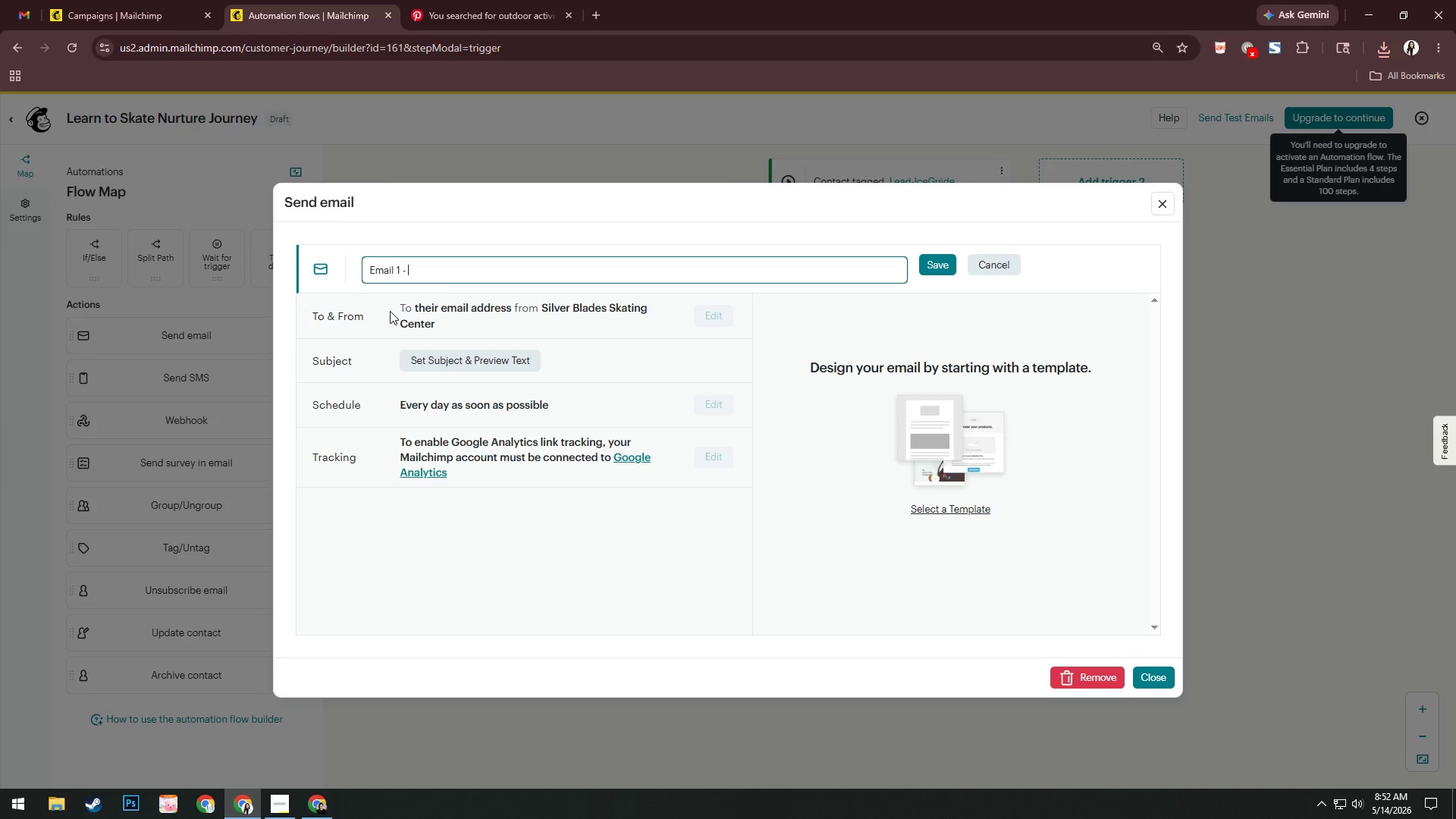 
key(Control+V)
 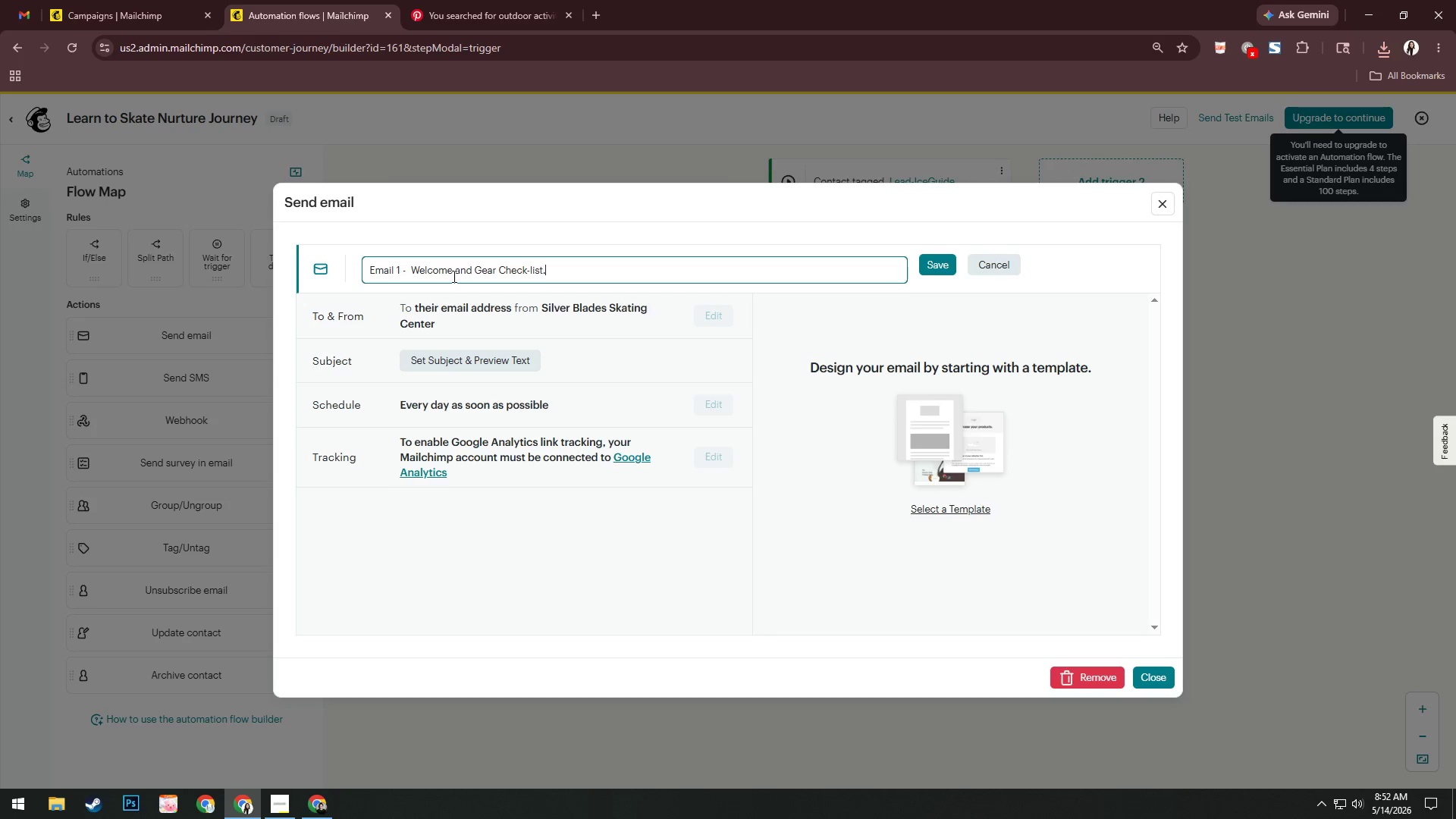 
key(Backspace)
 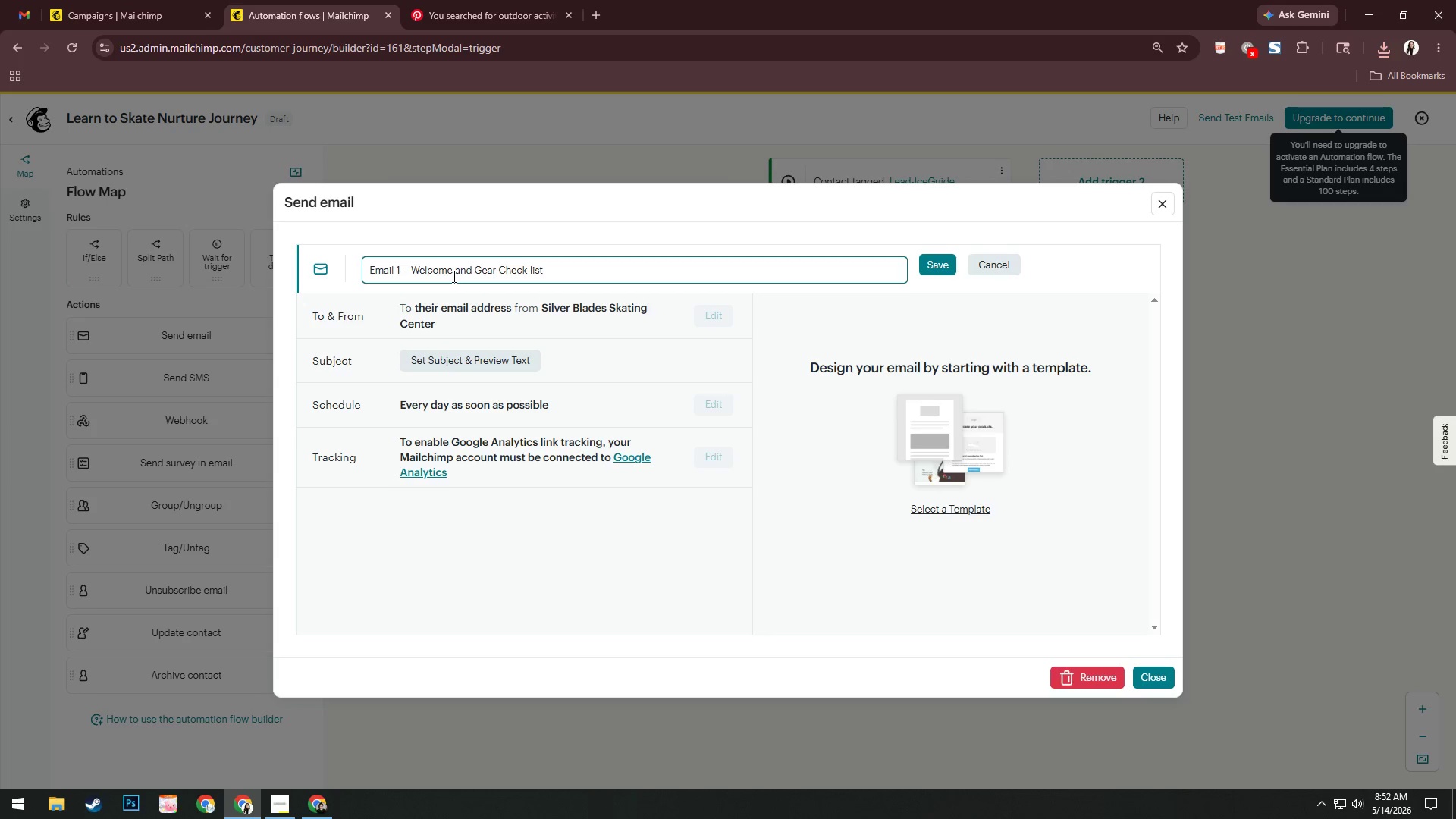 
key(Enter)
 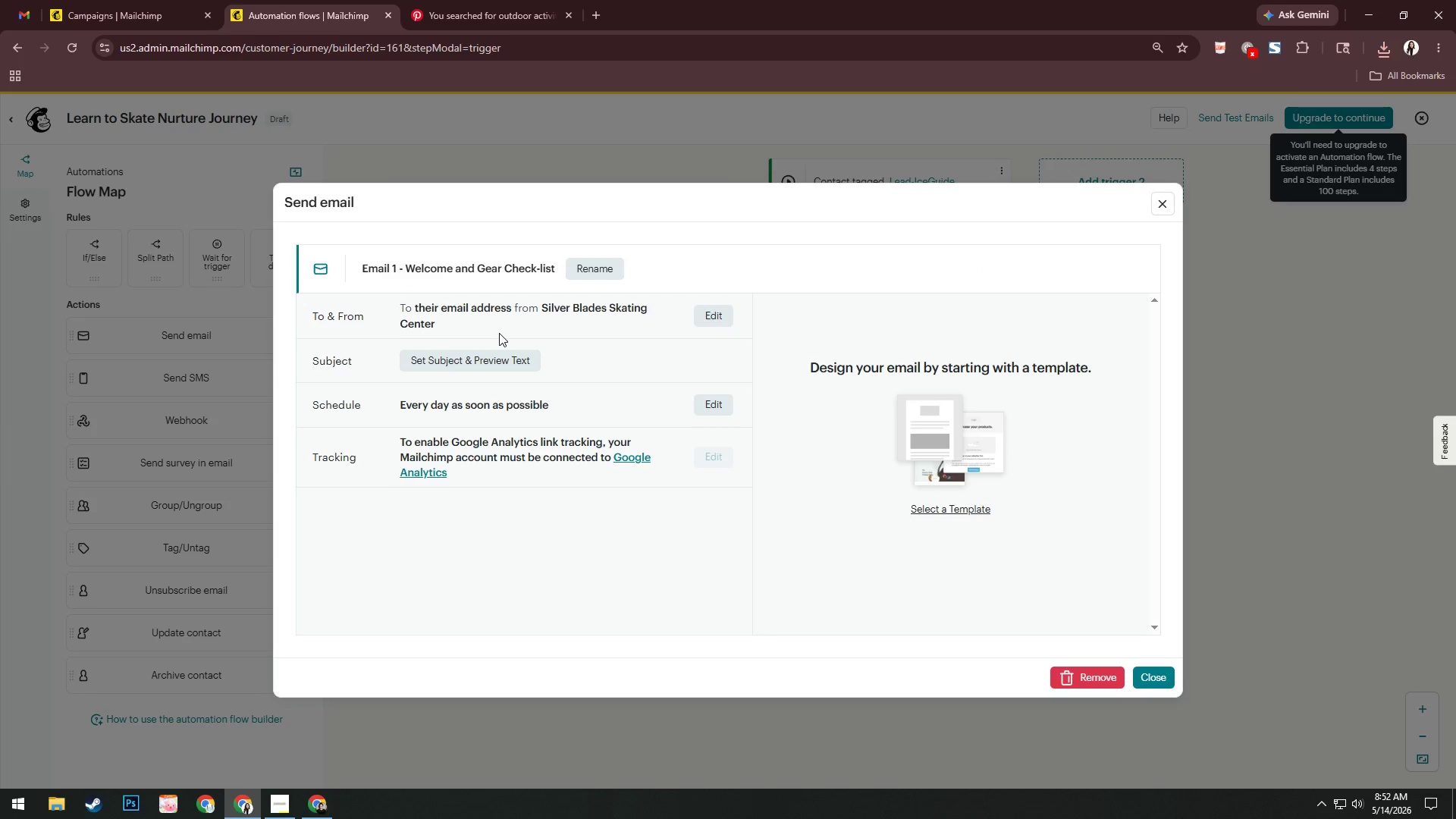 
left_click([479, 357])
 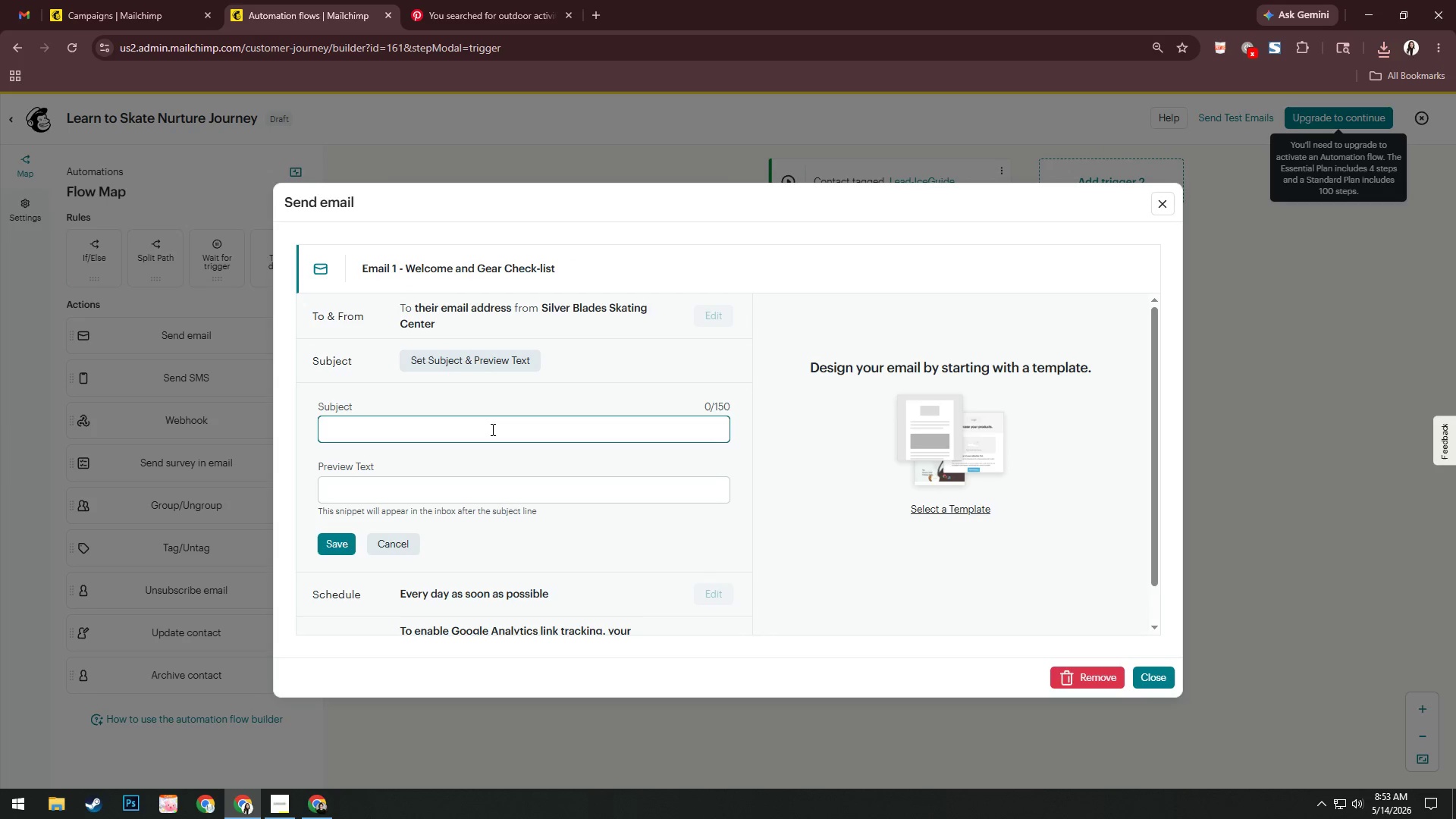 
type(Welcom )
key(Backspace)
type(t)
key(Backspace)
type(e yo)
key(Backspace)
key(Backspace)
type(to Sice)
key(Backspace)
key(Backspace)
 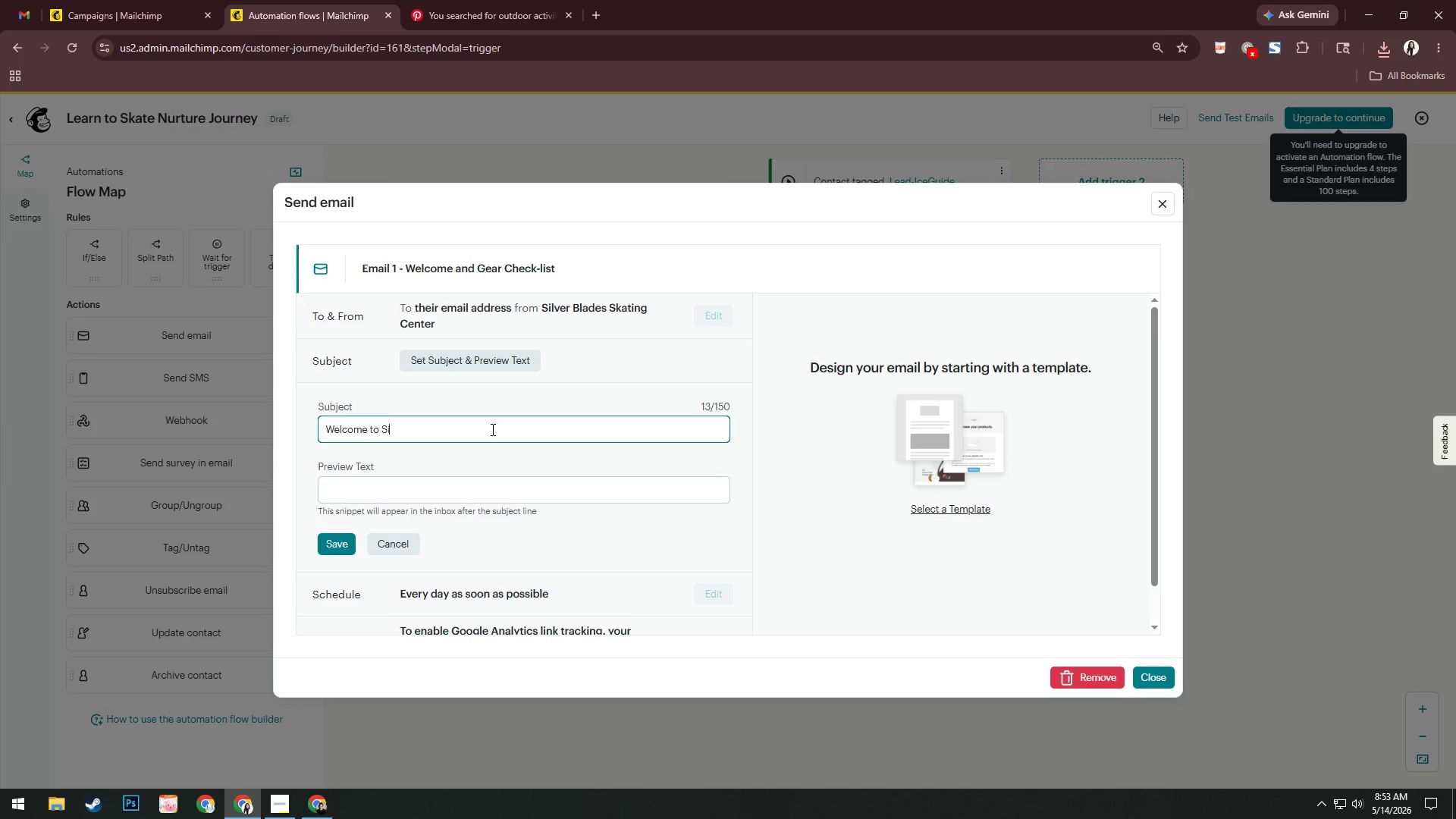 
wait(15.81)
 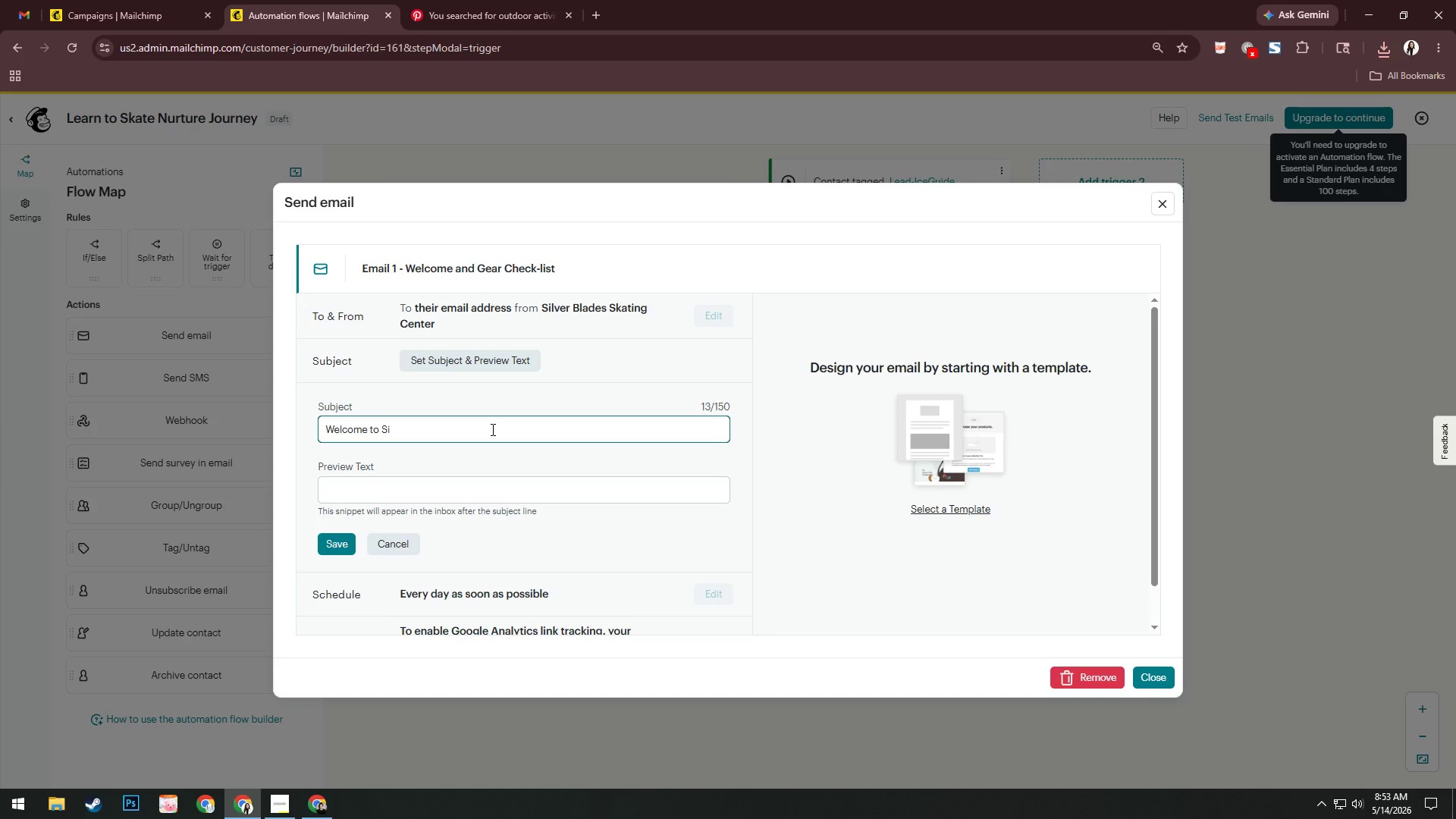 
type(lver Blased)
key(Backspace)
key(Backspace)
key(Backspace)
type(des)
key(Tab)
type(Everthing )
 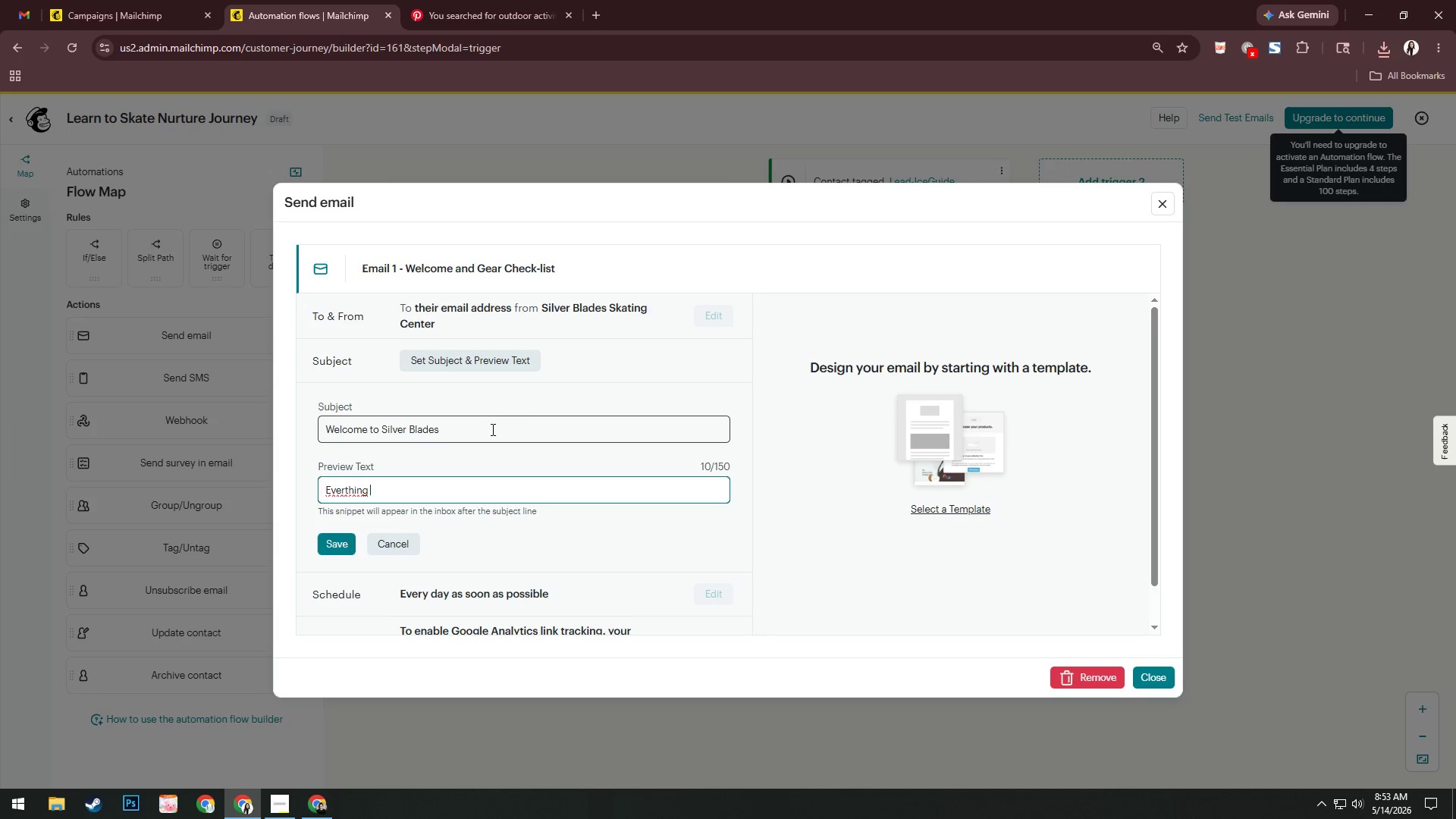 
wait(5.06)
 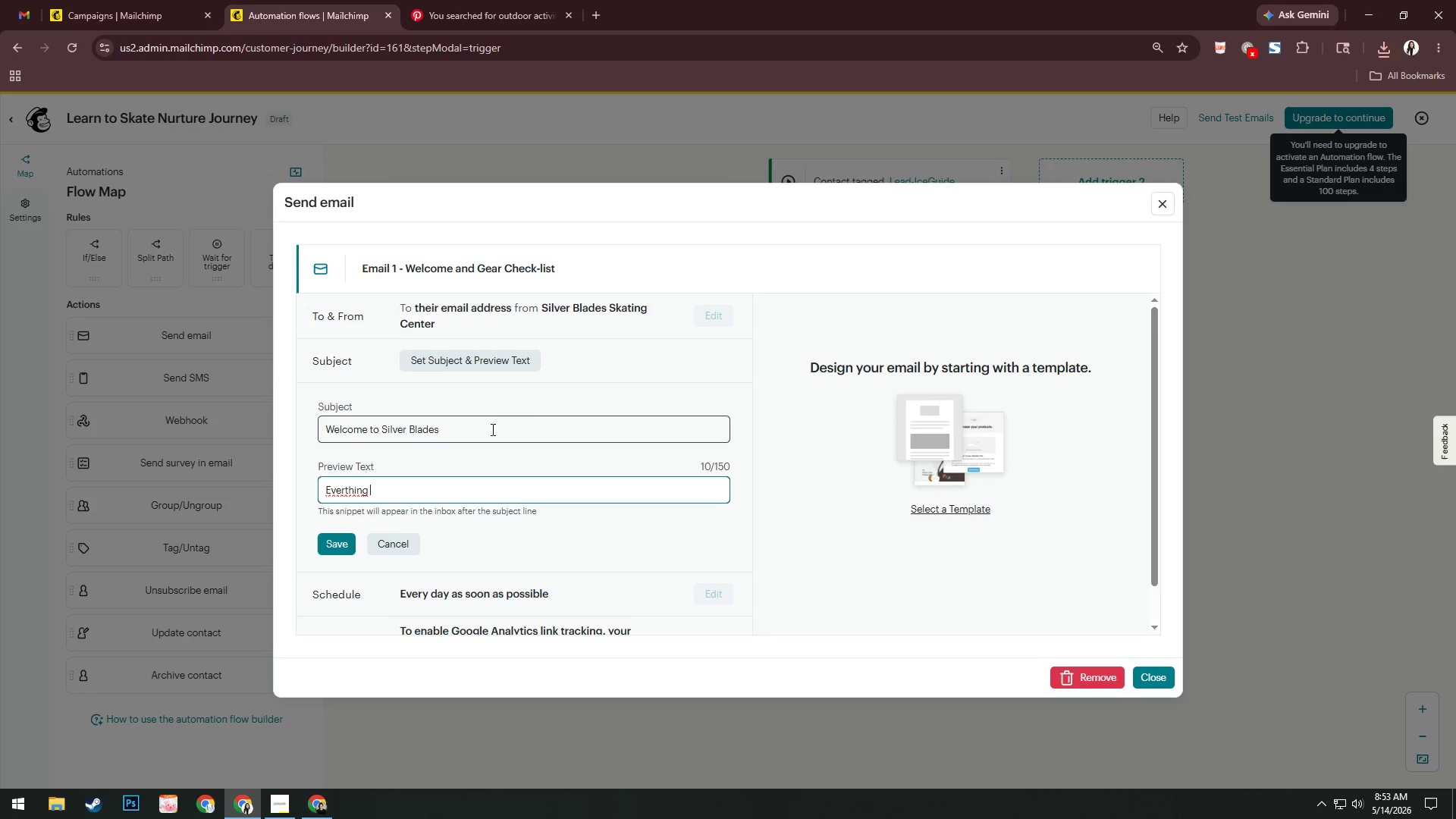 
key(Backspace)
key(Backspace)
key(Backspace)
key(Backspace)
key(Backspace)
key(Backspace)
type(yhthig)
key(Backspace)
type(ng )
 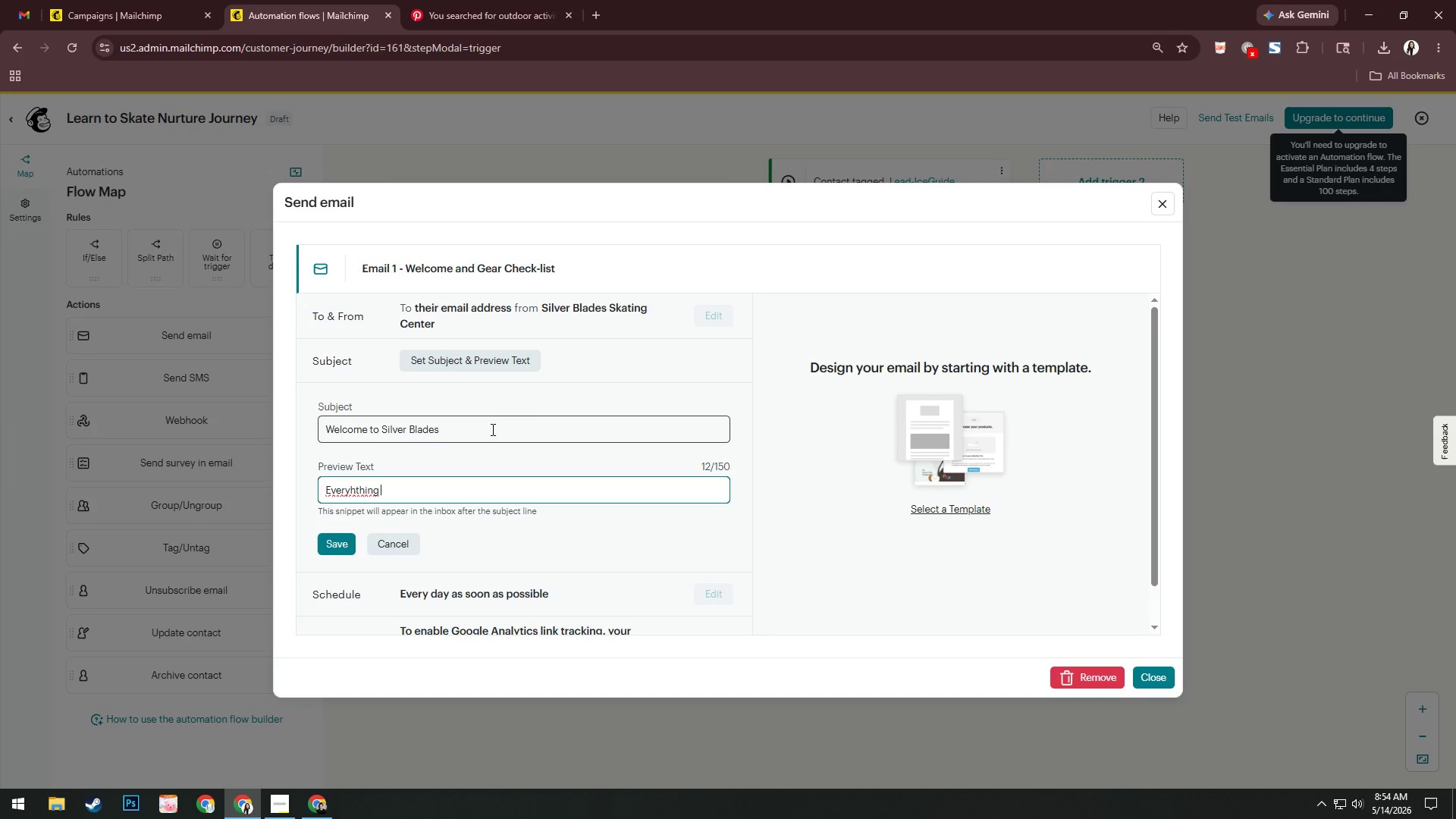 
wait(19.12)
 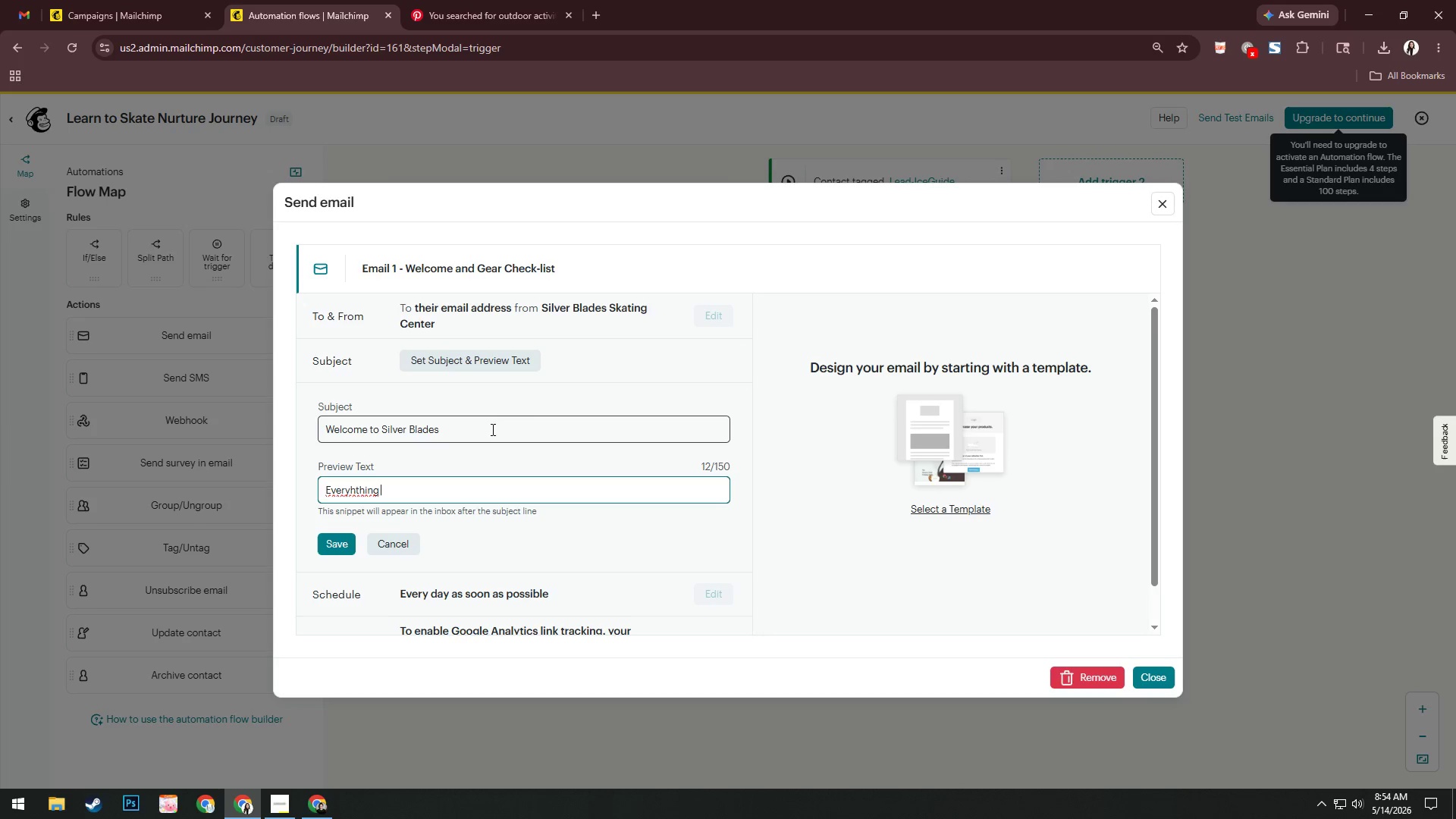 
key(Backspace)
key(Backspace)
key(Backspace)
key(Backspace)
key(Backspace)
key(Backspace)
key(Backspace)
type(thing )
 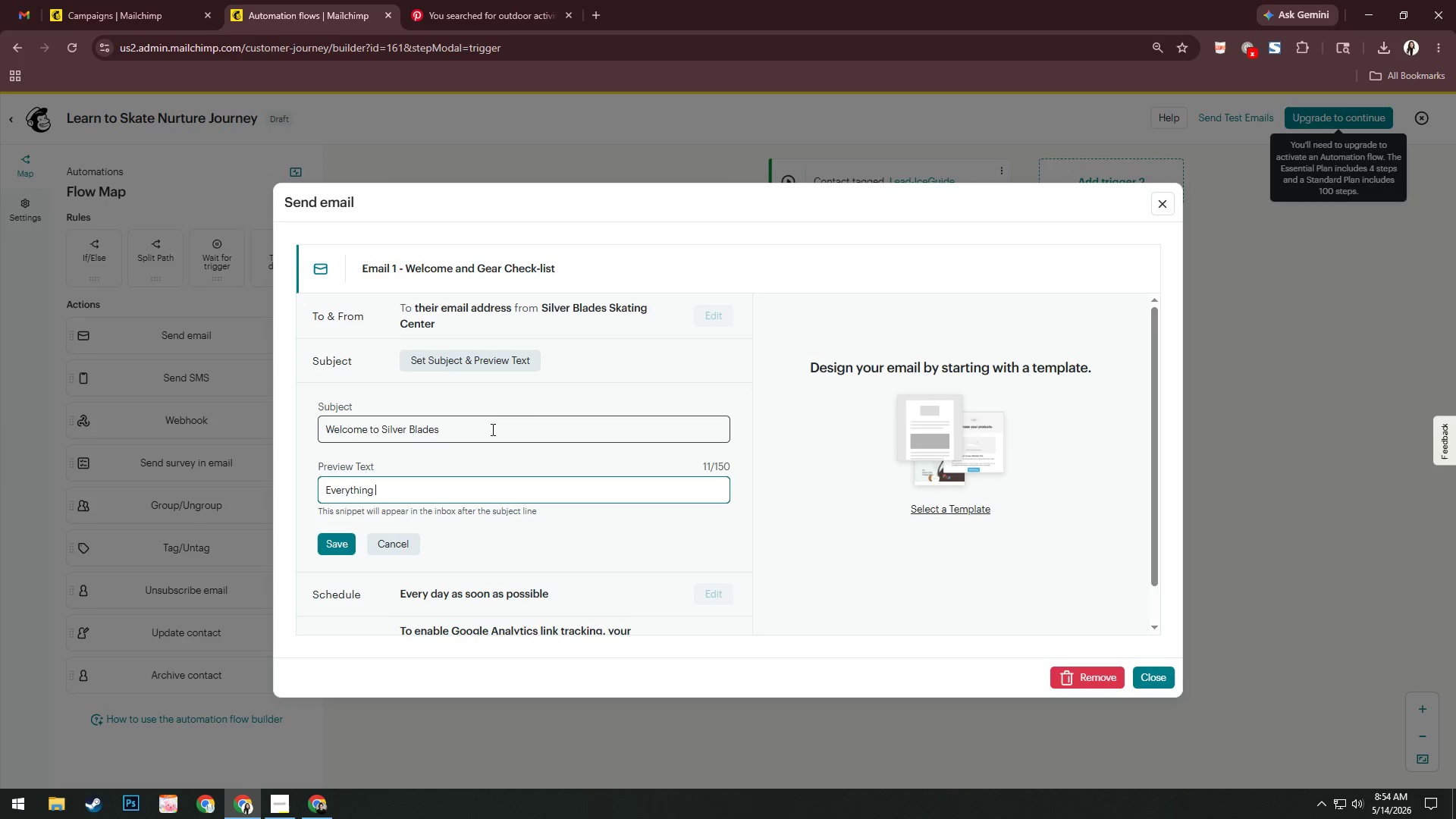 
wait(6.09)
 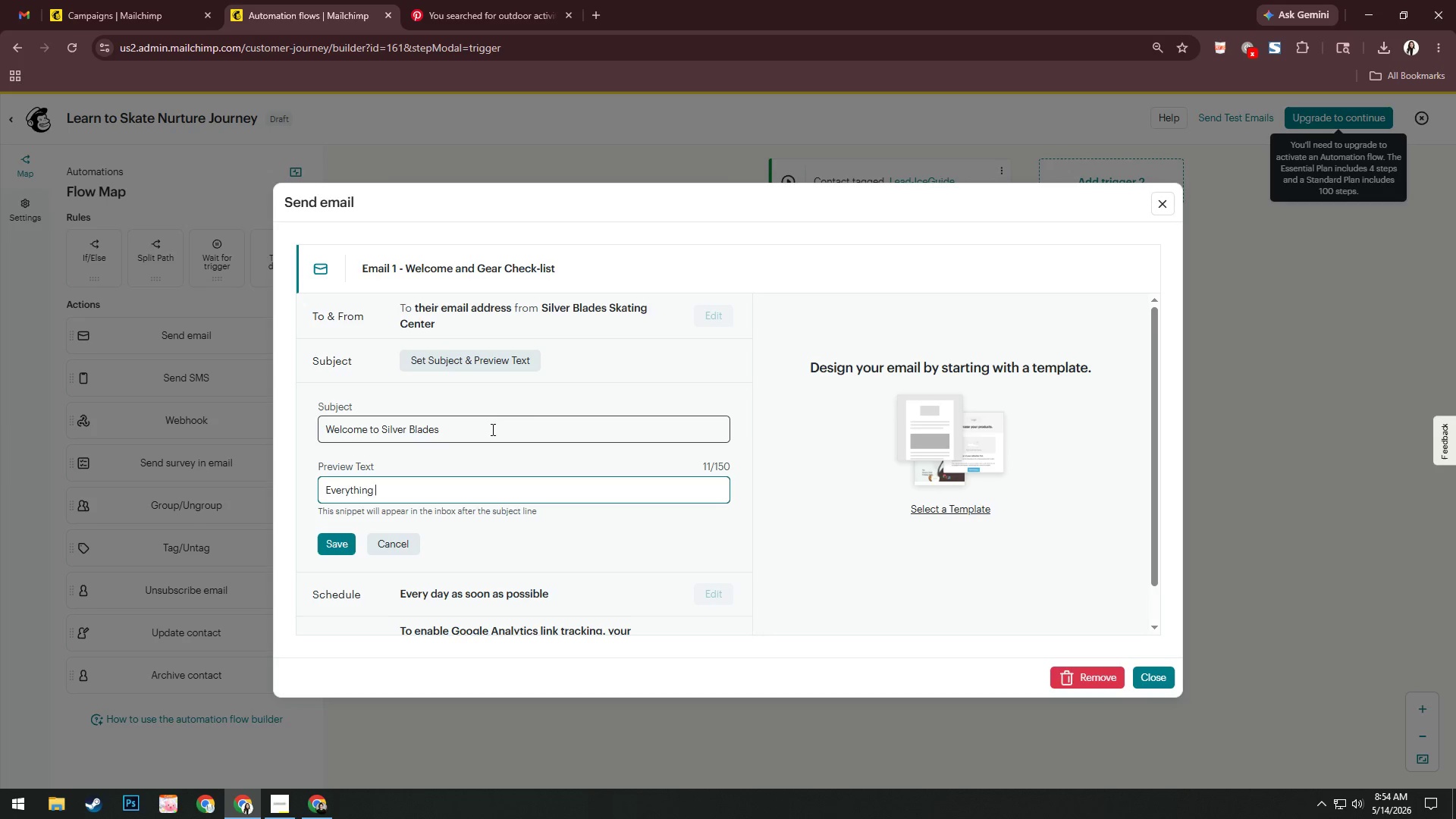 
key(Y)
 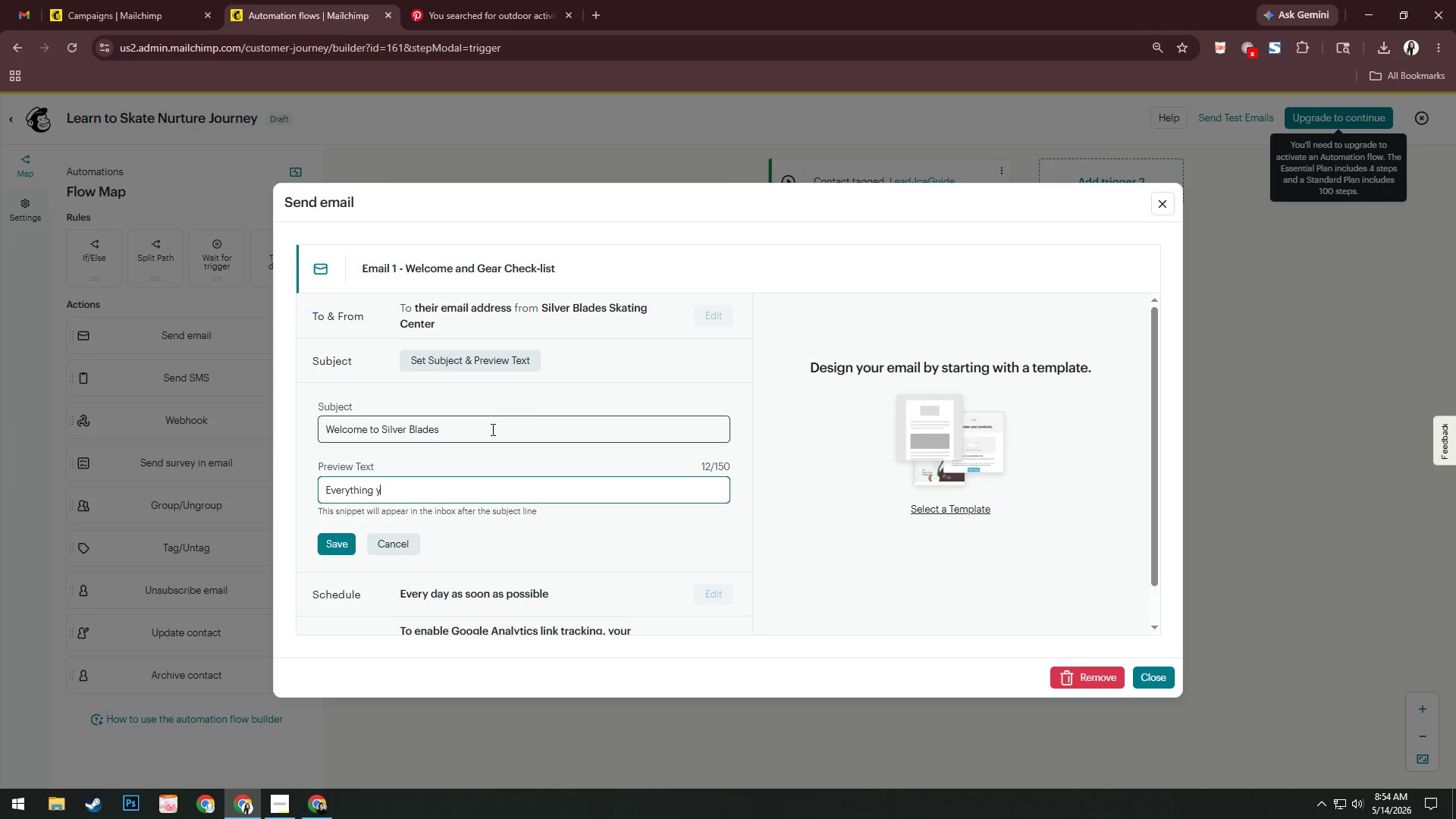 
key(Backspace)
 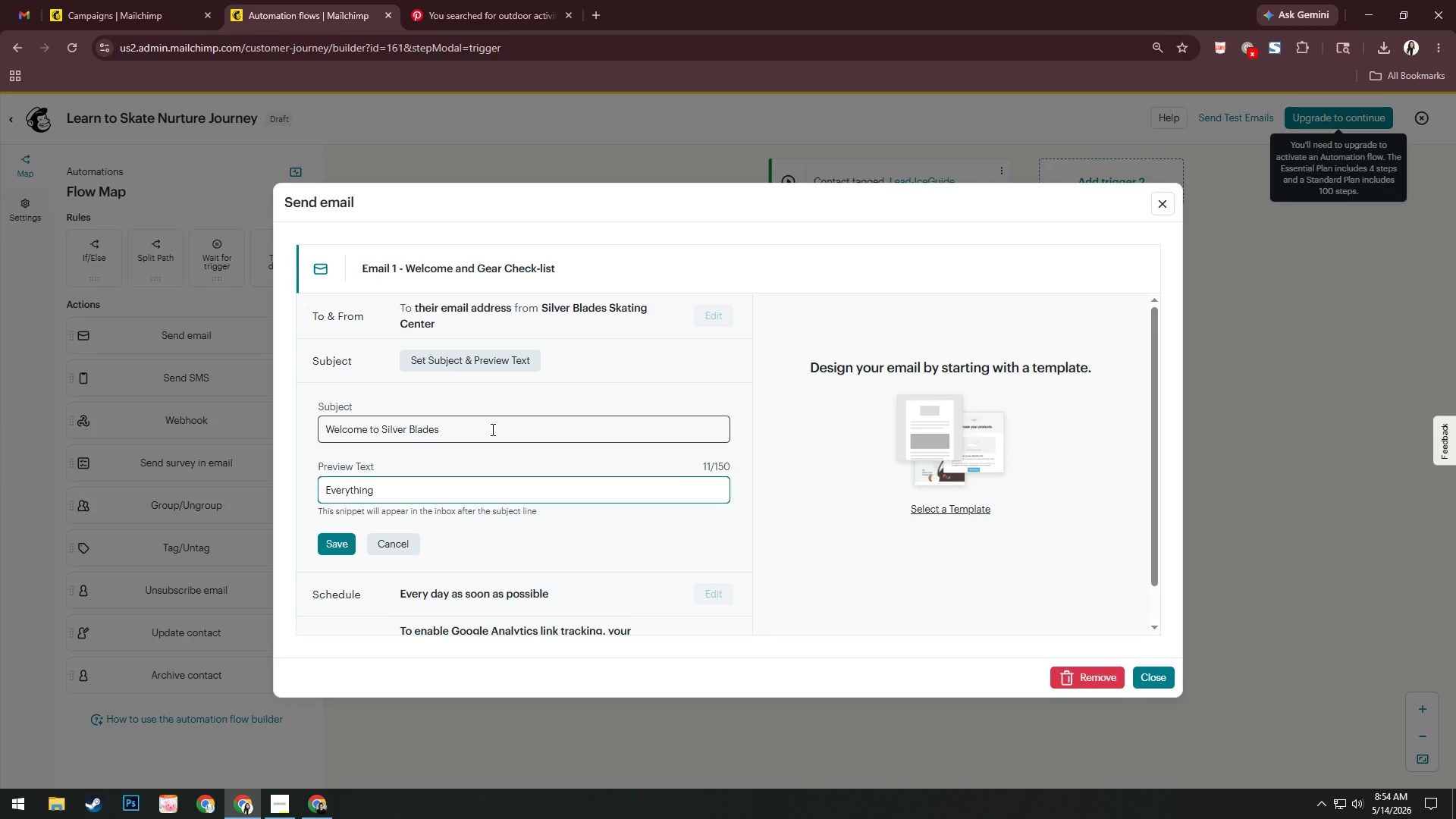 
type(your kids needs for a confident first skate)
 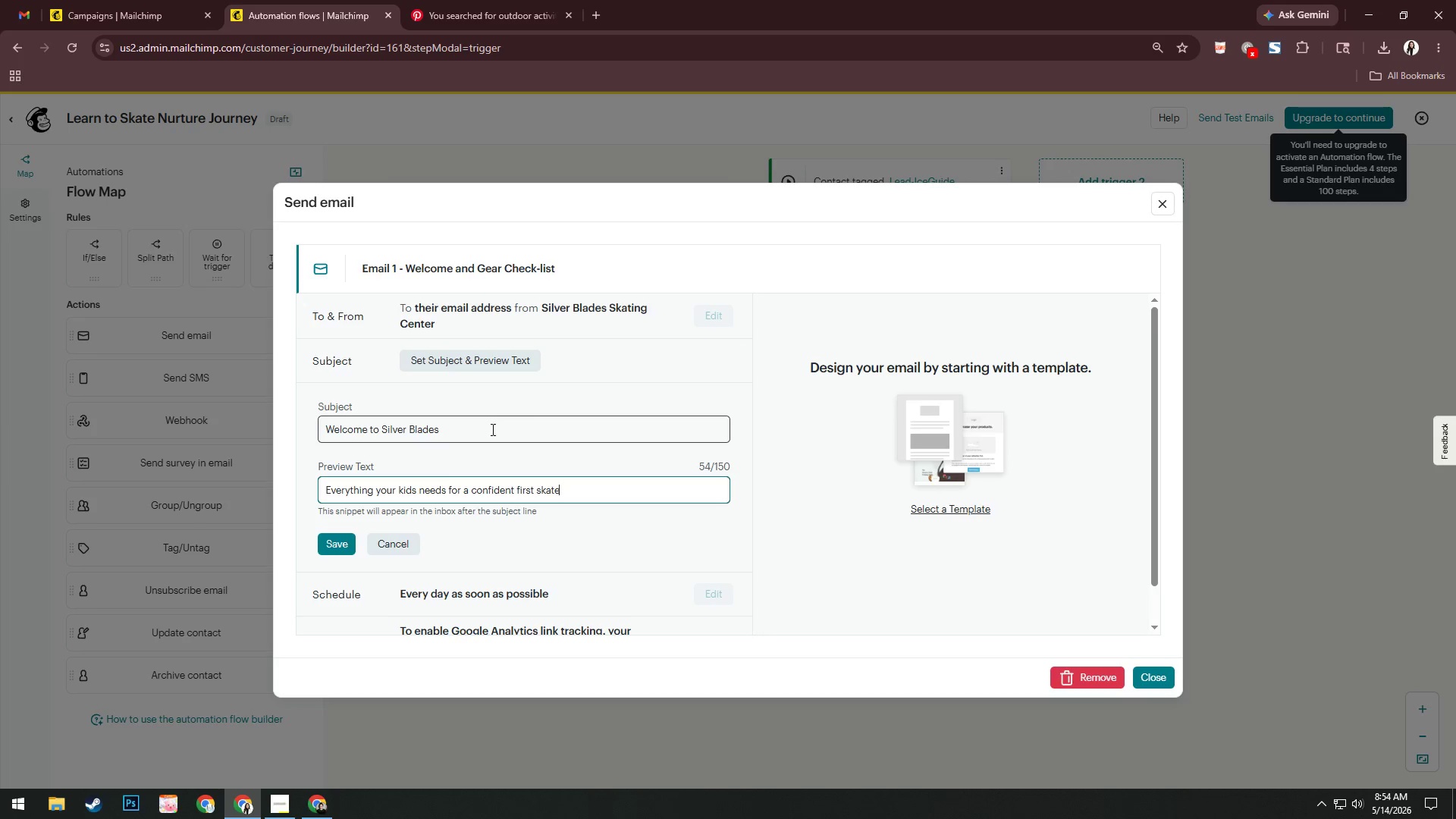 
key(Enter)
 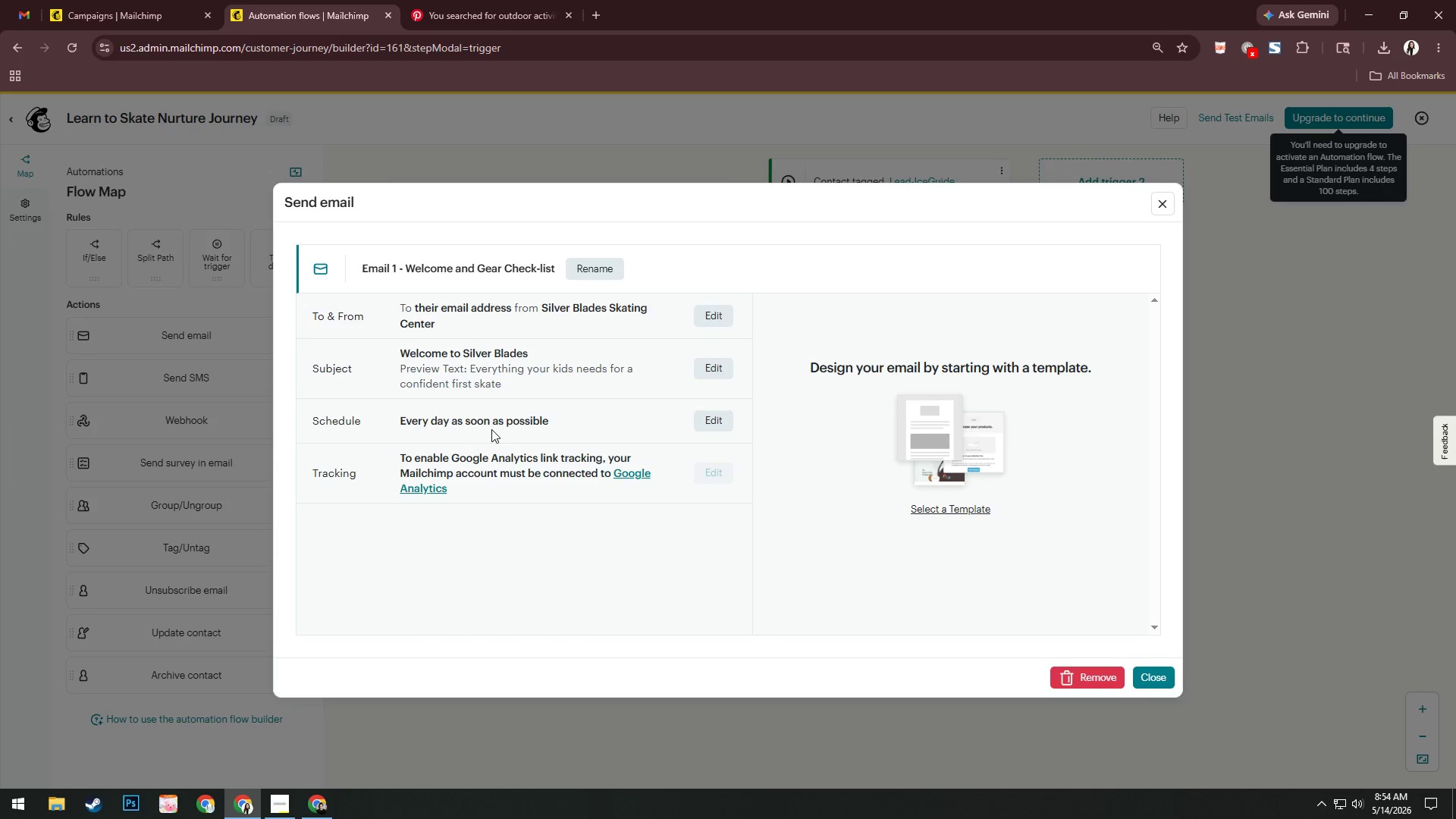 
left_click([946, 509])
 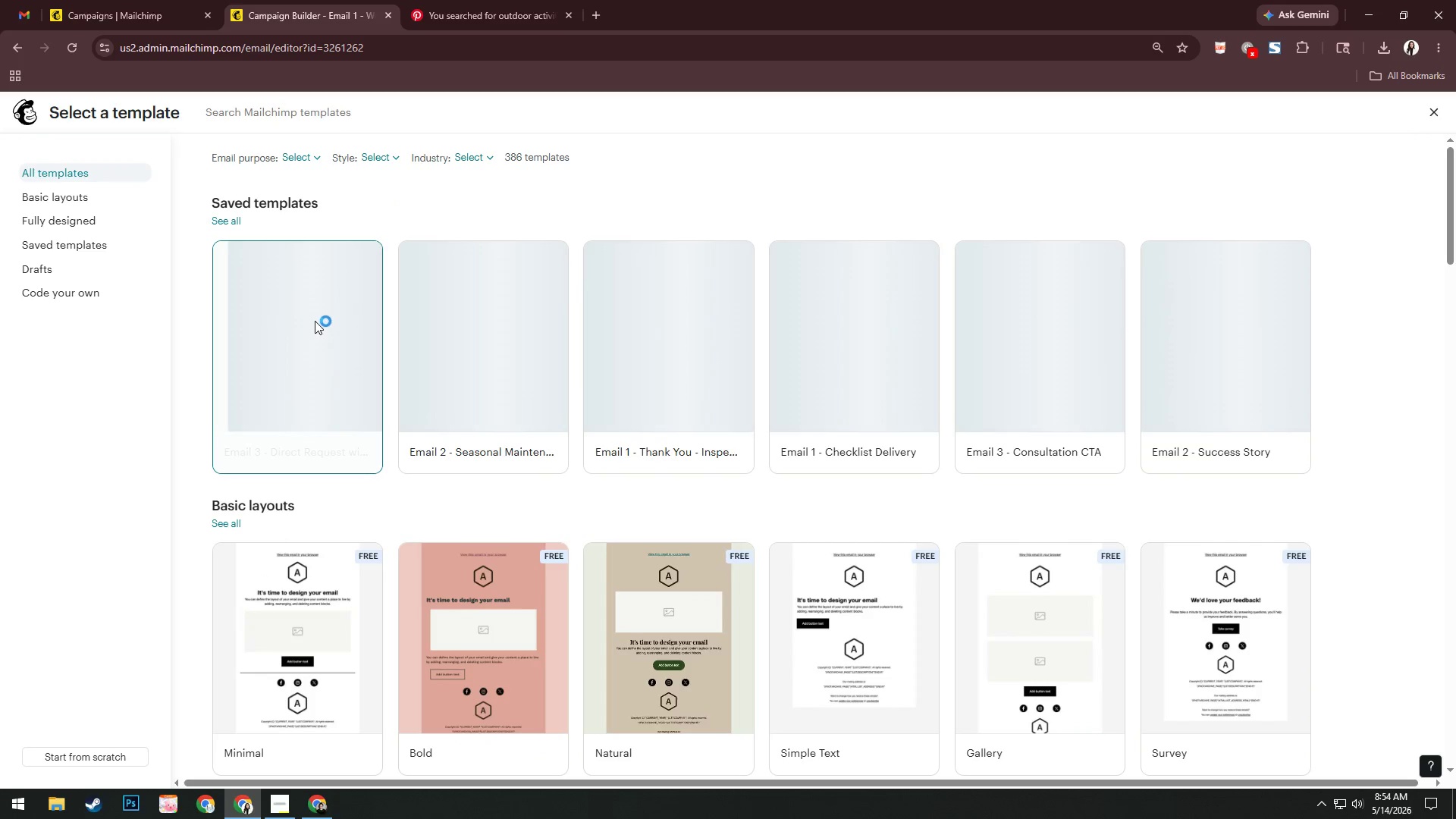 
wait(5.7)
 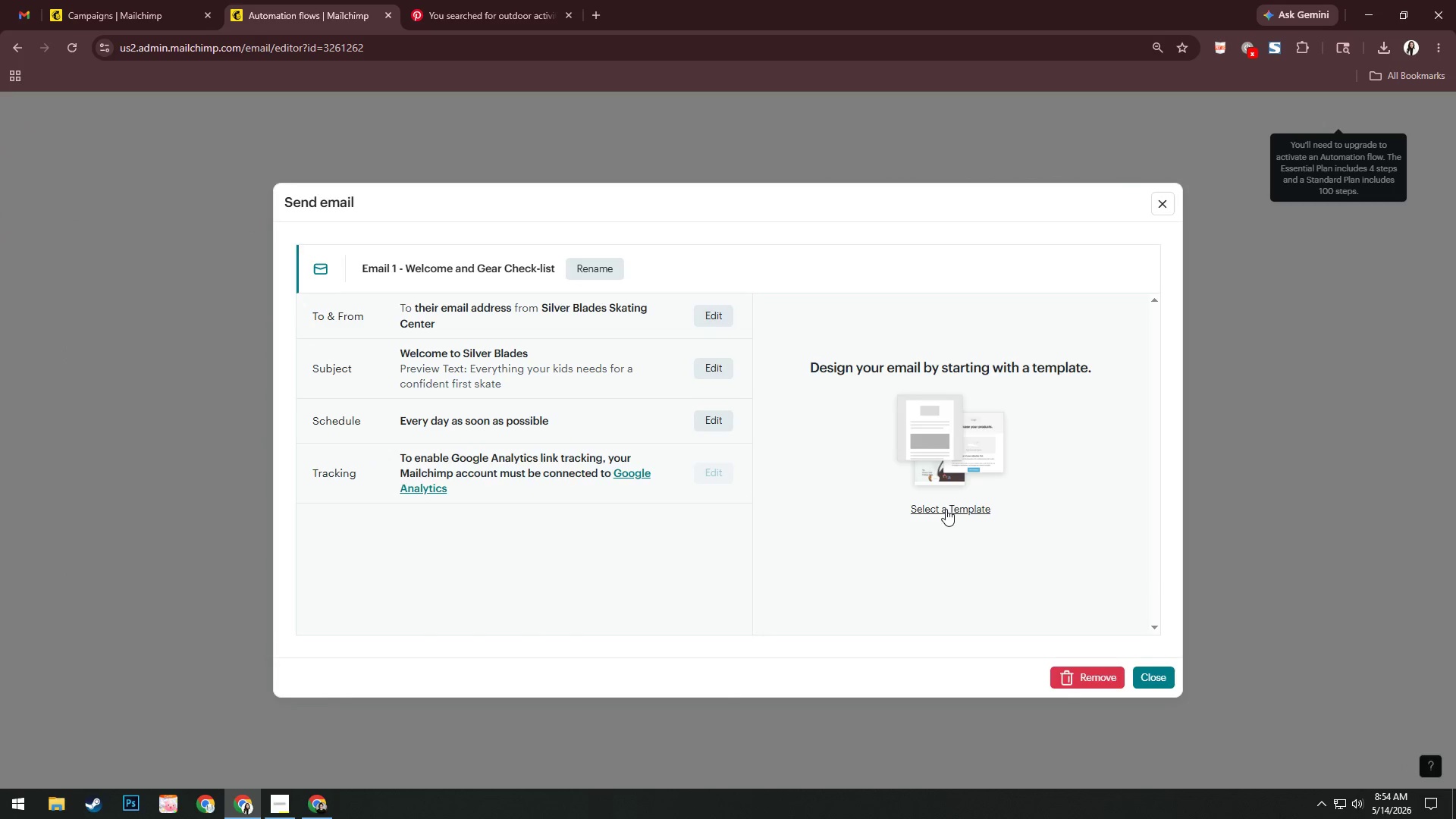 
left_click([307, 634])
 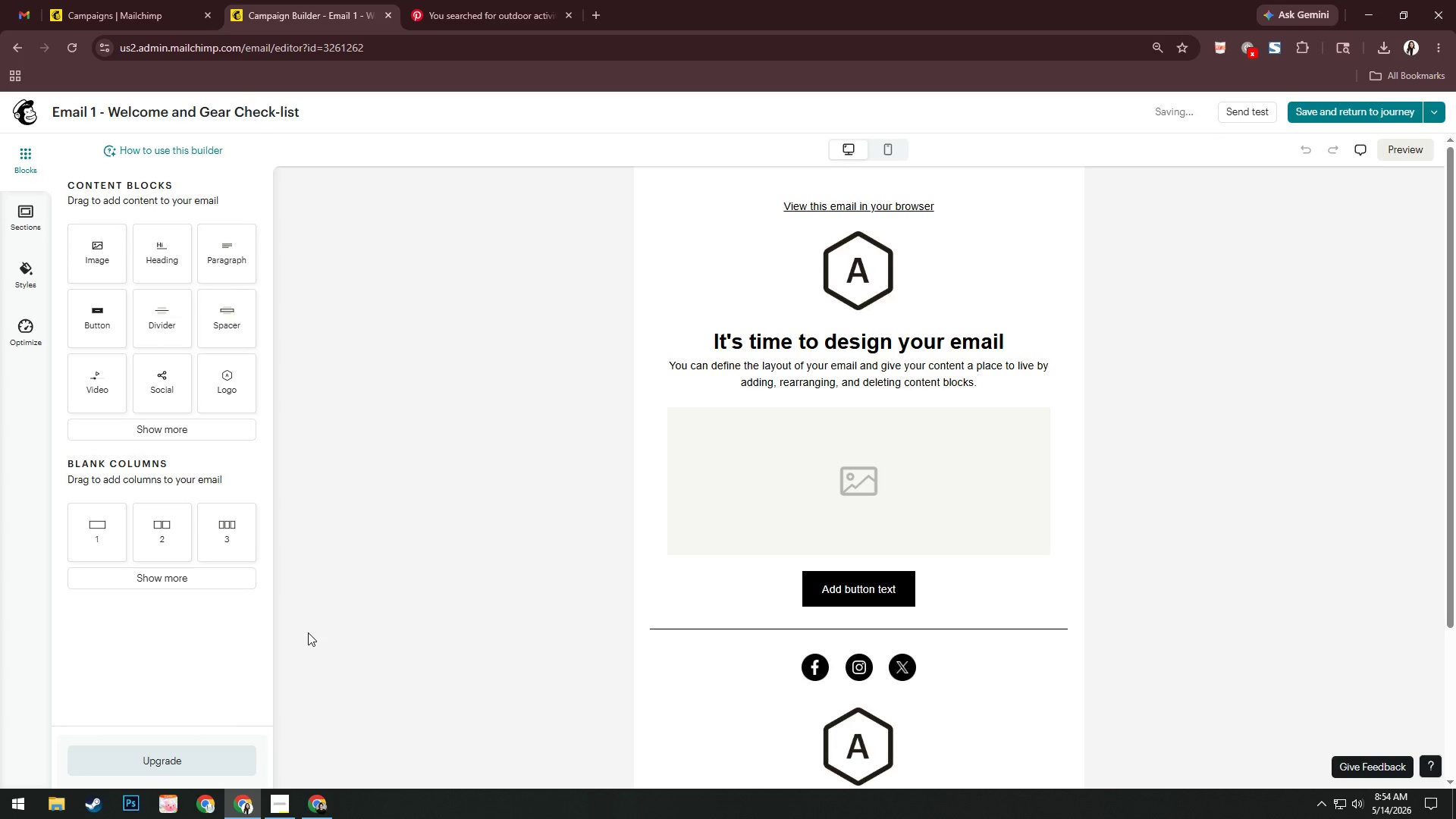 
left_click([893, 262])
 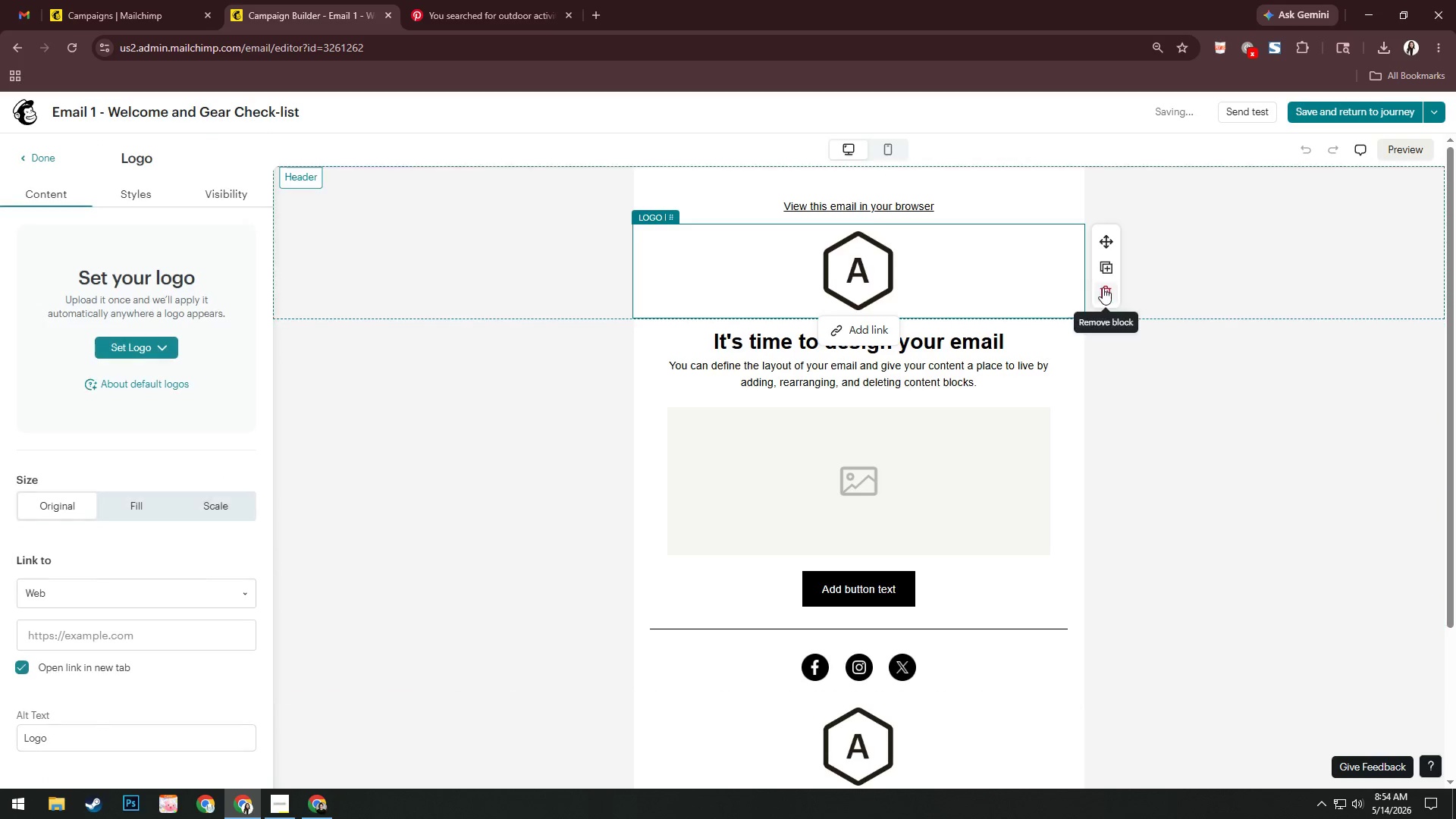 
left_click([1105, 289])
 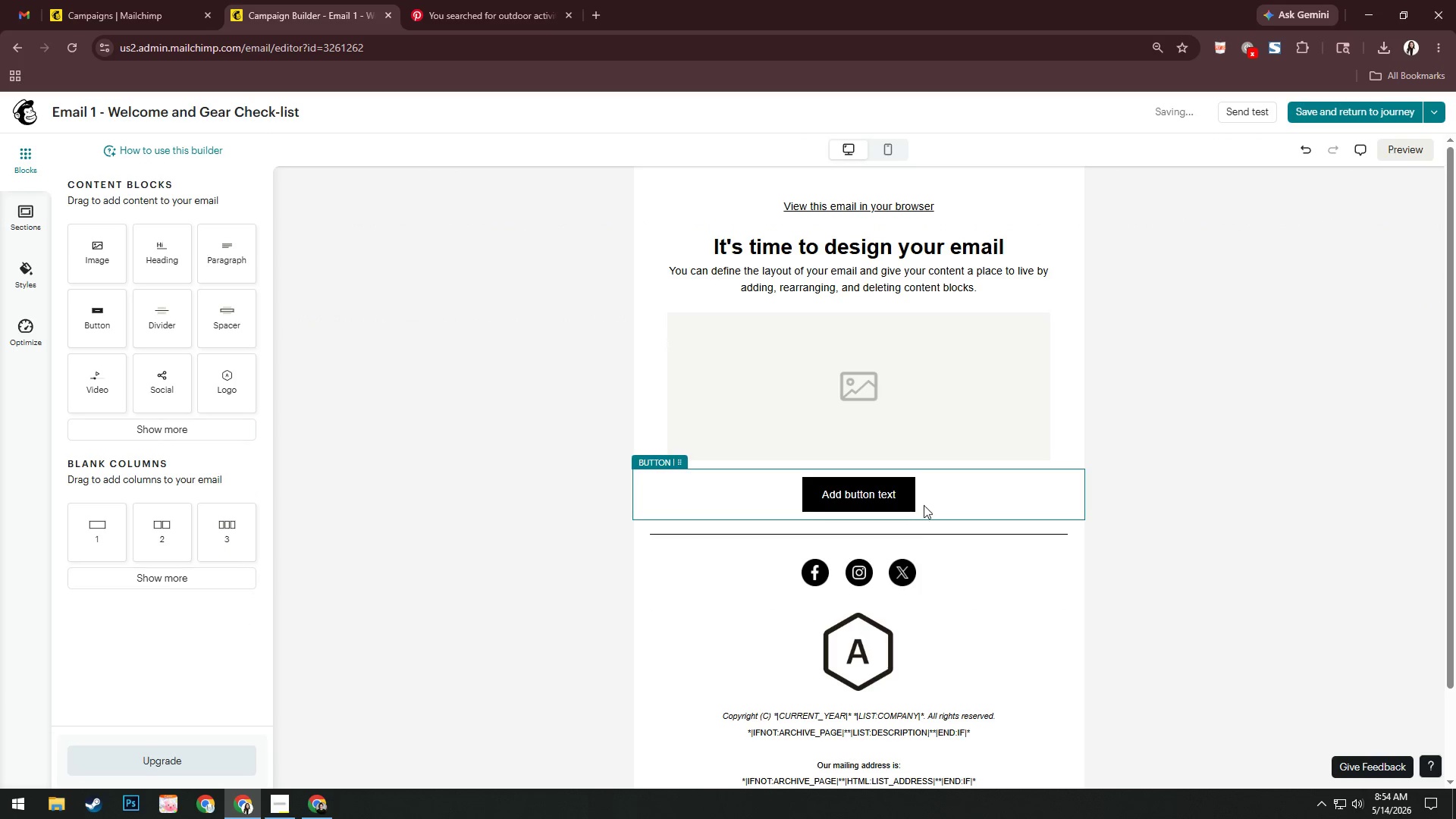 
left_click([916, 576])
 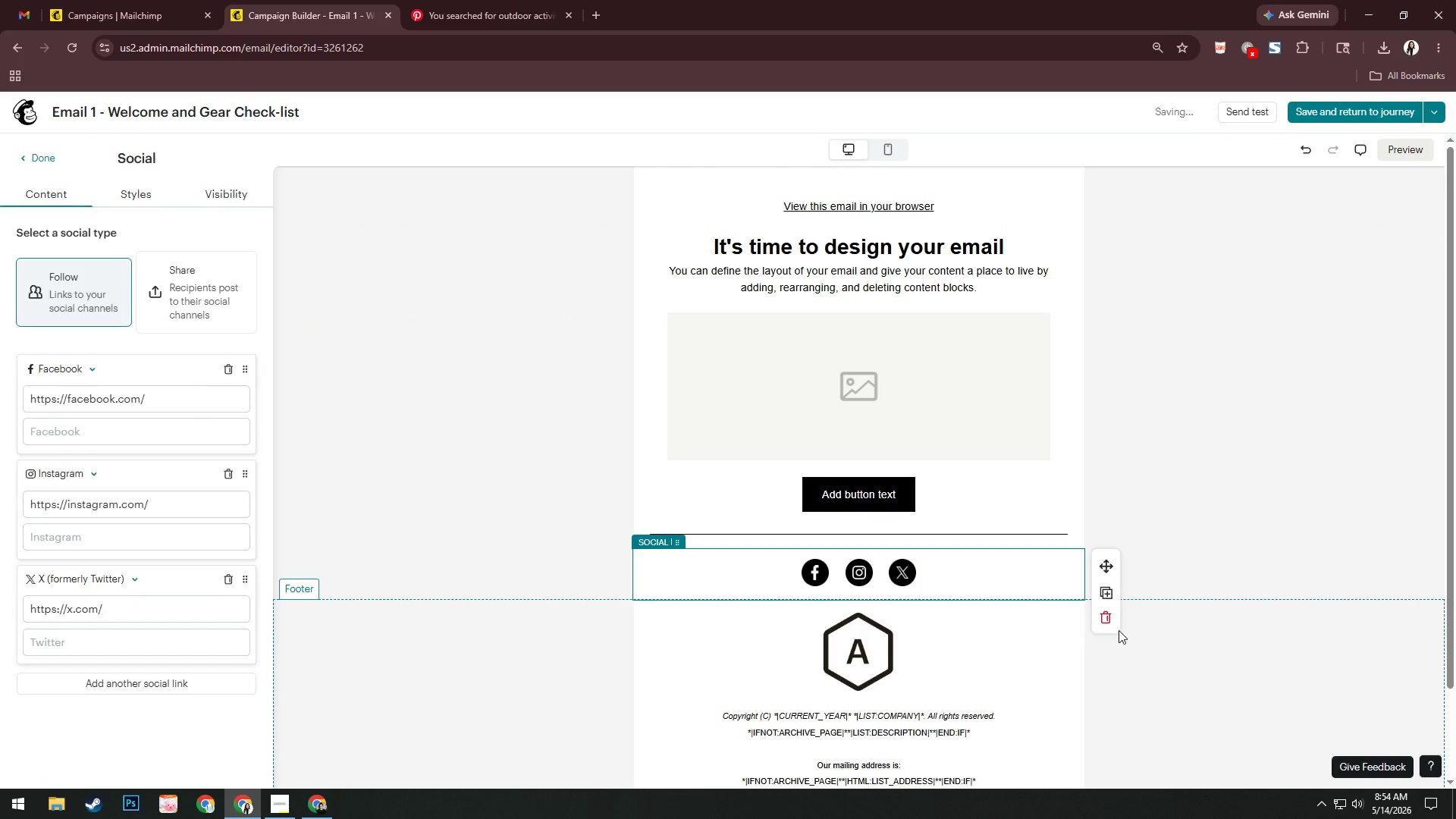 
double_click([1111, 619])
 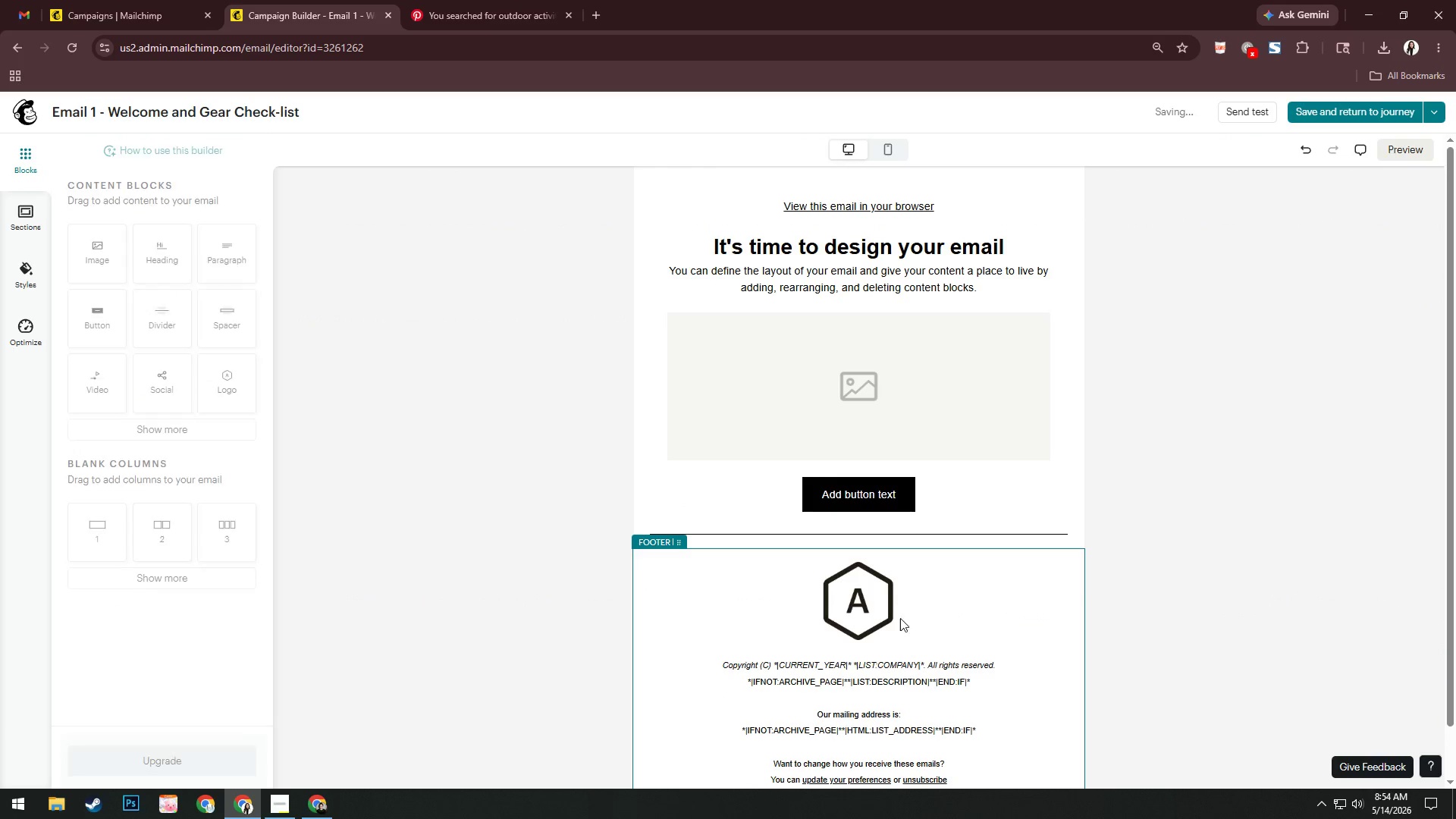 
left_click([864, 595])
 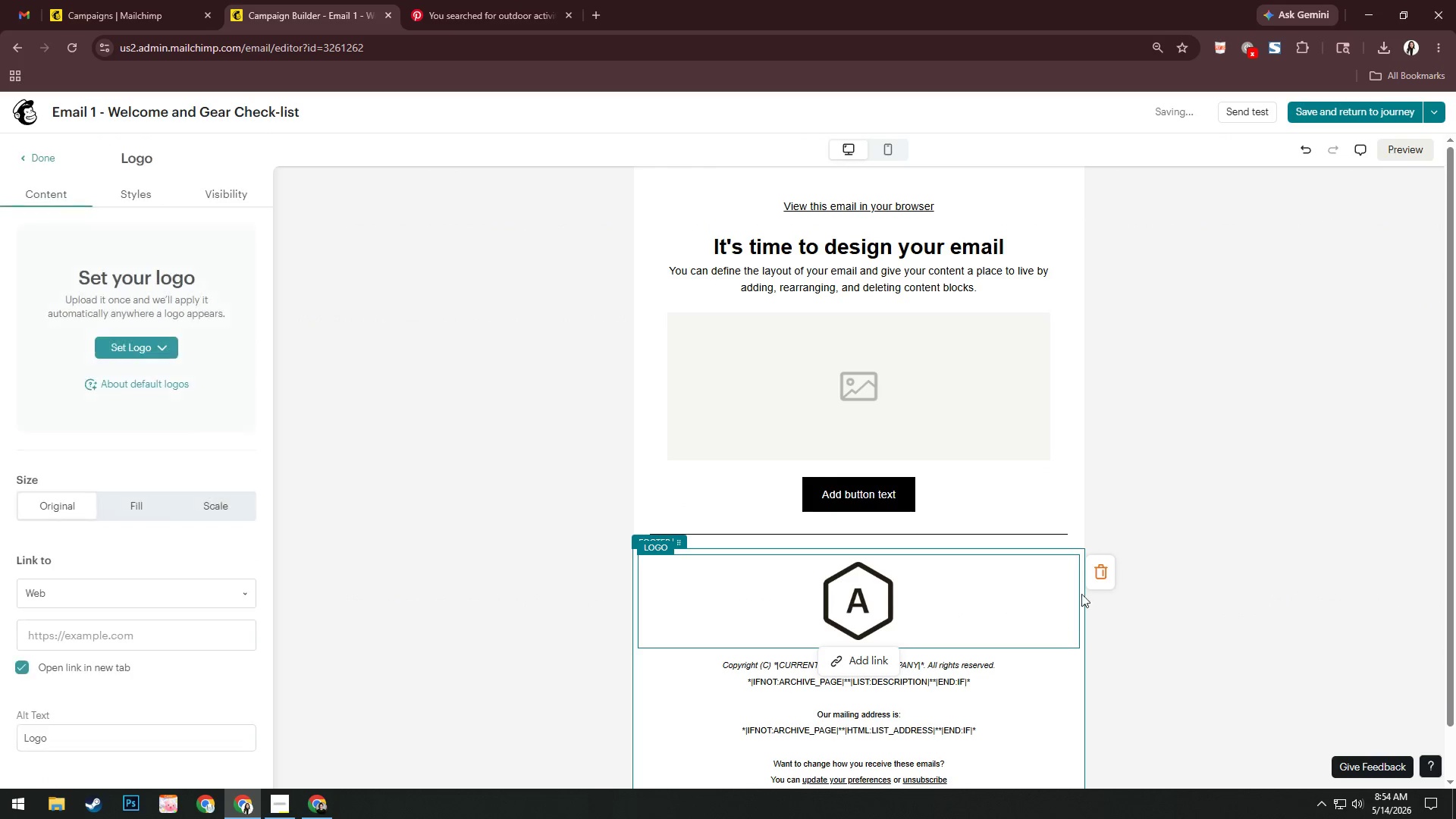 
left_click([1113, 578])
 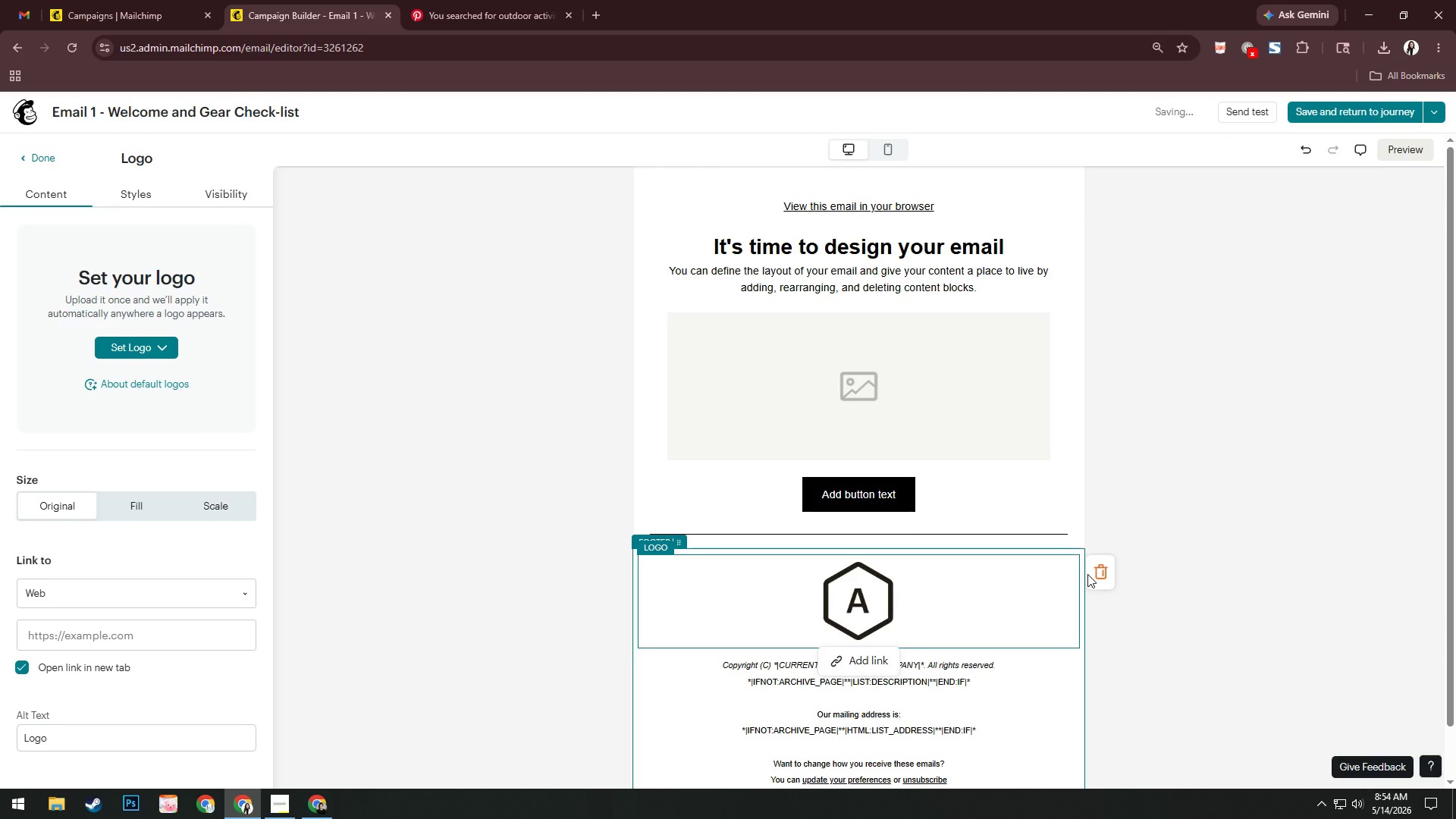 
left_click([1099, 573])
 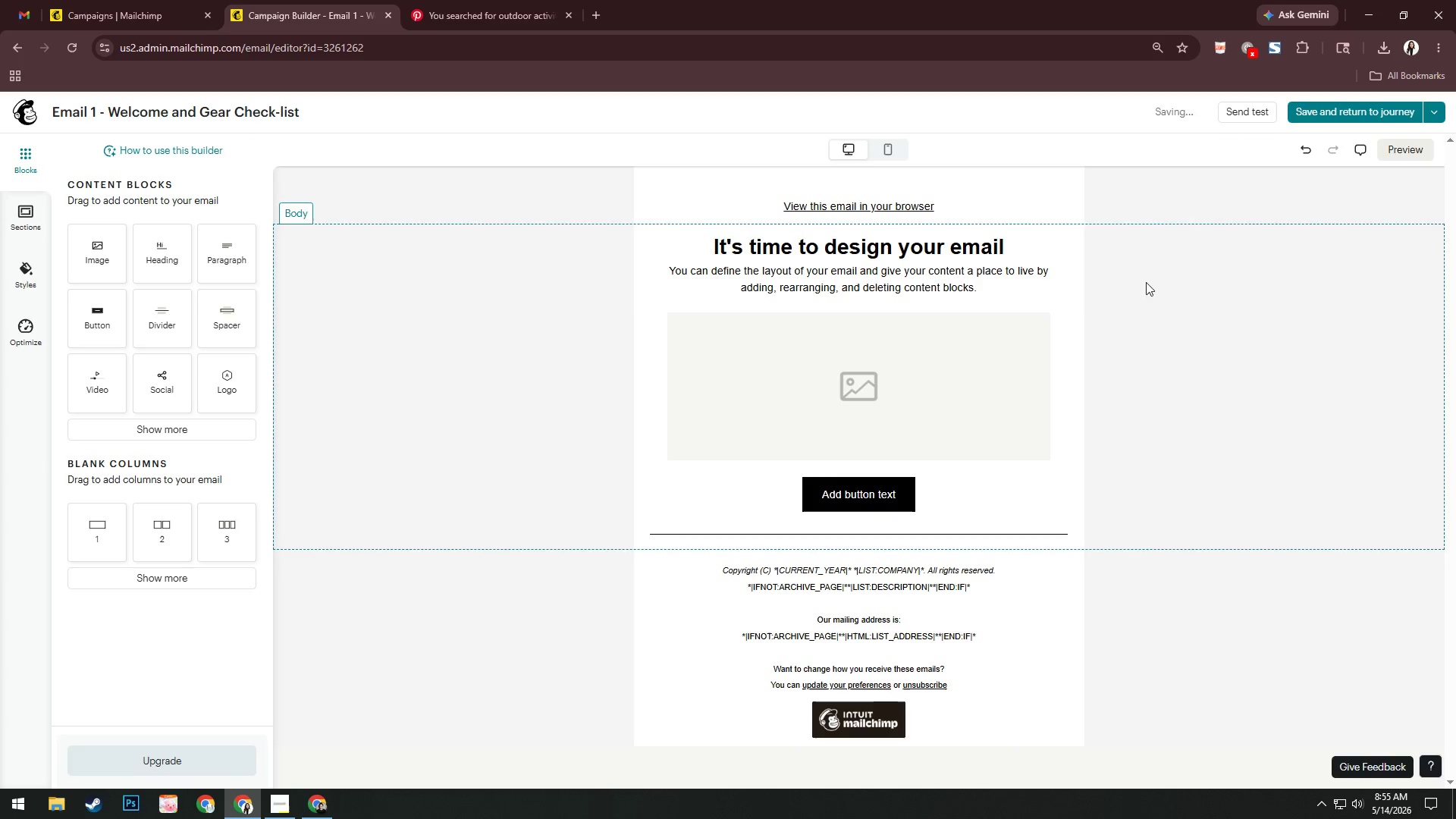 
left_click([915, 208])
 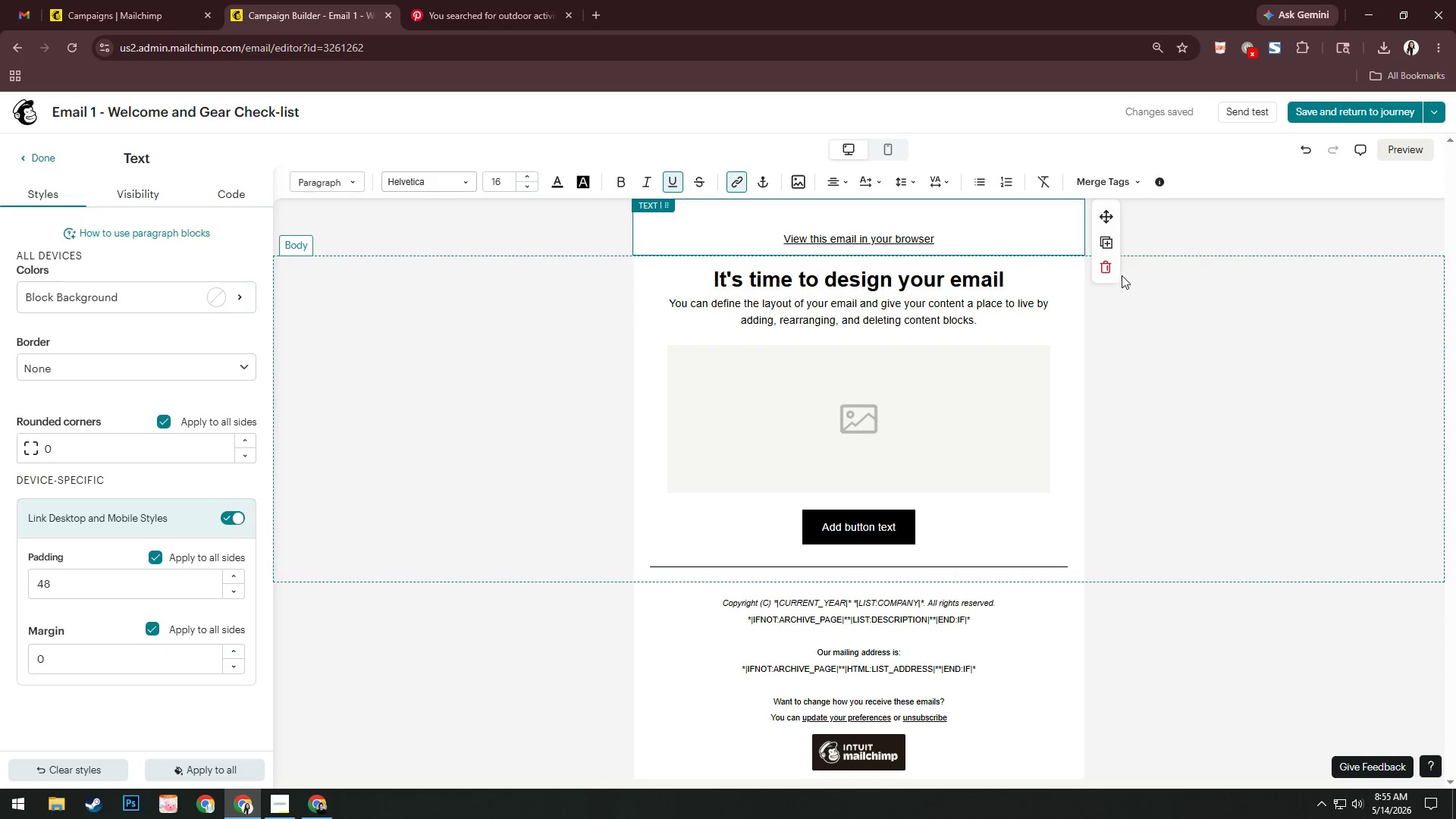 
double_click([1113, 271])
 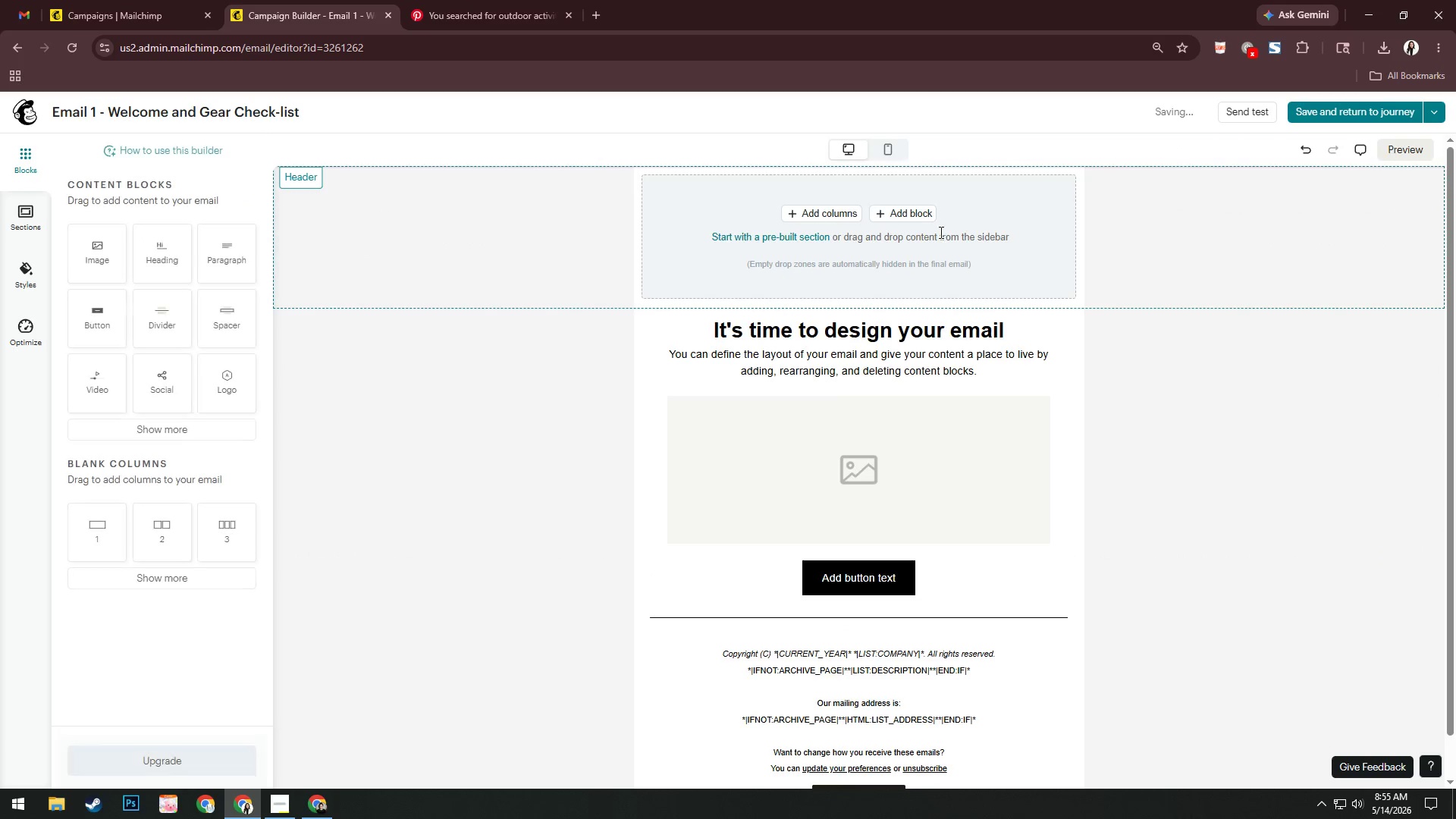 
left_click([912, 217])
 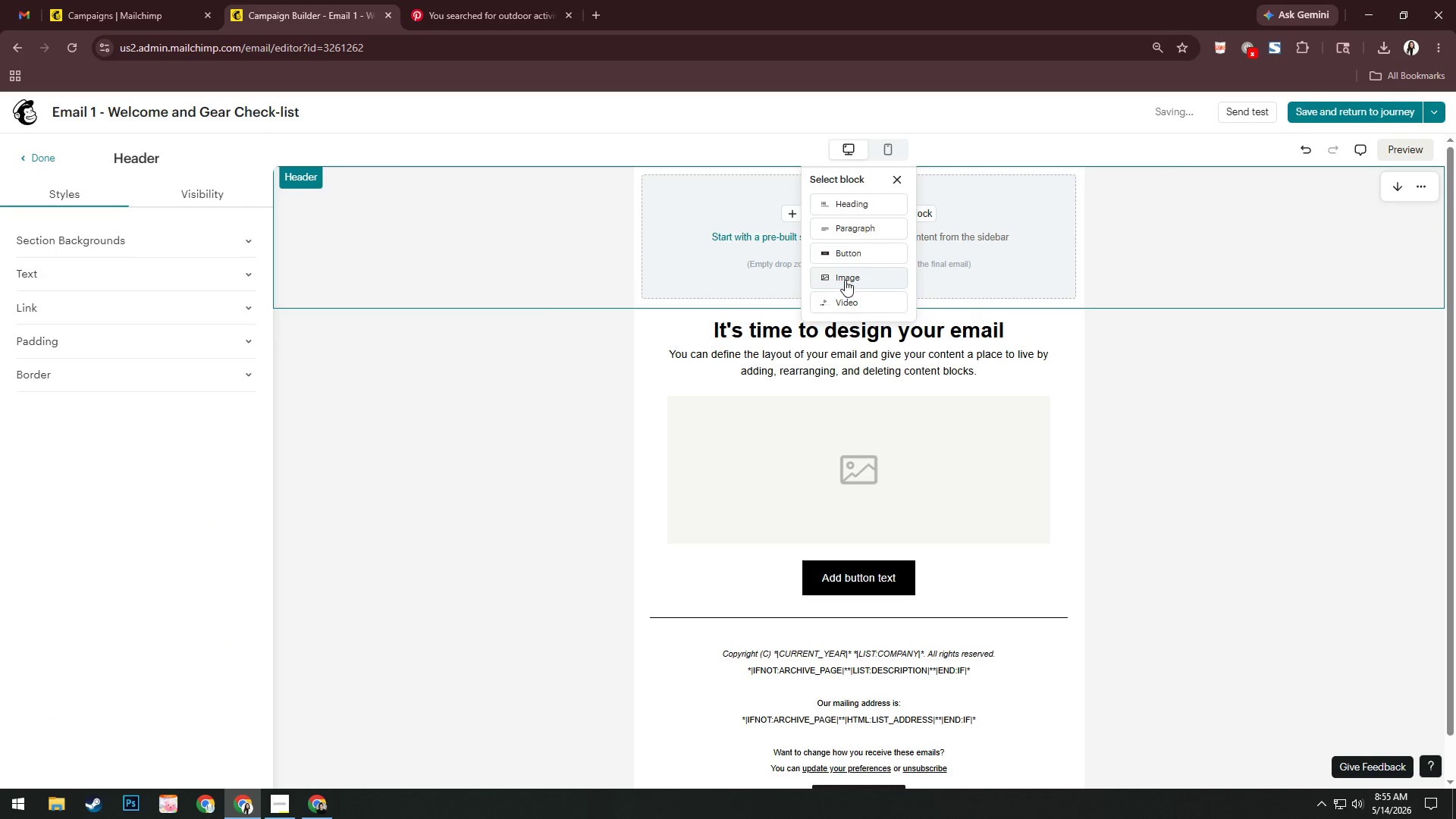 
left_click([844, 278])
 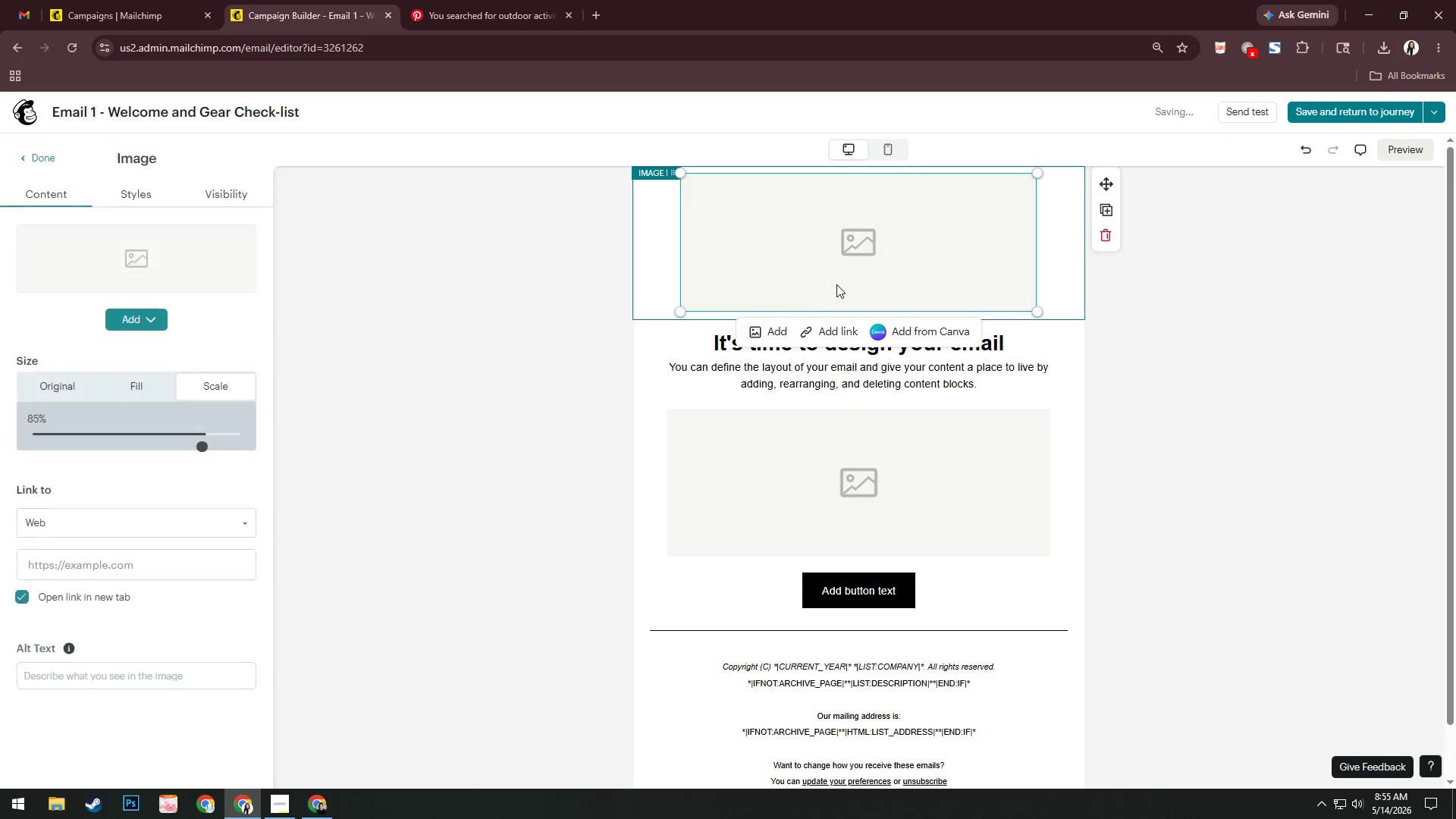 
left_click([767, 327])
 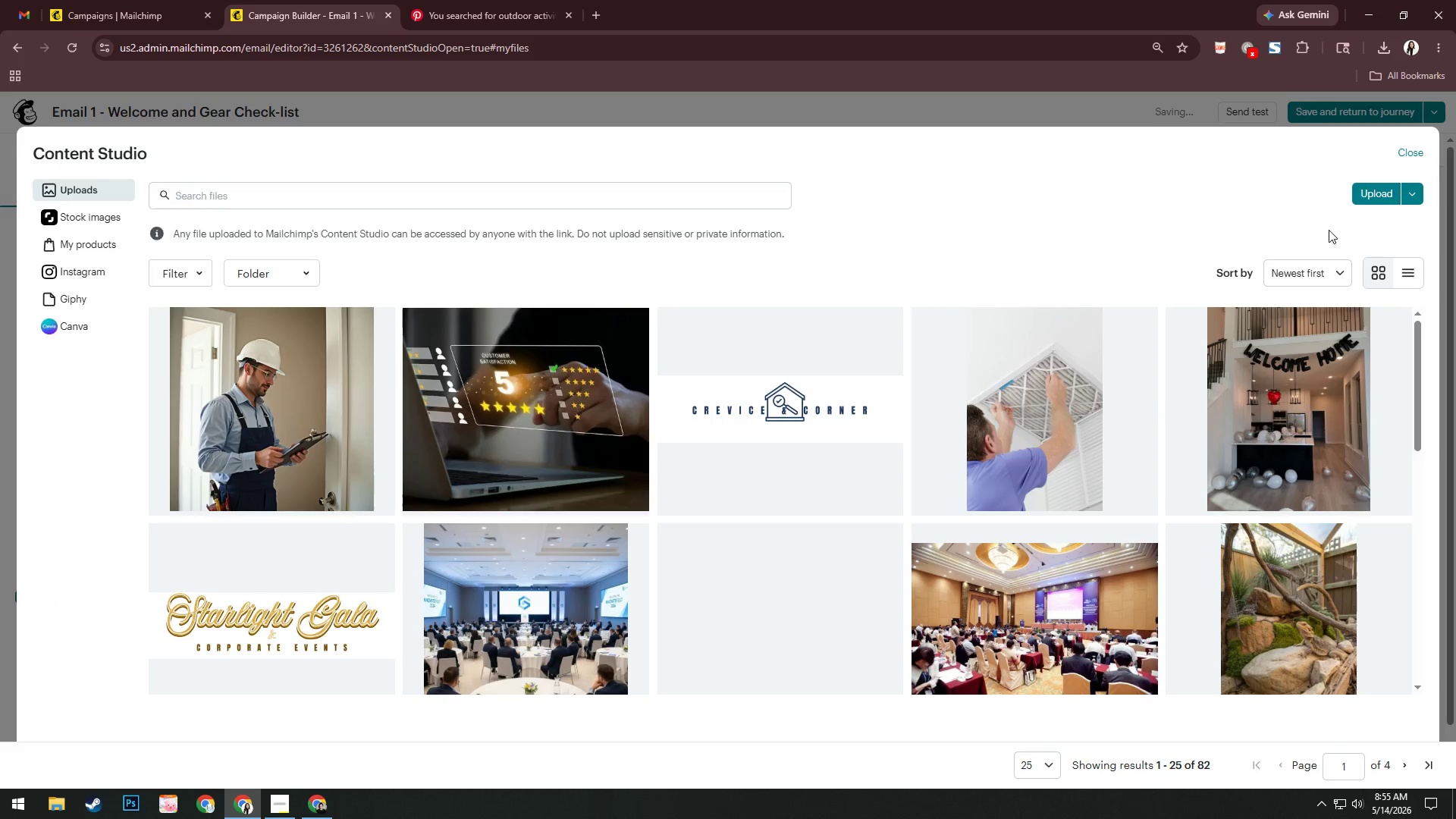 
left_click([1370, 190])
 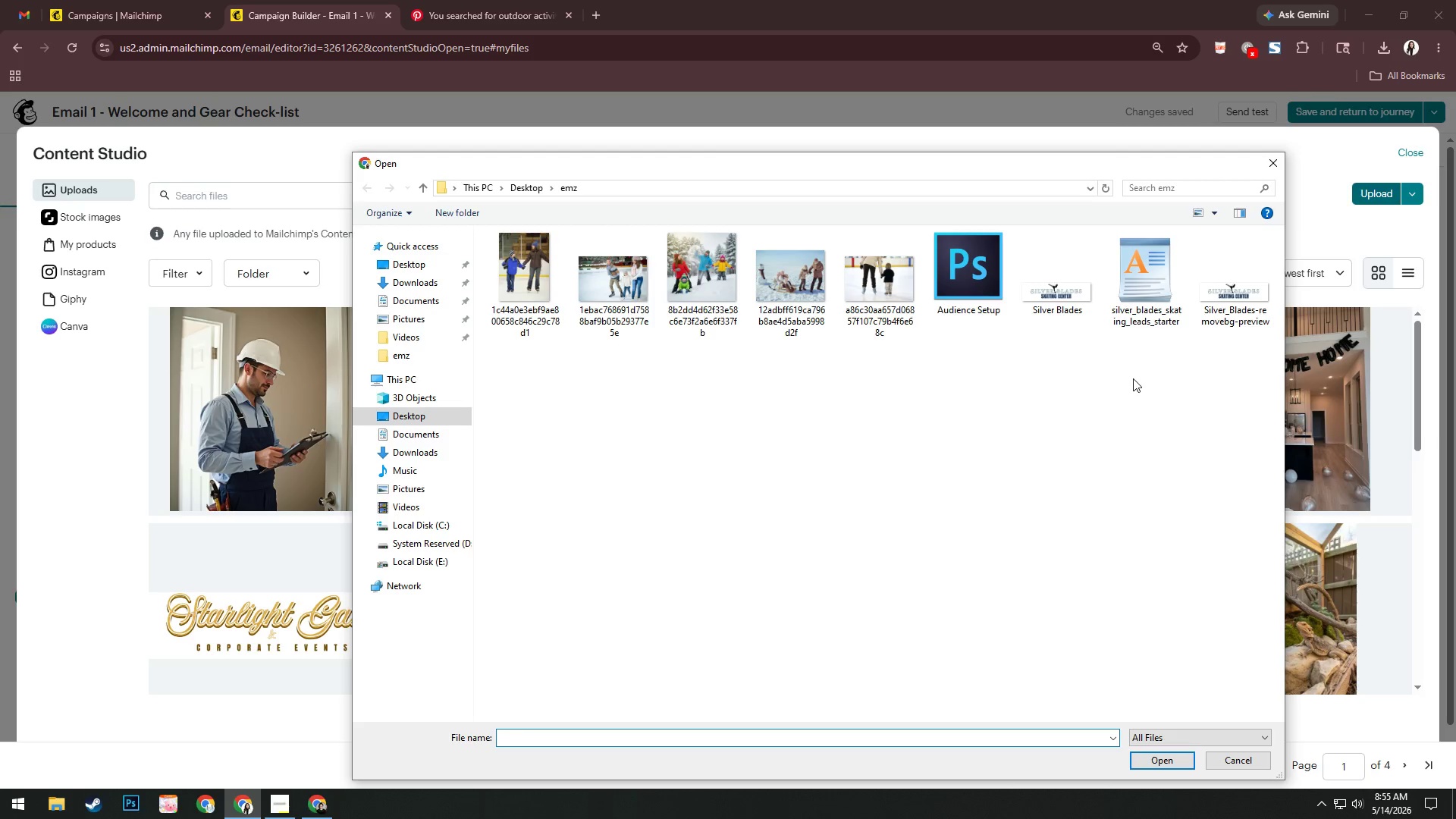 
left_click_drag(start_coordinate=[899, 359], to_coordinate=[515, 263])
 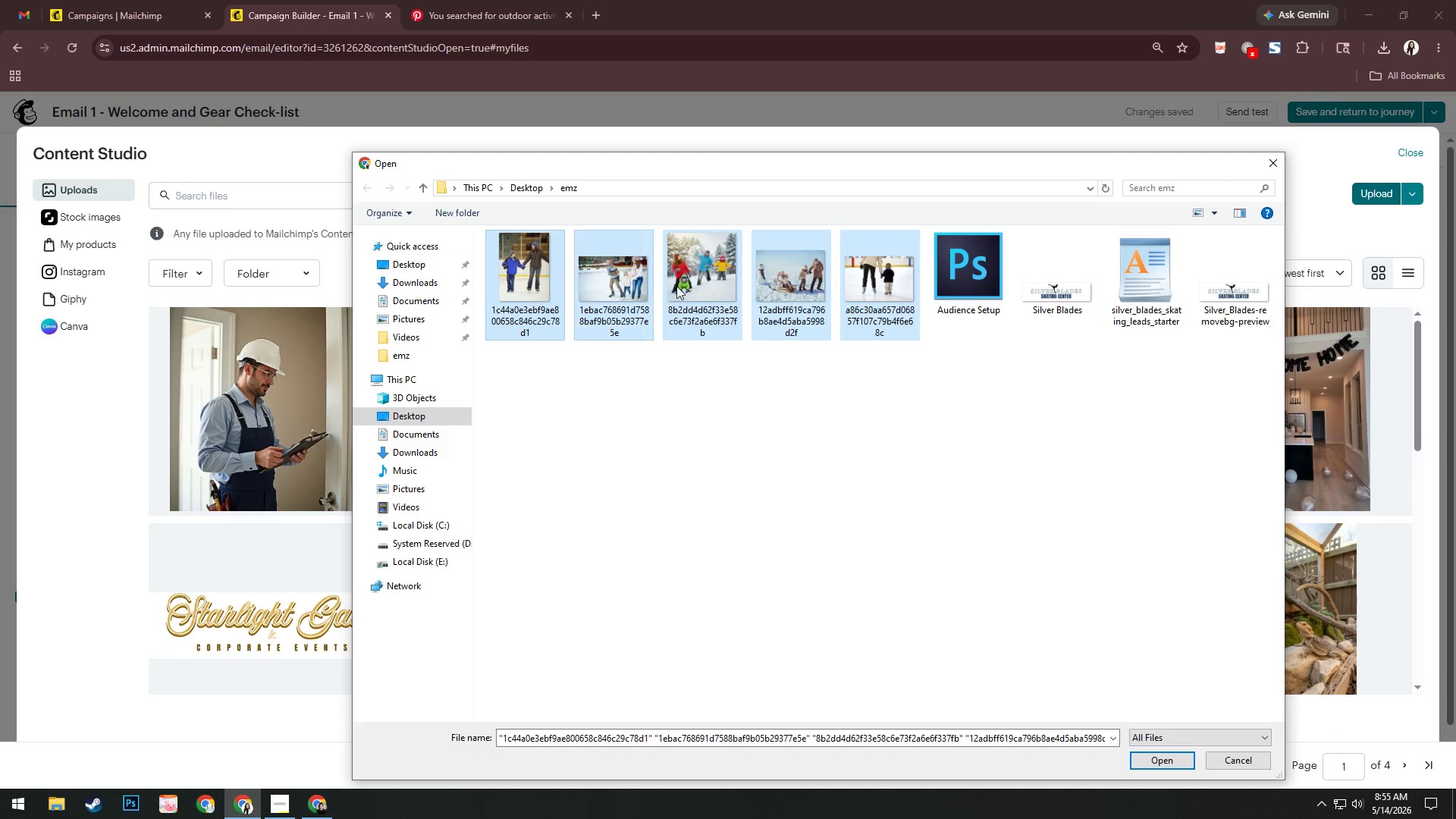 
hold_key(key=ControlLeft, duration=1.51)
double_click([1209, 299])
 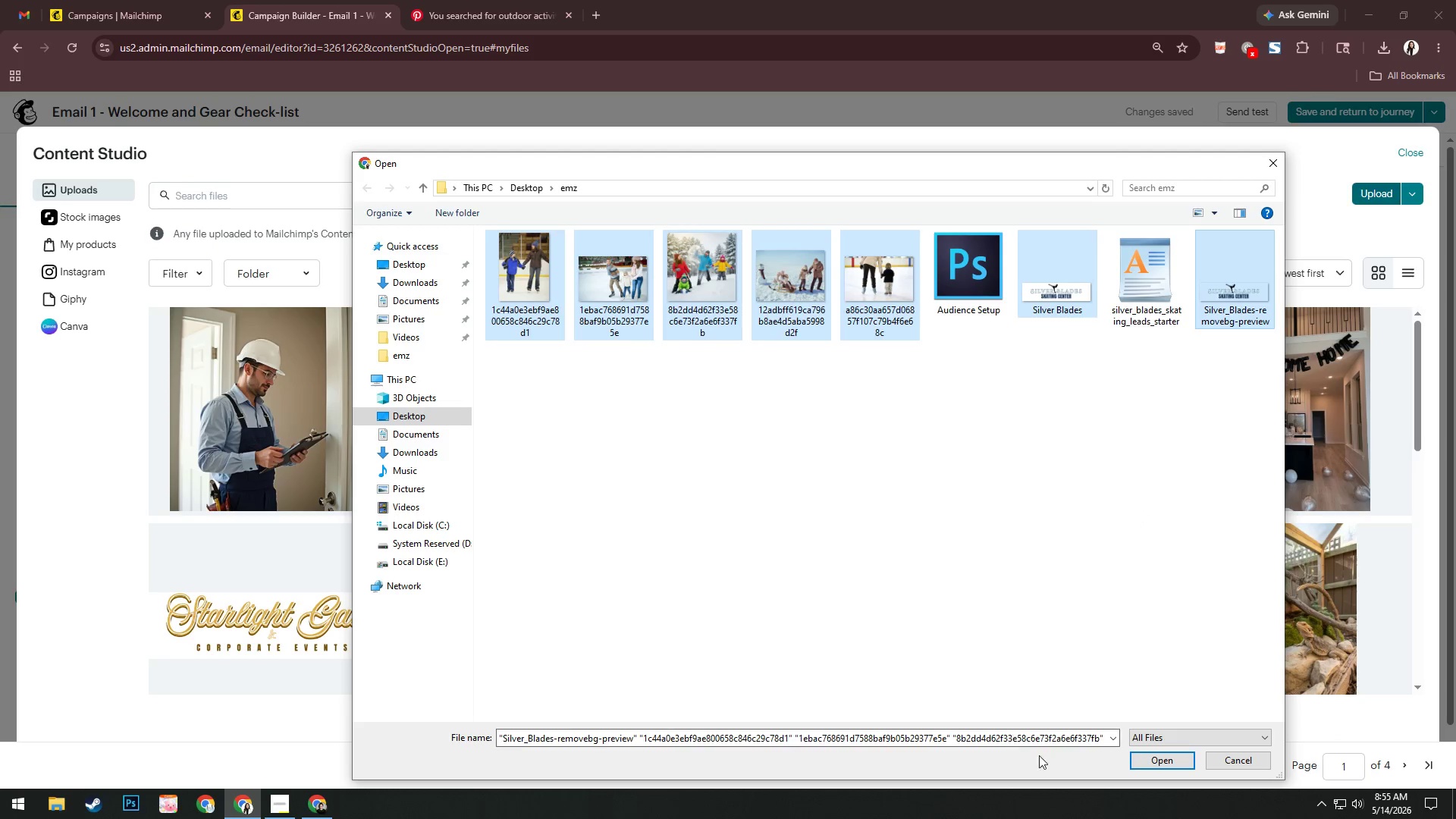 
left_click_drag(start_coordinate=[1144, 764], to_coordinate=[1147, 770])
 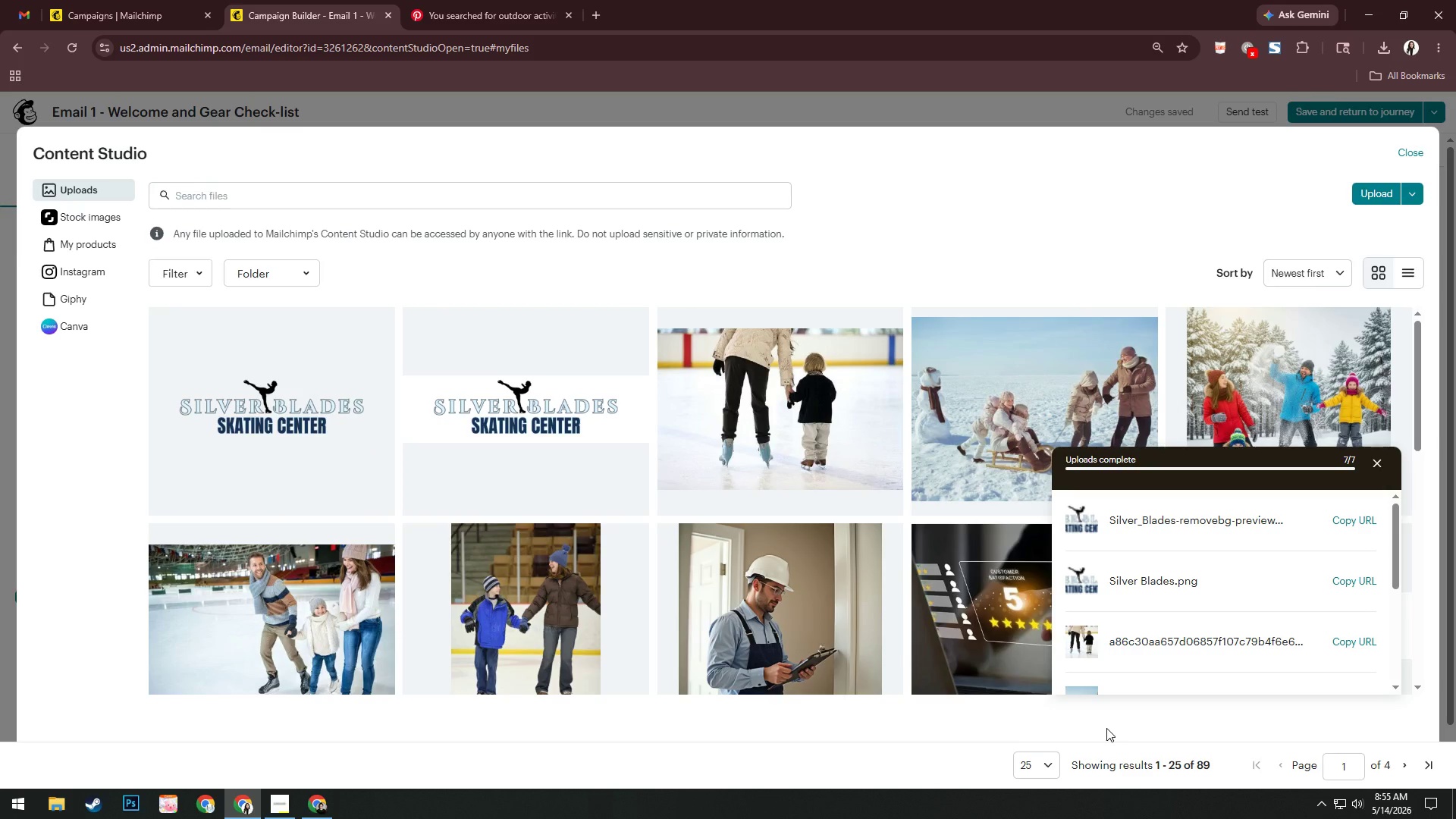 
wait(36.45)
 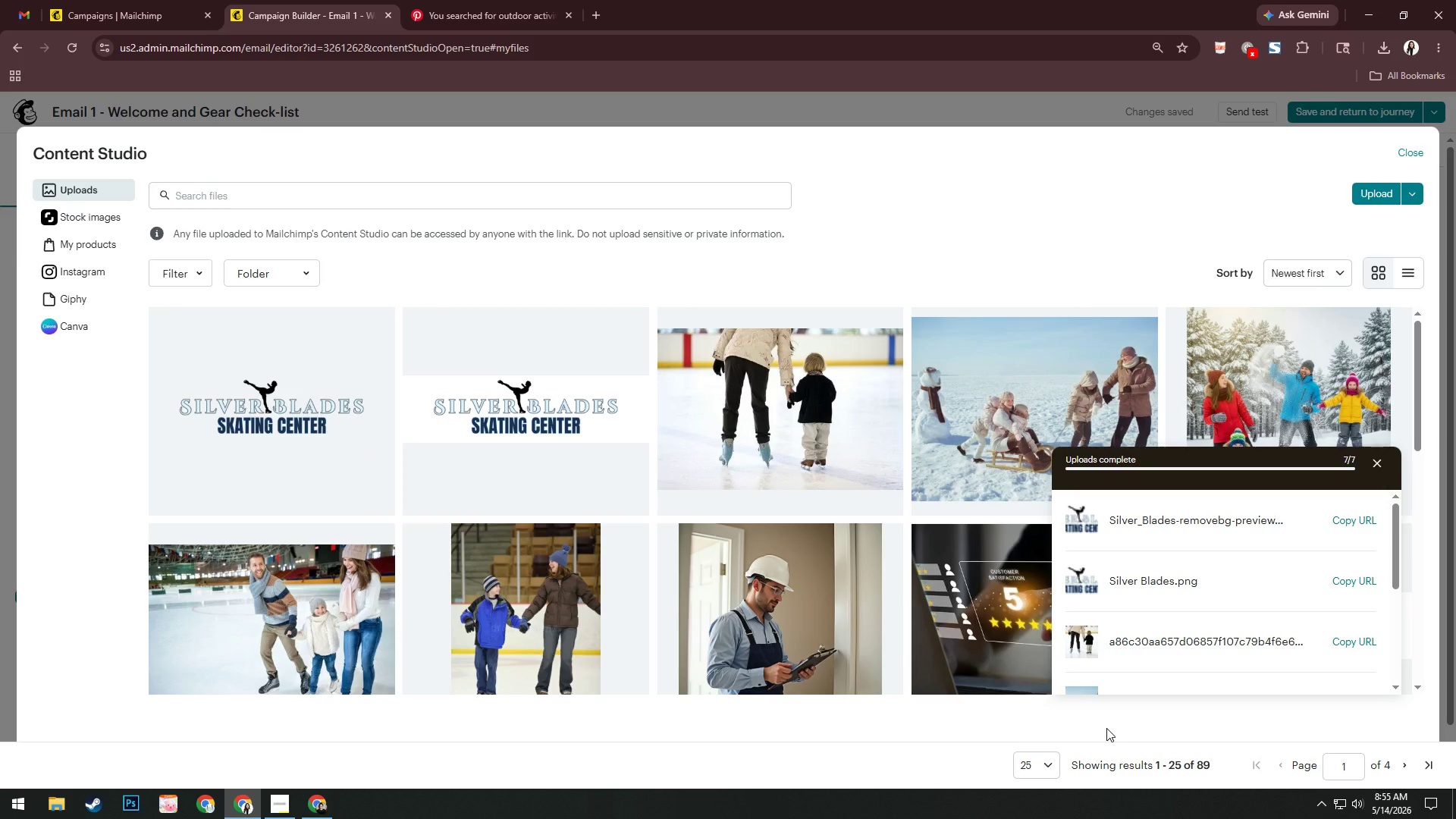 
double_click([362, 379])
 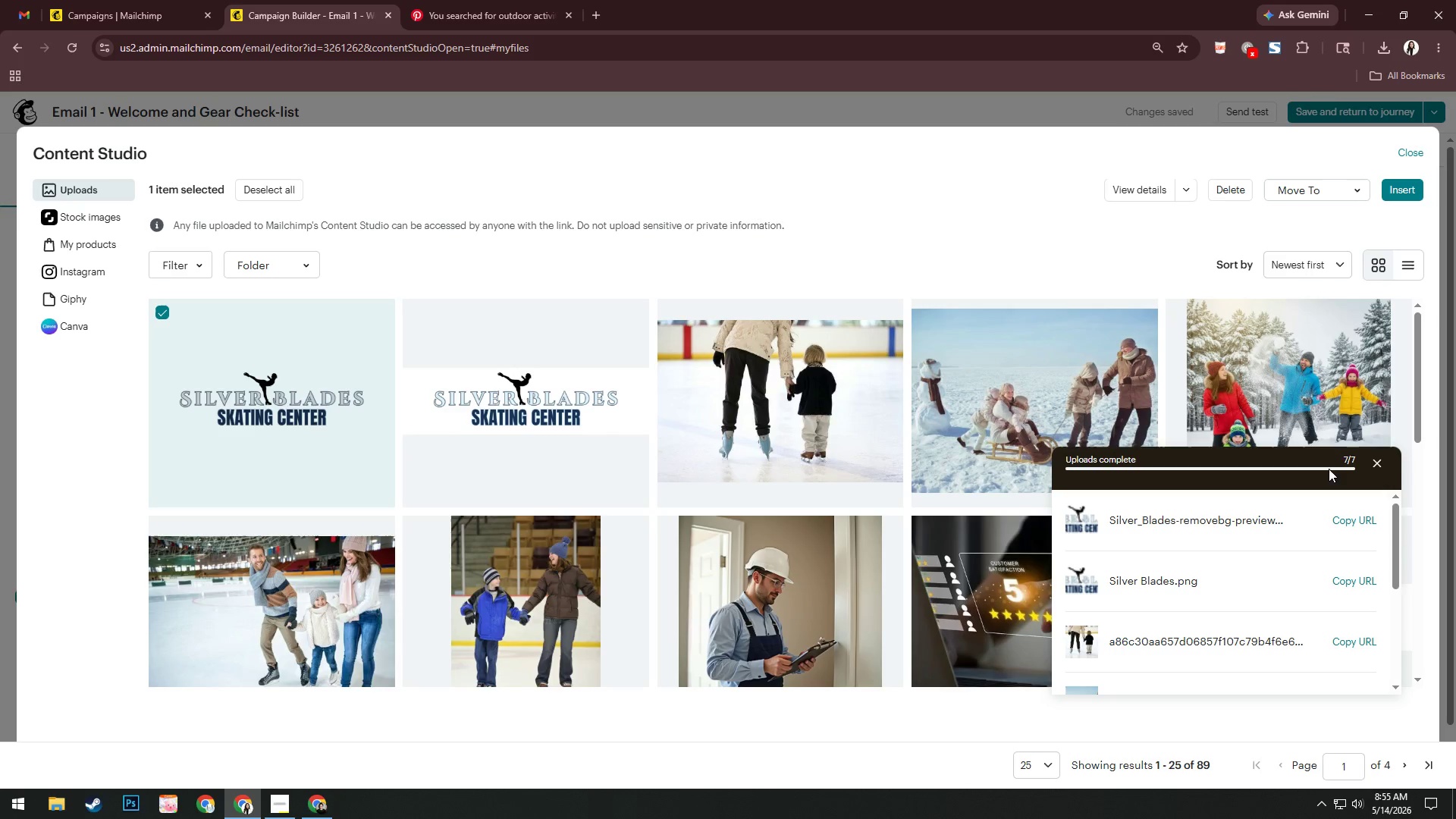 
left_click([1382, 466])
 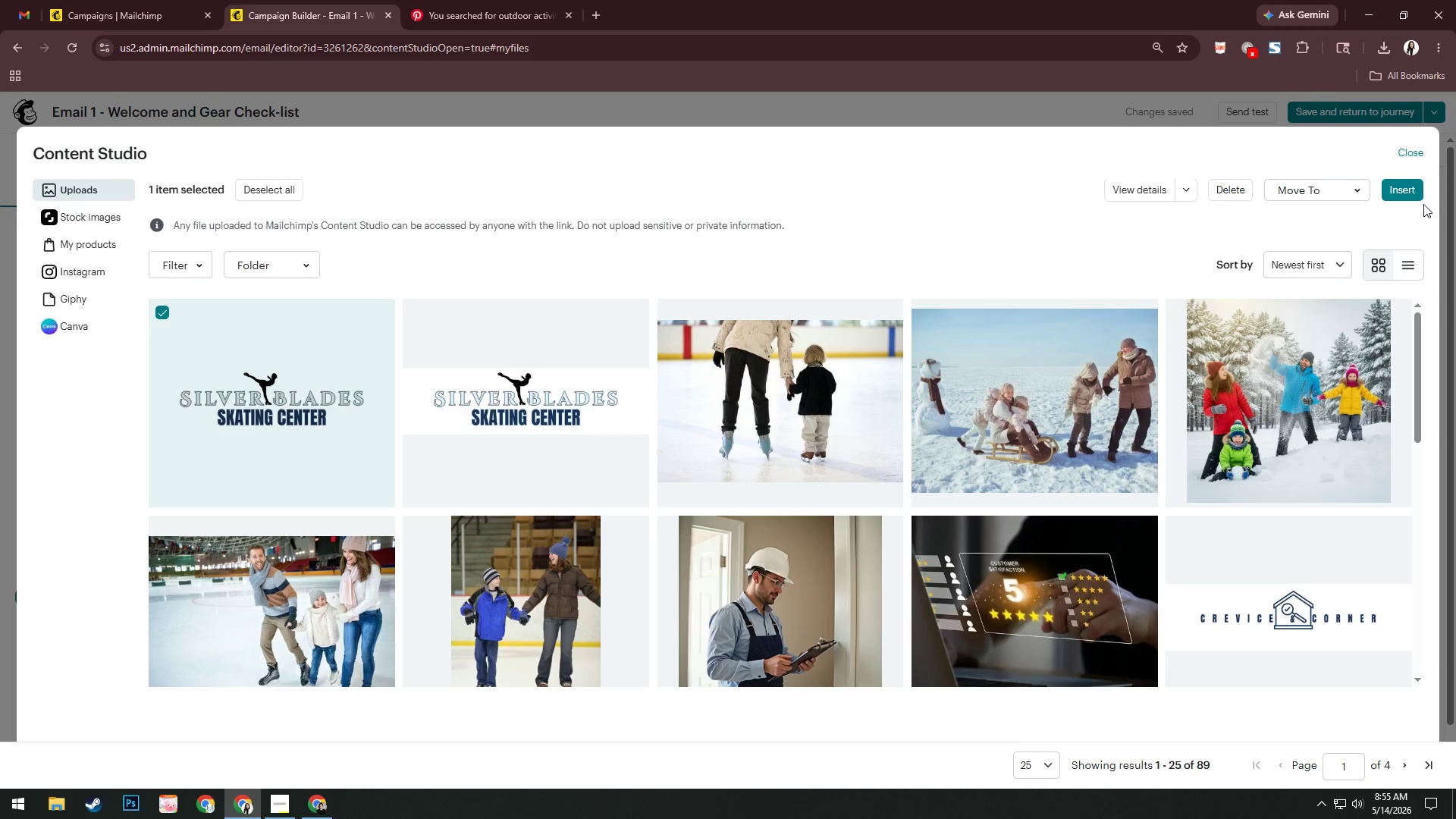 
left_click([1426, 189])
 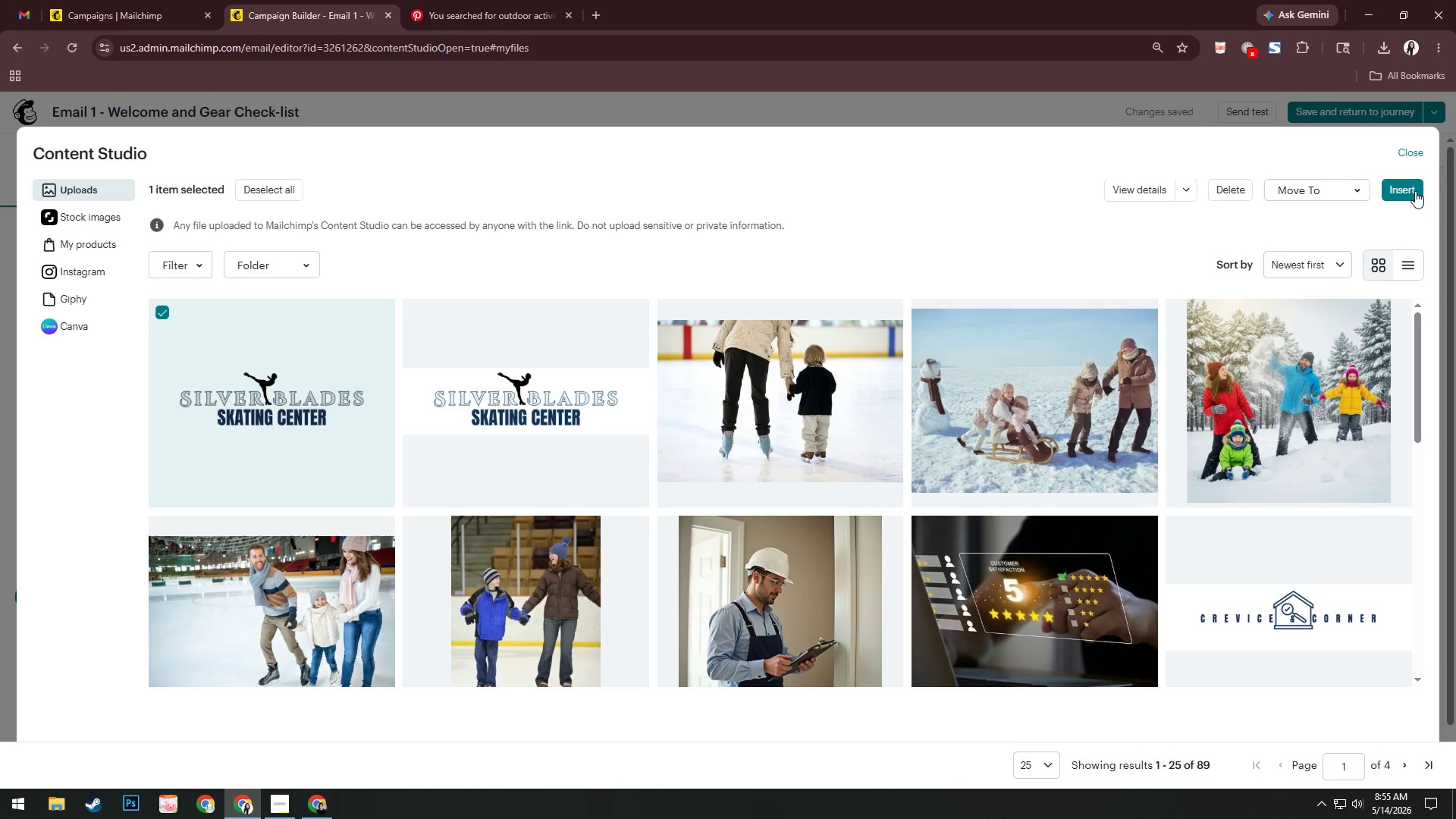 
left_click([1413, 191])
 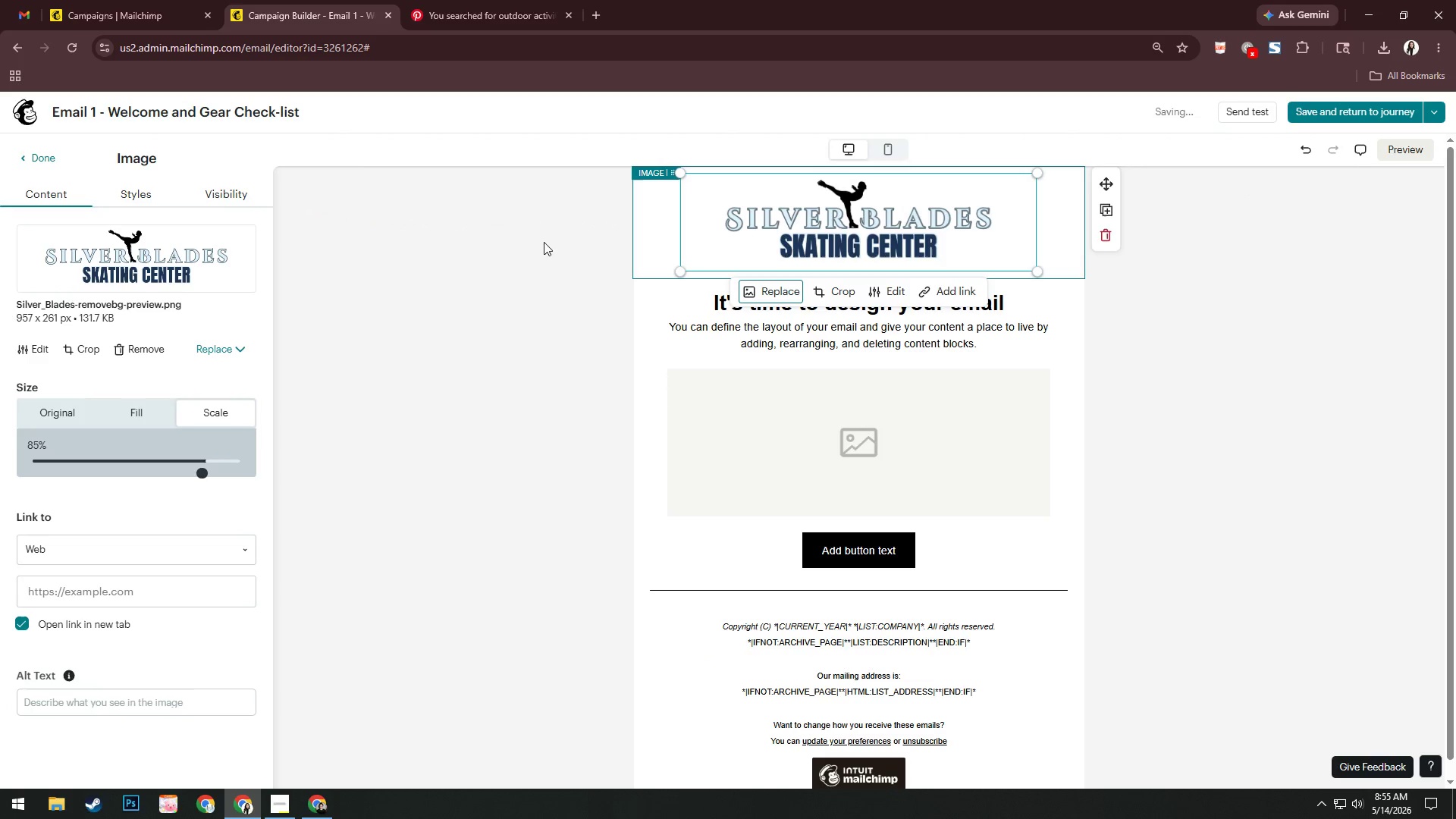 
left_click_drag(start_coordinate=[204, 475], to_coordinate=[350, 466])
 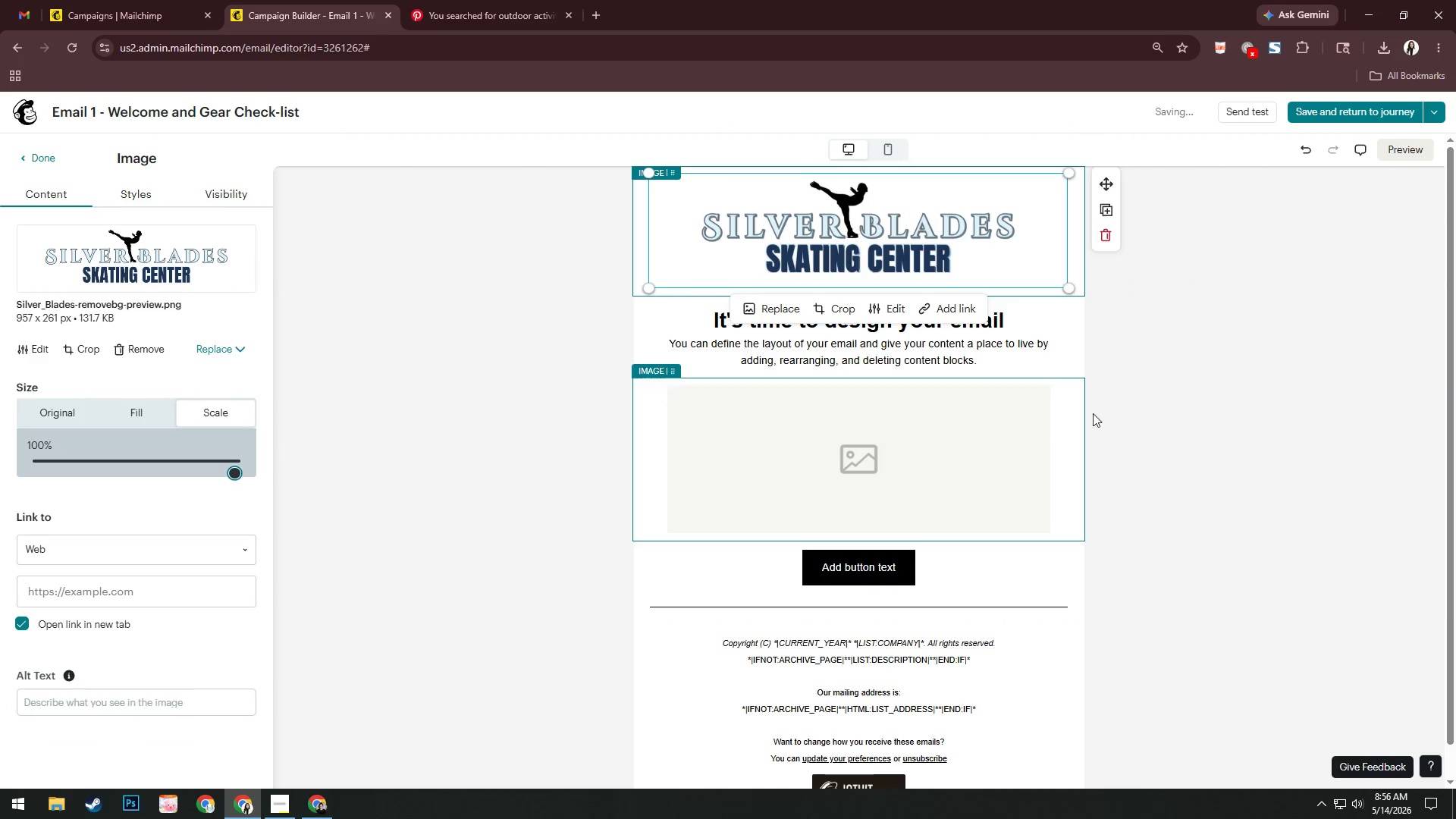 
left_click([1147, 403])
 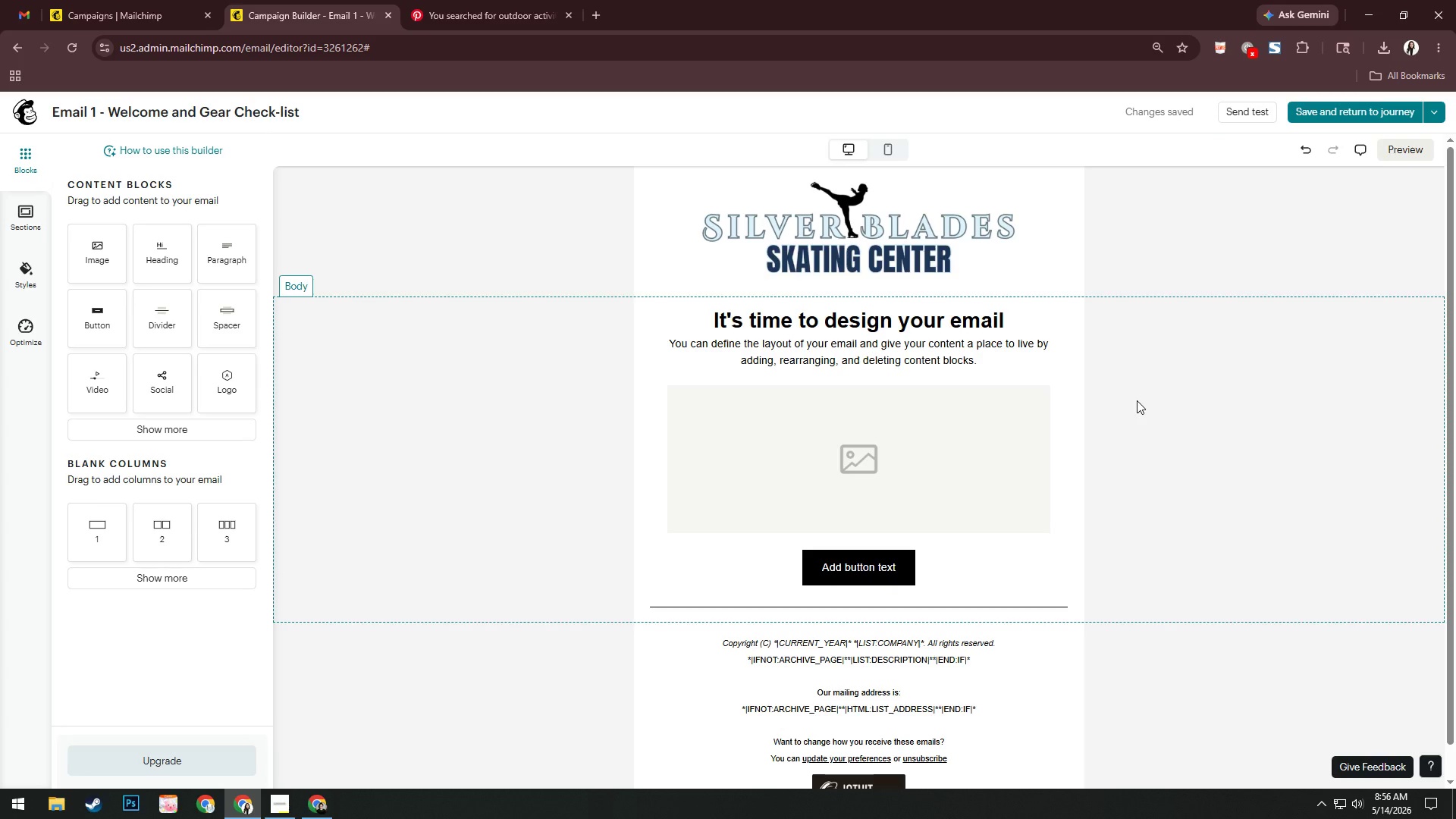 
wait(12.44)
 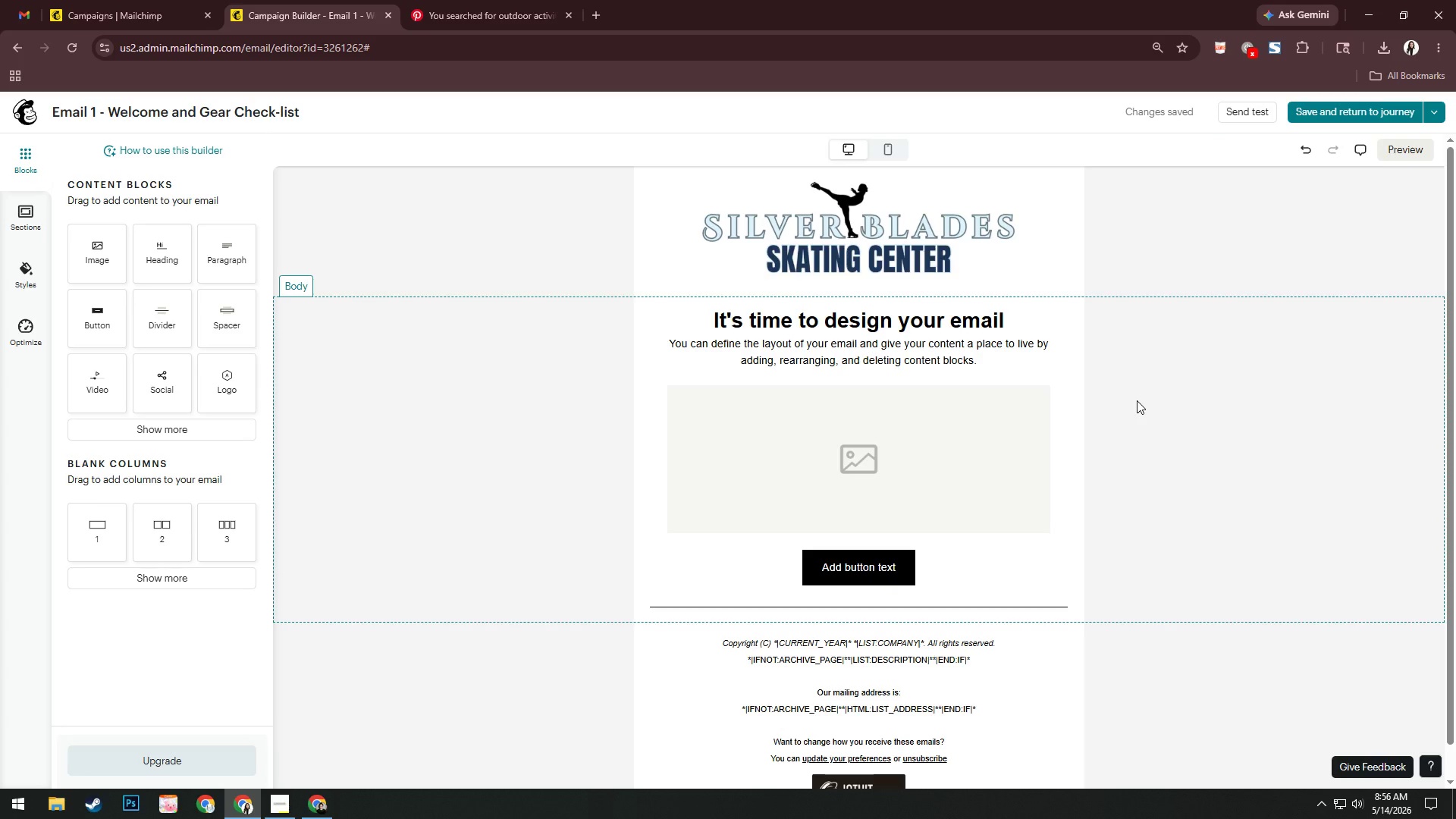 
left_click([912, 347])
 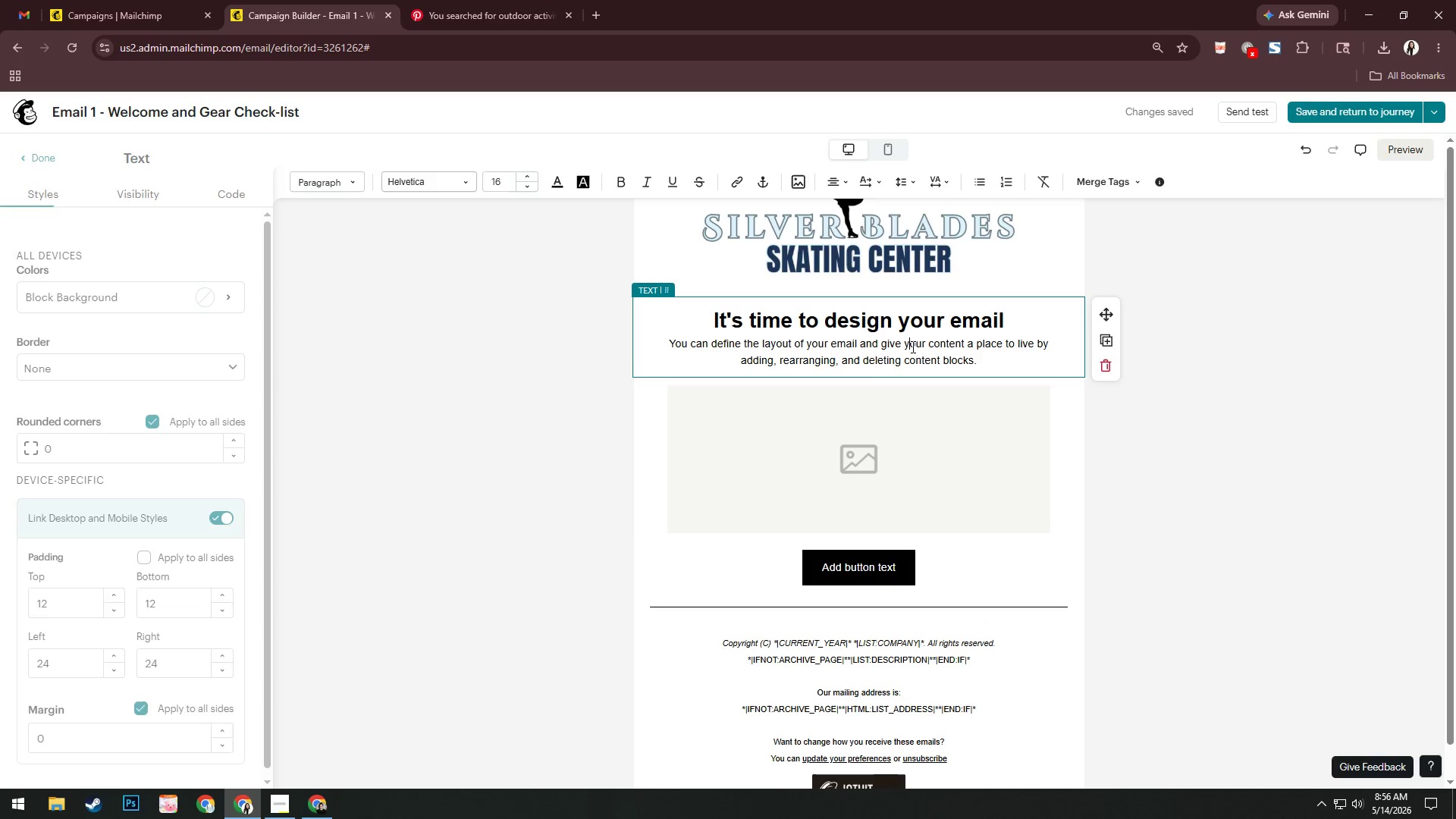 
key(Control+ControlLeft)
 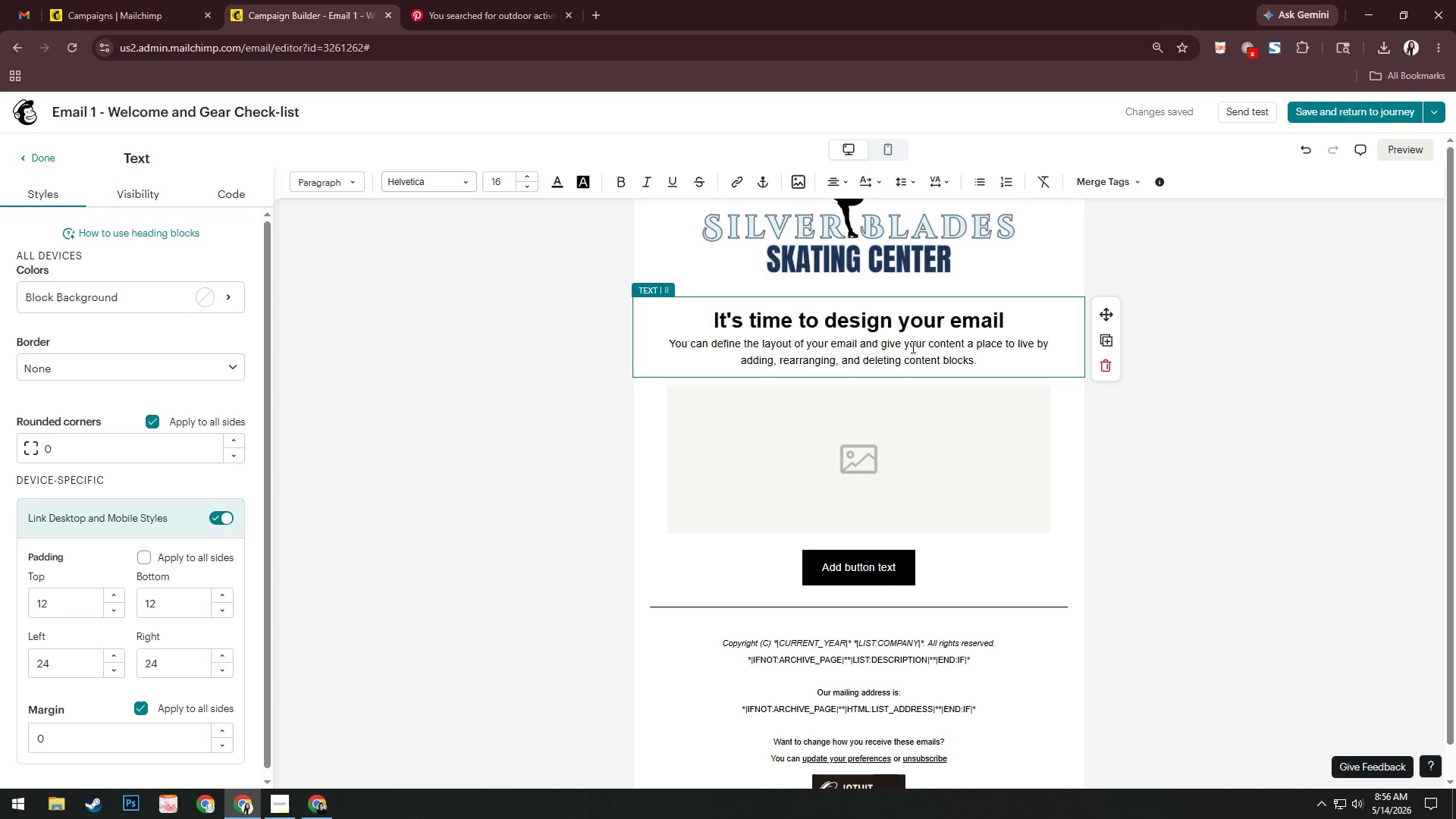 
key(Control+A)
 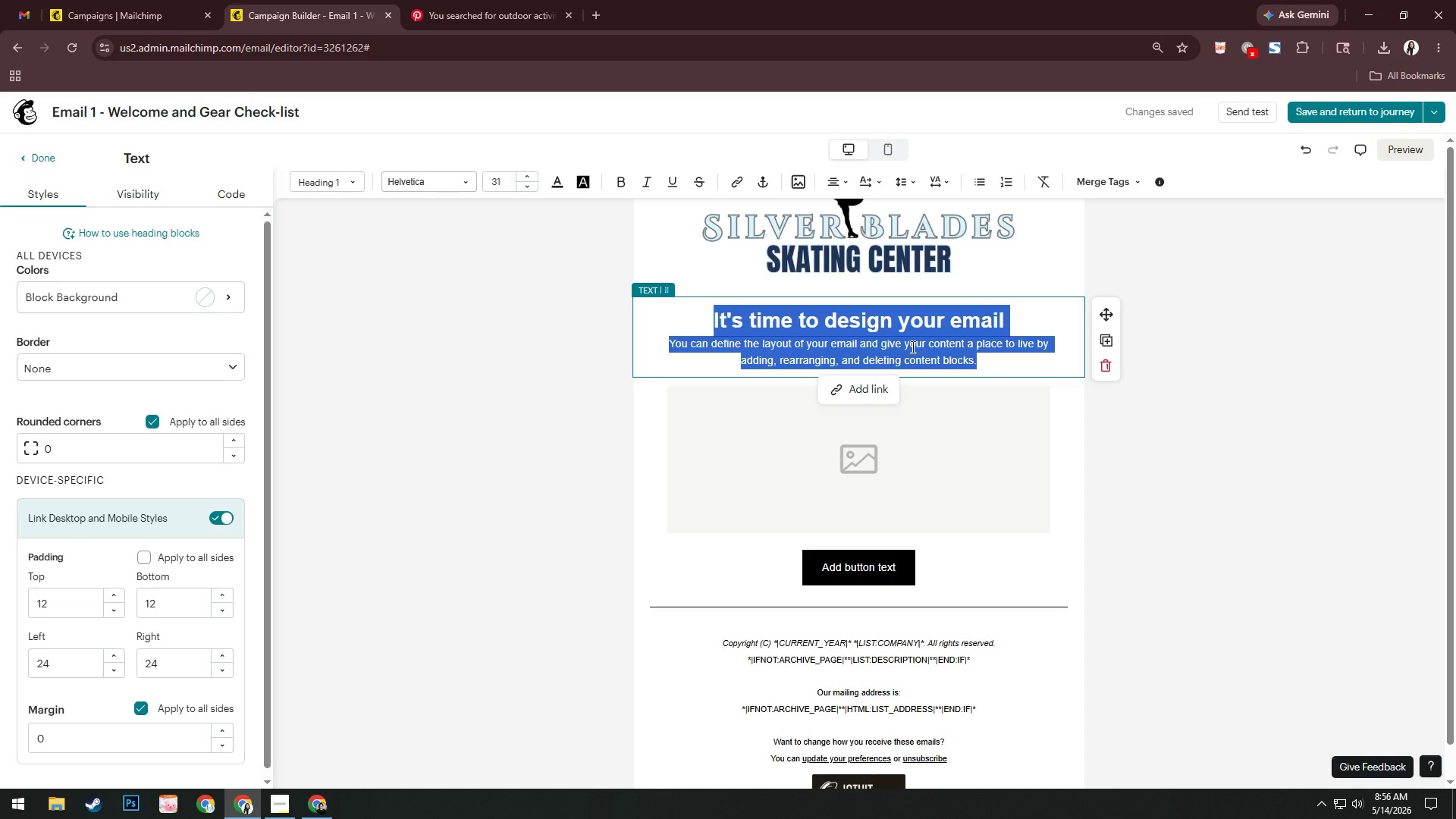 
wait(7.11)
 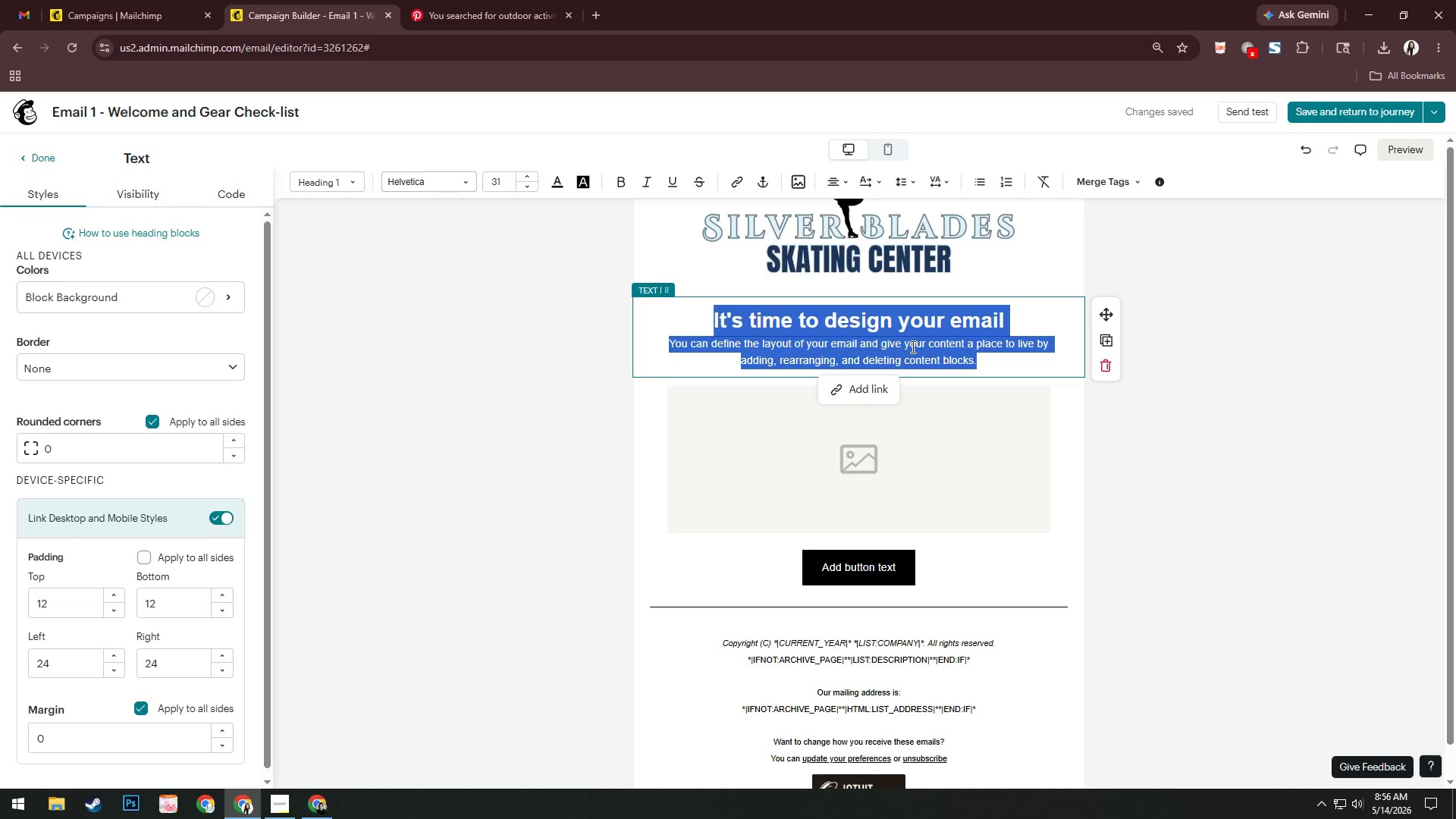 
left_click([430, 180])
 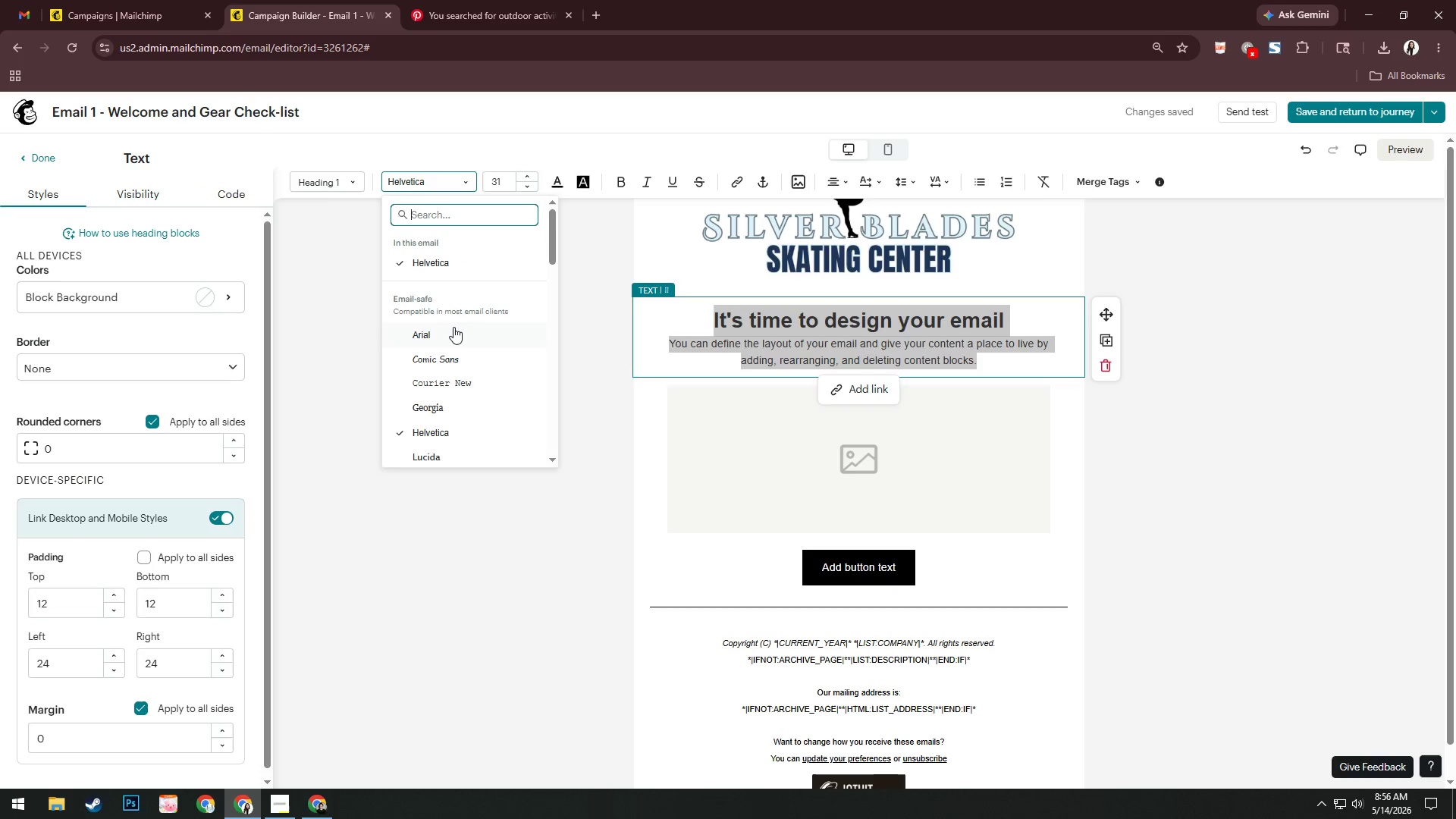 
left_click([453, 328])
 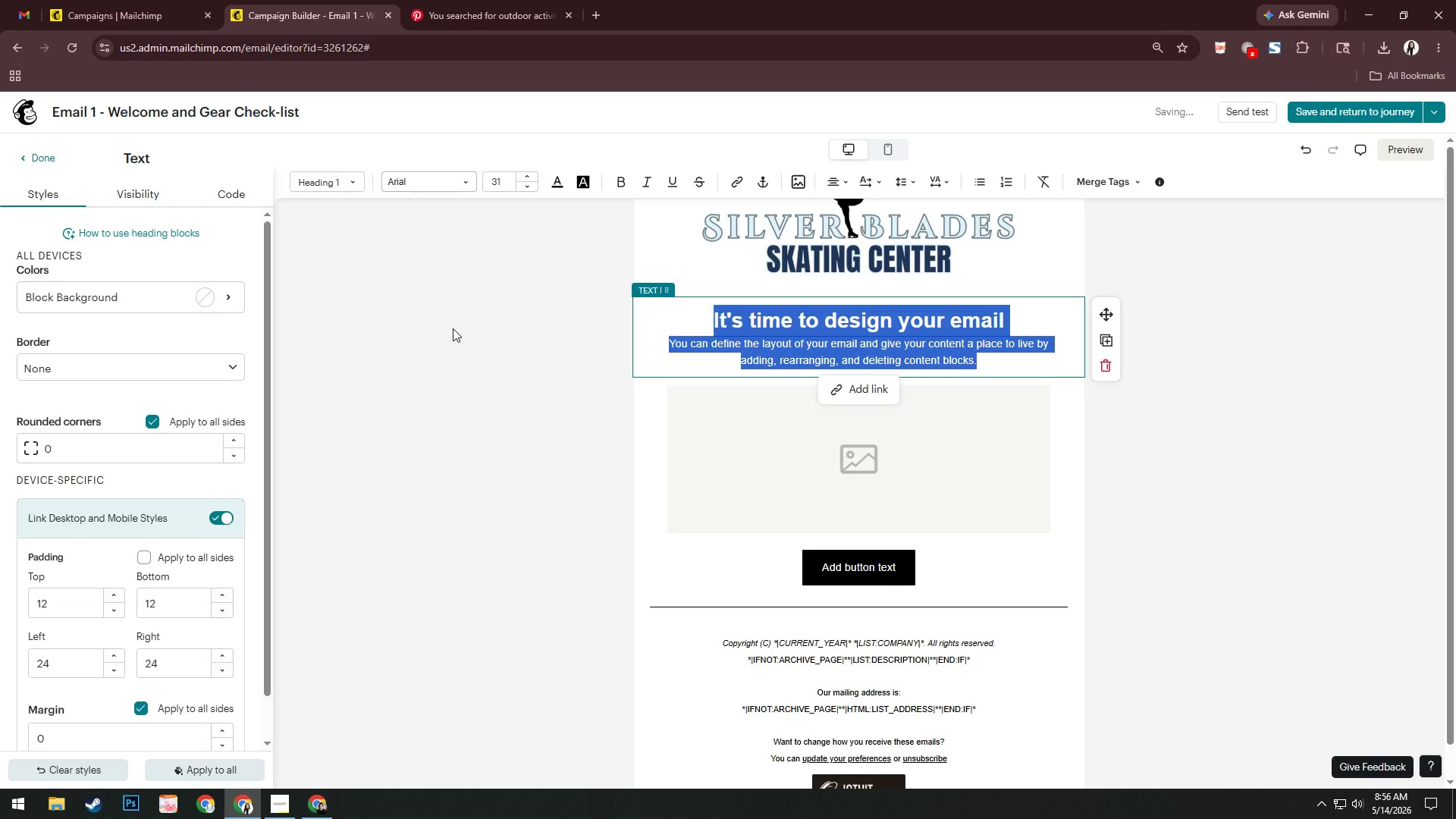 
left_click([627, 187])
 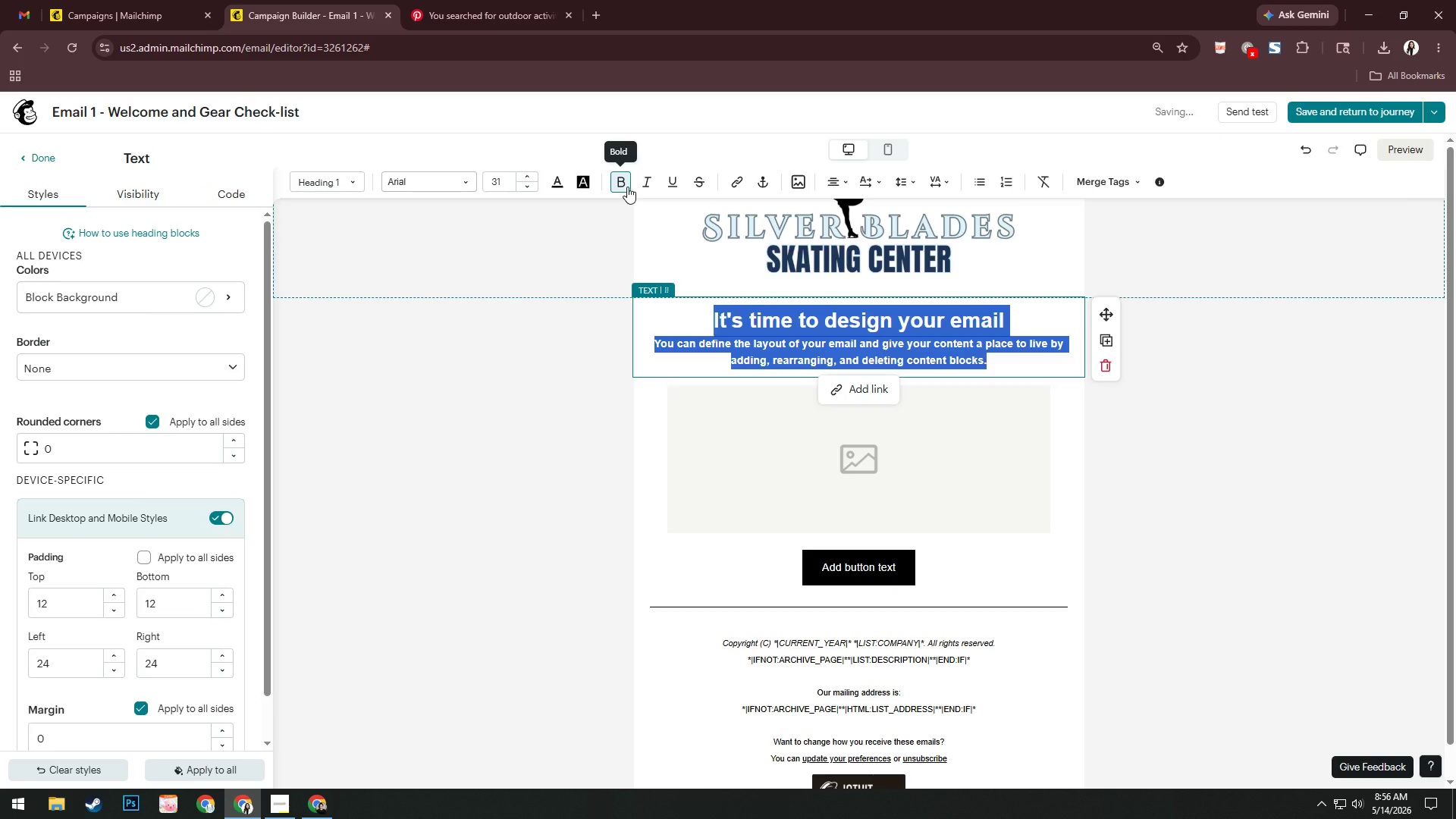 
left_click([627, 187])
 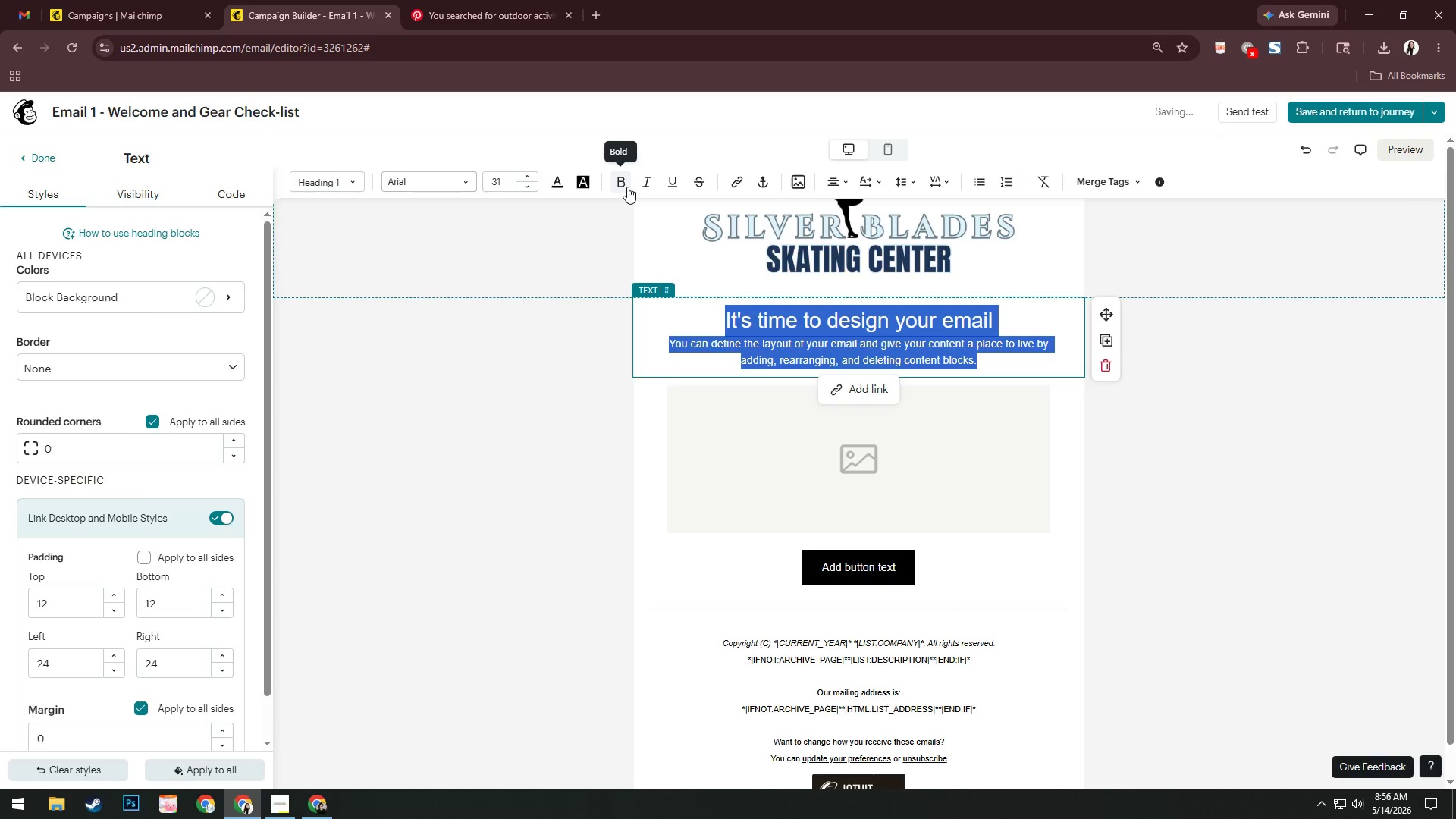 
left_click([627, 187])
 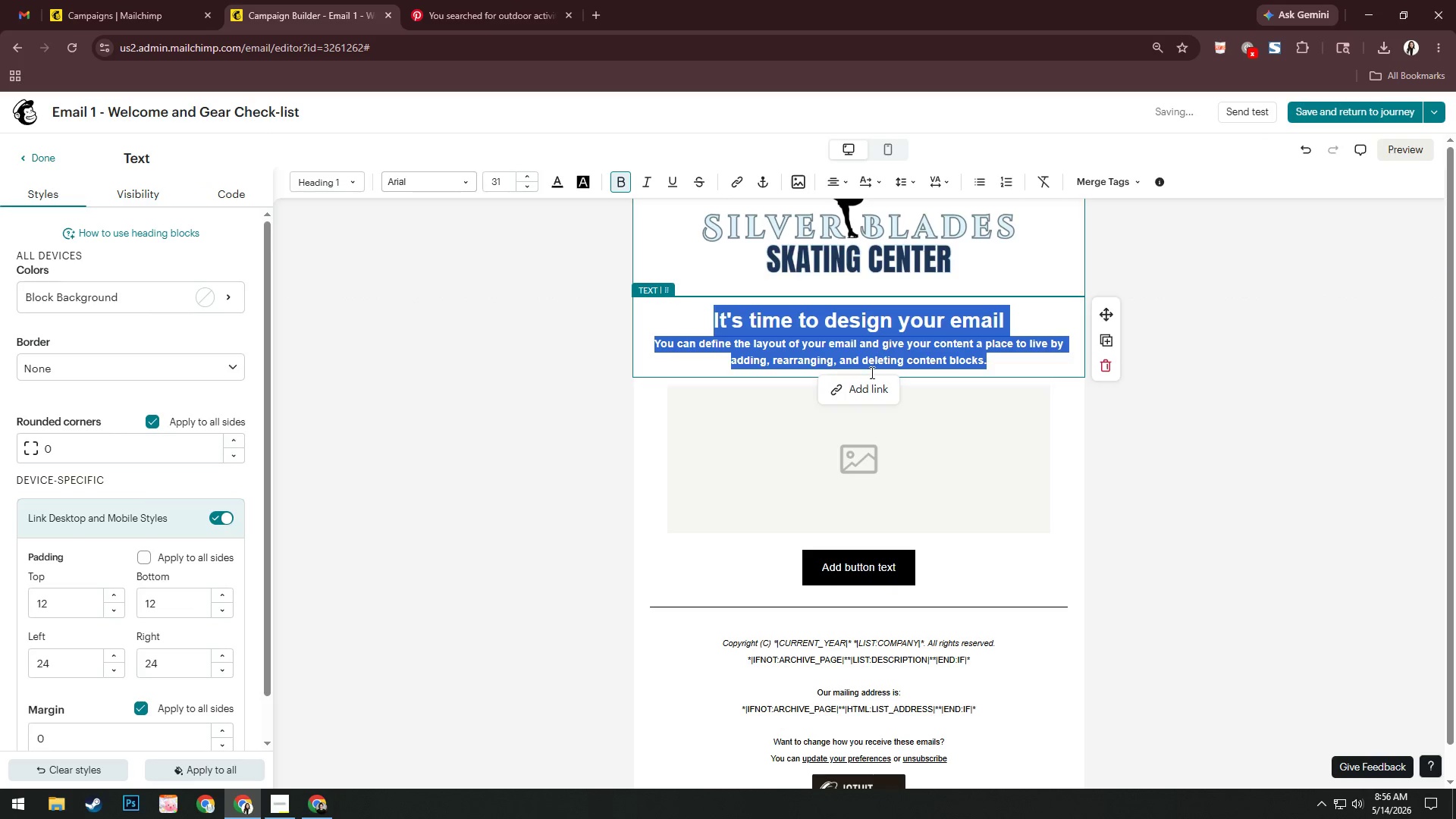 
left_click([882, 344])
 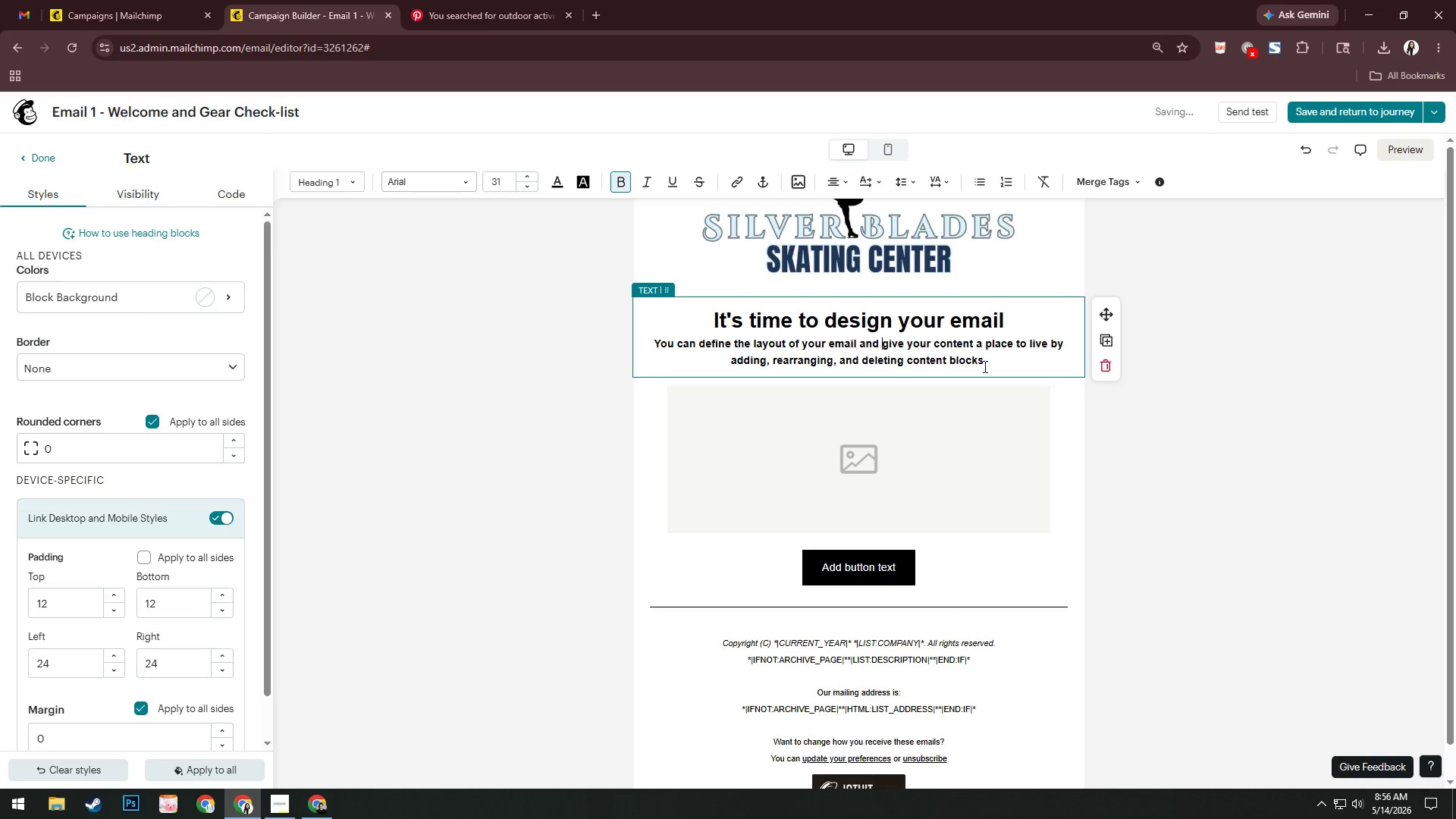 
left_click_drag(start_coordinate=[988, 361], to_coordinate=[635, 342])
 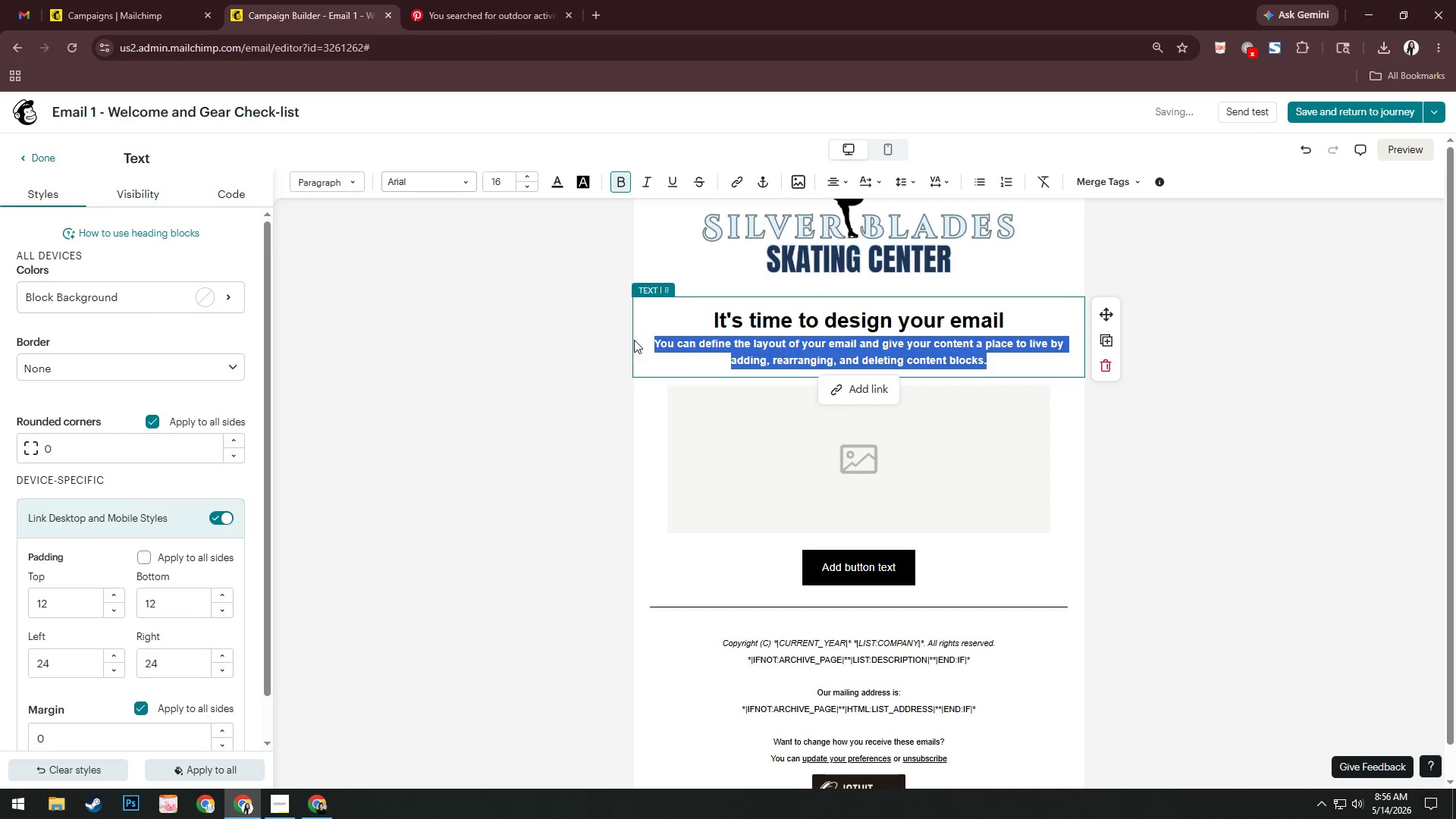 
key(Backspace)
 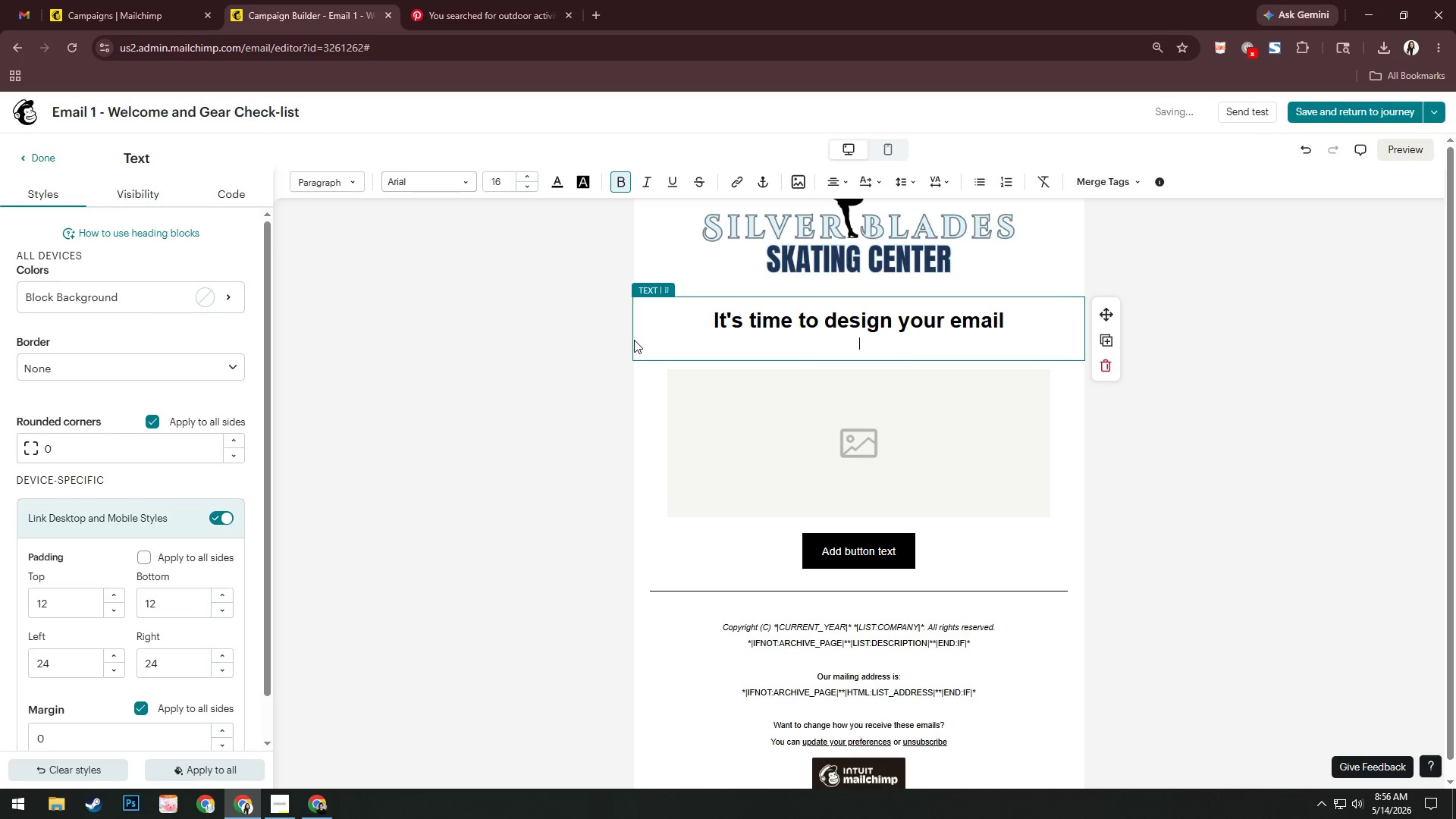 
key(Backspace)
 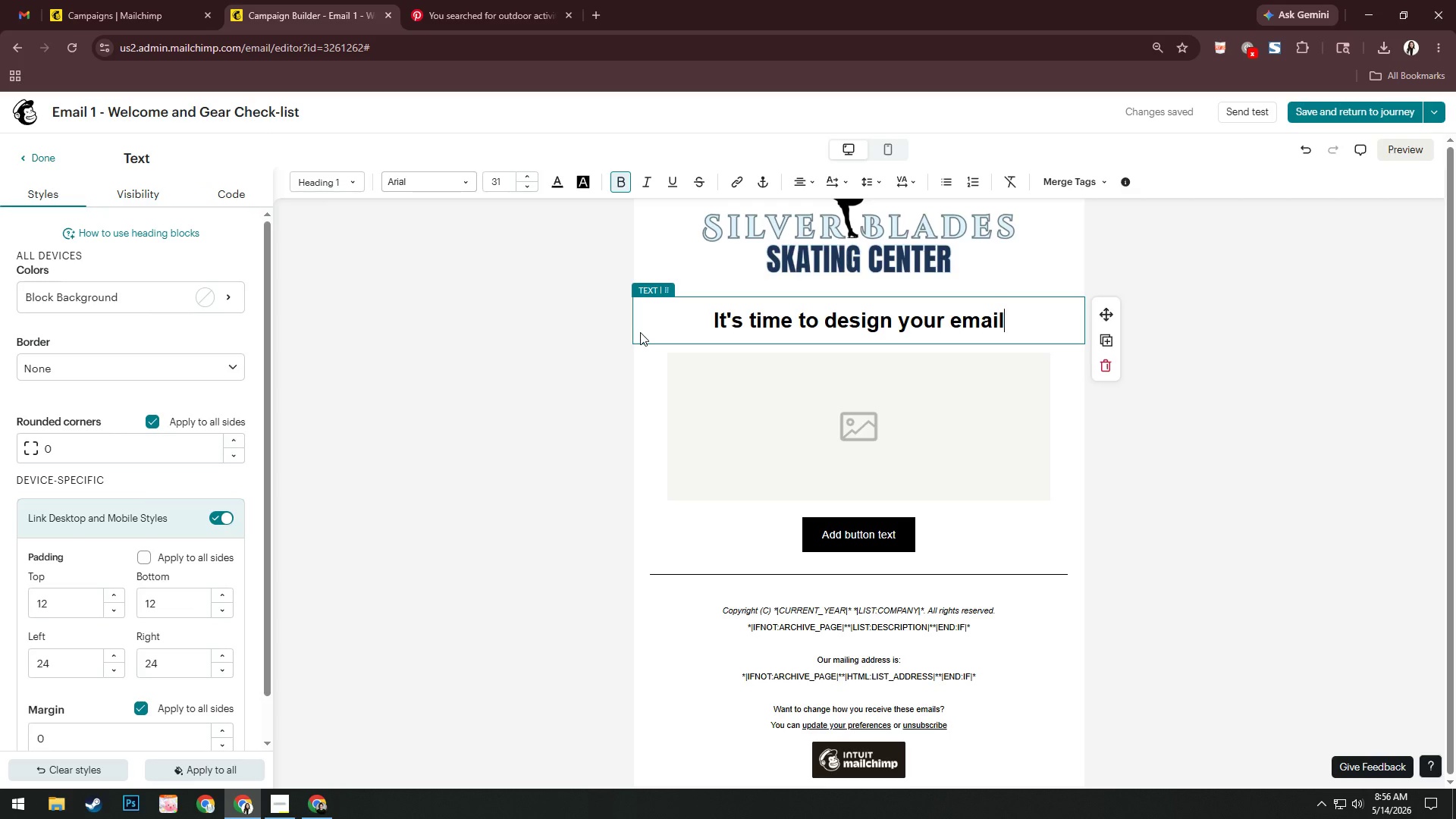 
wait(7.03)
 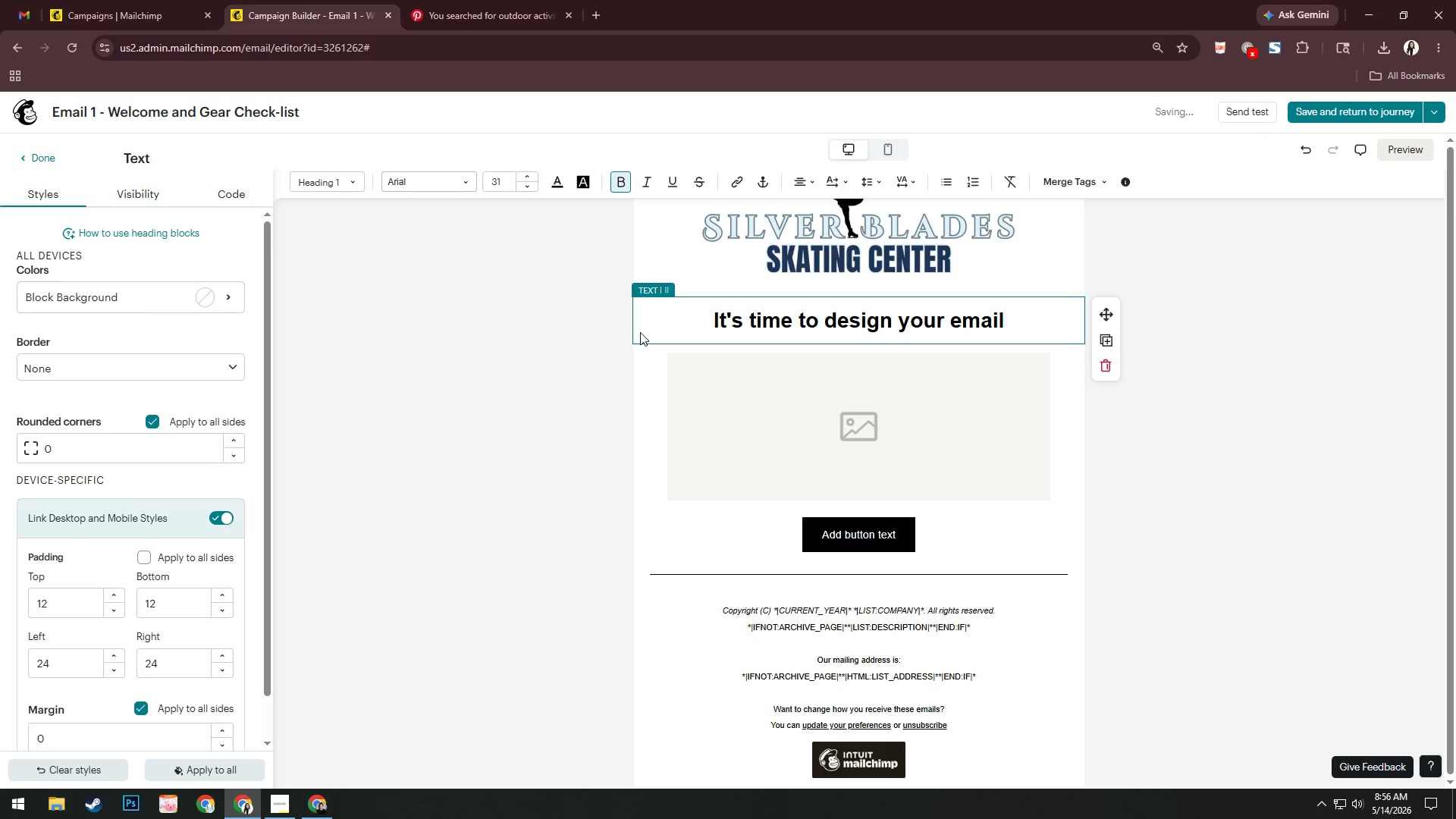 
left_click_drag(start_coordinate=[1023, 327], to_coordinate=[723, 321])
 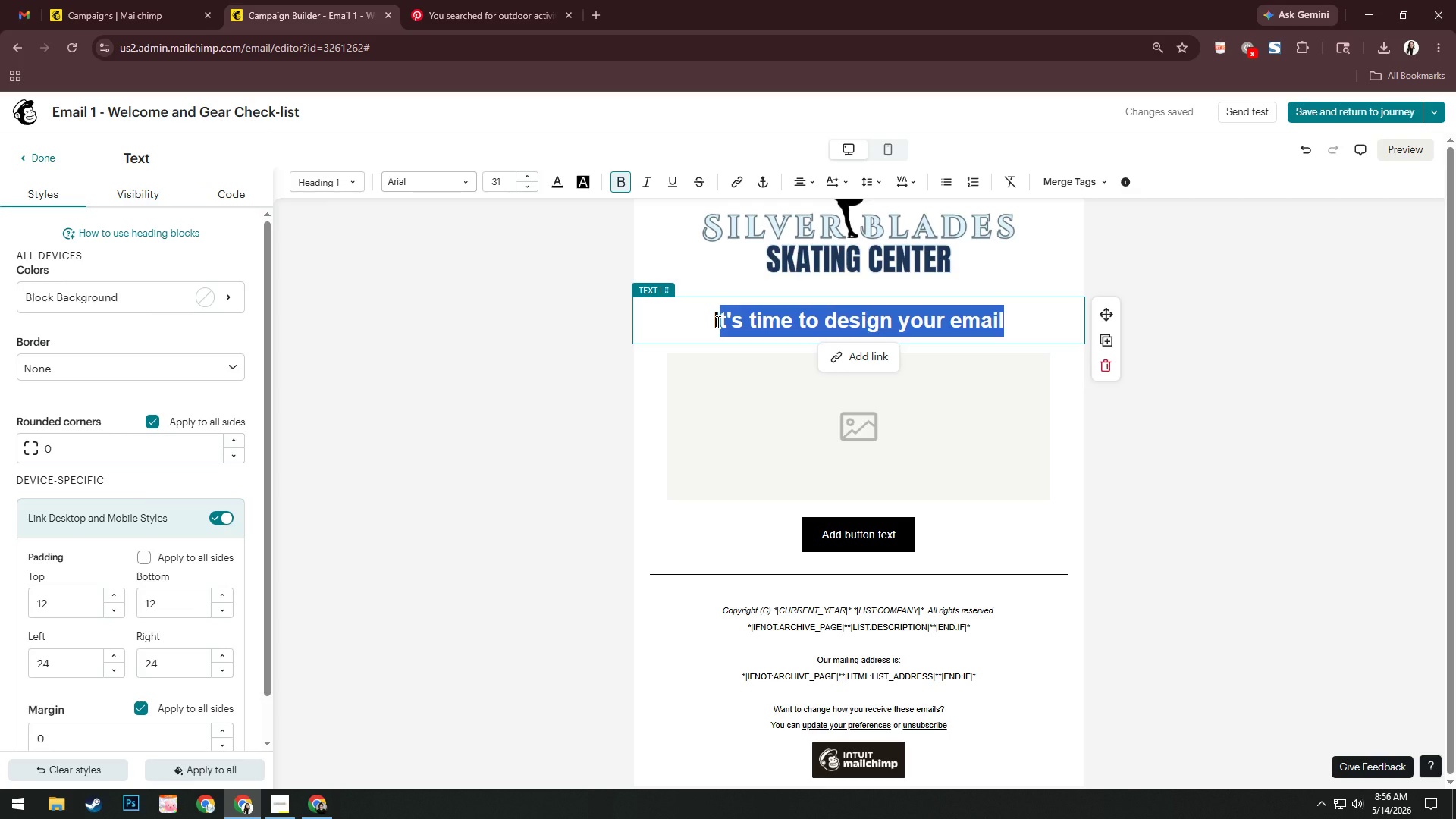 
key(Backspace)
key(Backspace)
type(Evr)
key(Backspace)
type(e)
key(Backspace)
type(ert)
key(Backspace)
type(yhth==)
key(Backspace)
key(Backspace)
key(Backspace)
key(Backspace)
key(Backspace)
type(thu)
key(Backspace)
type(ing )
 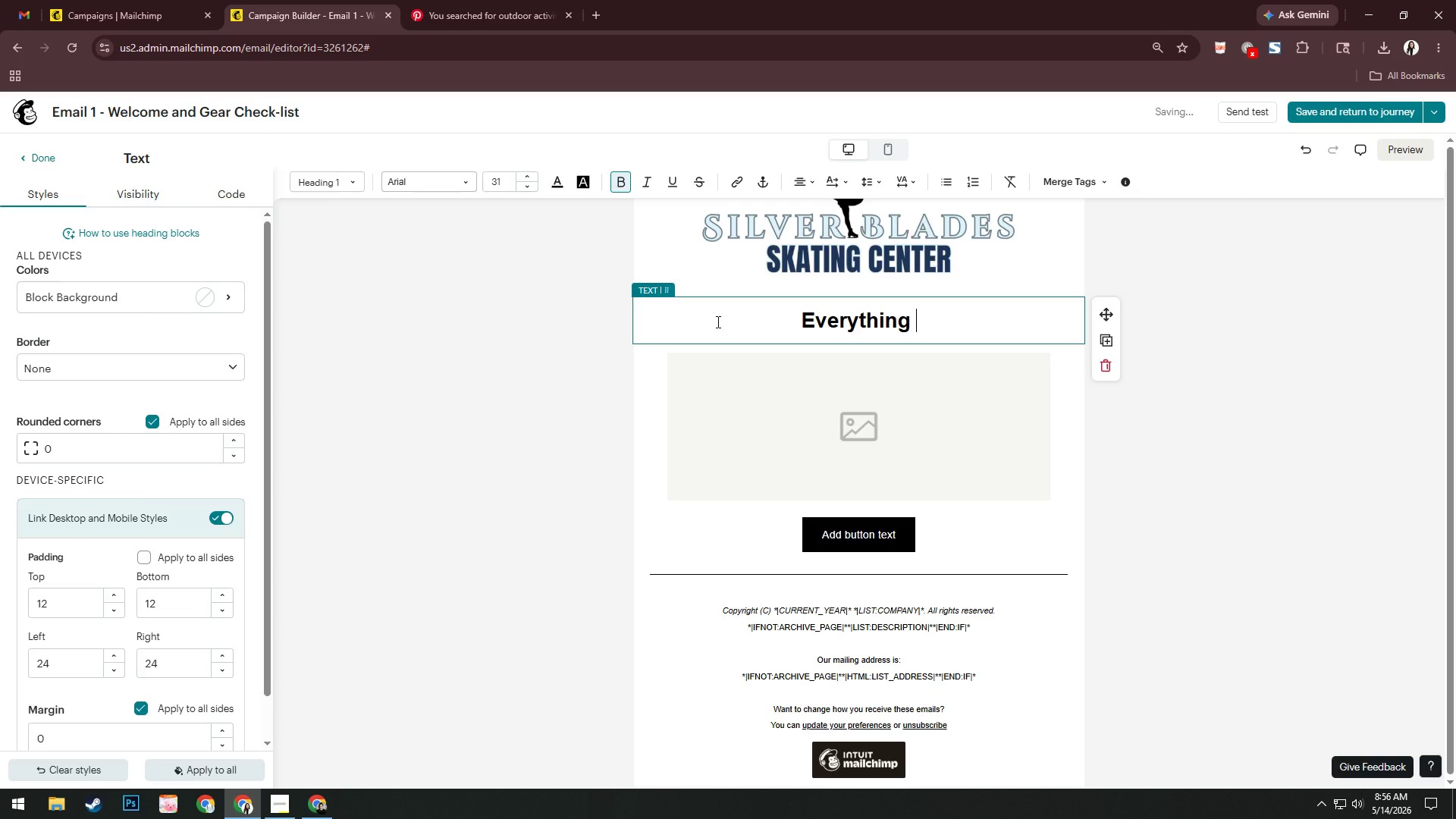 
key(Control+A)
 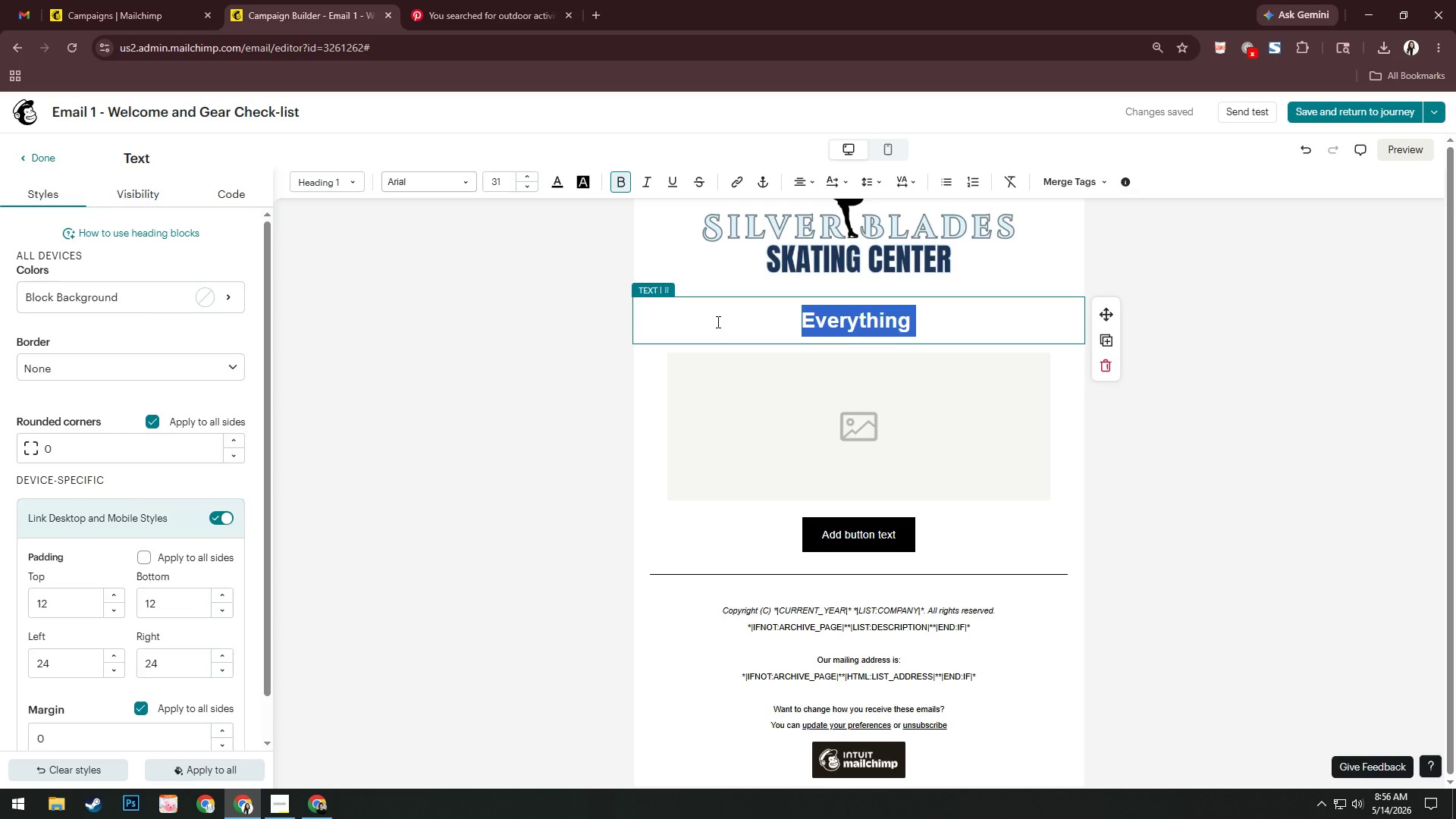 
key(Shift+ShiftRight)
 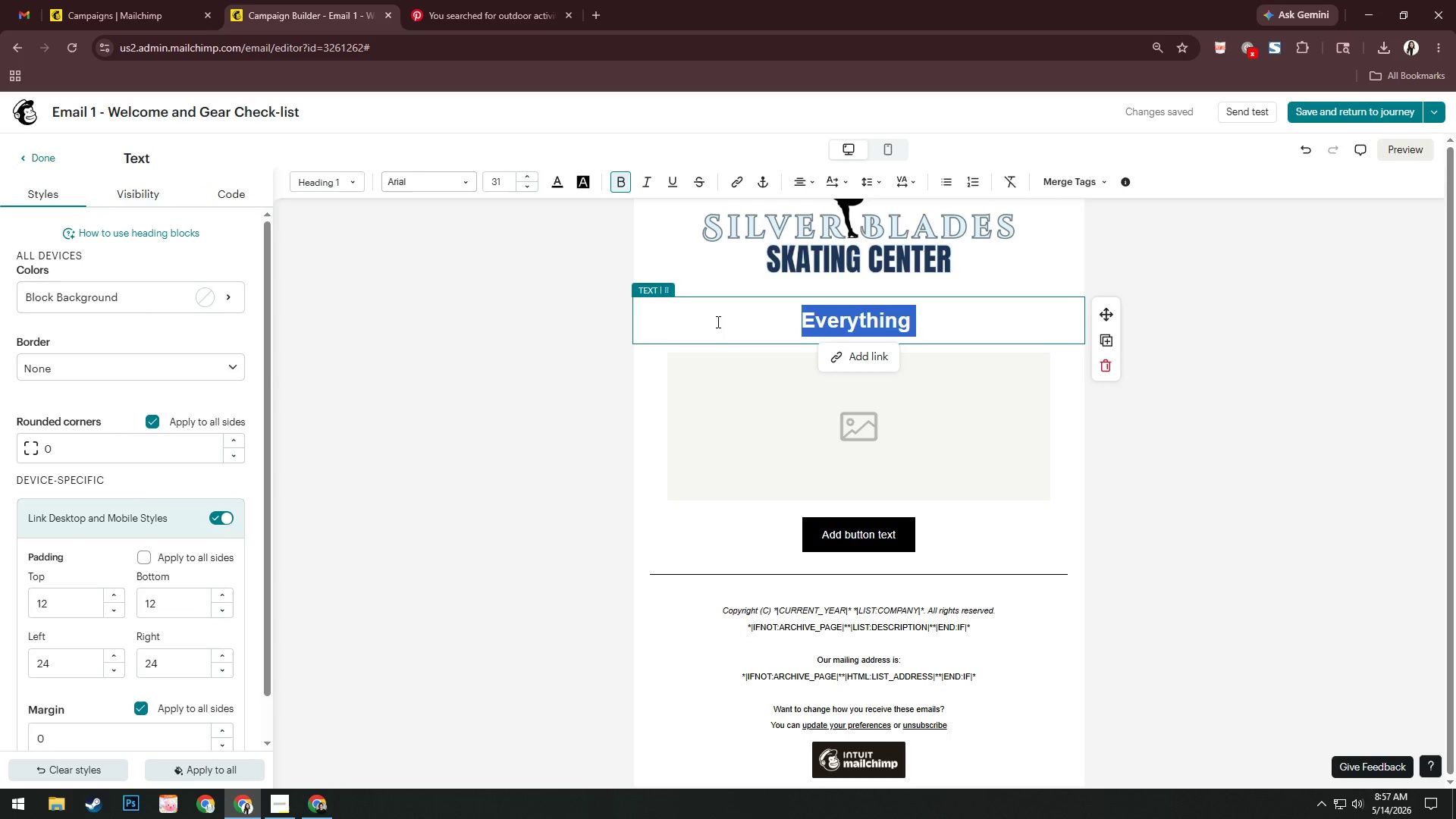 
key(Shift+W)
 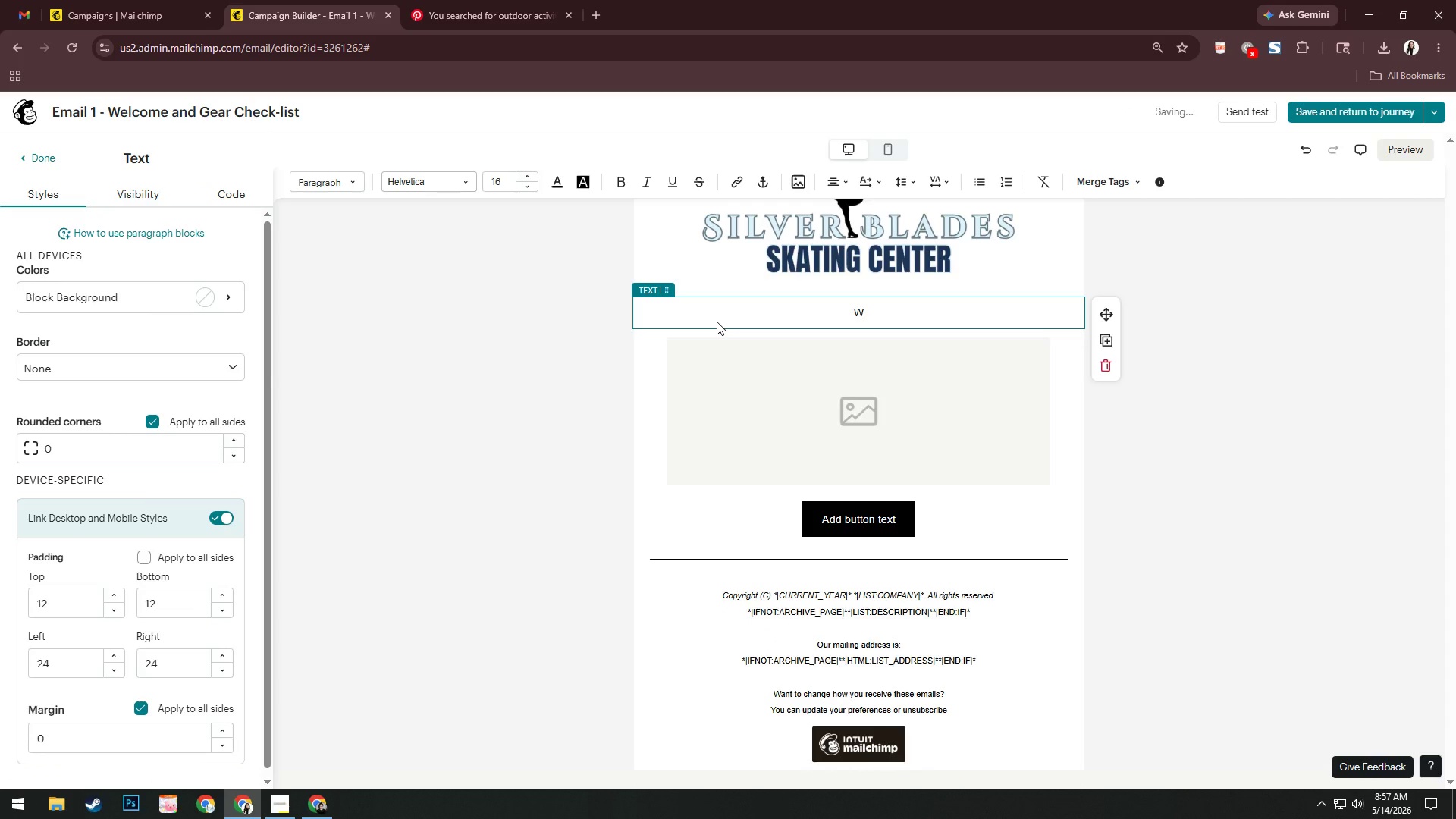 
key(Backspace)
 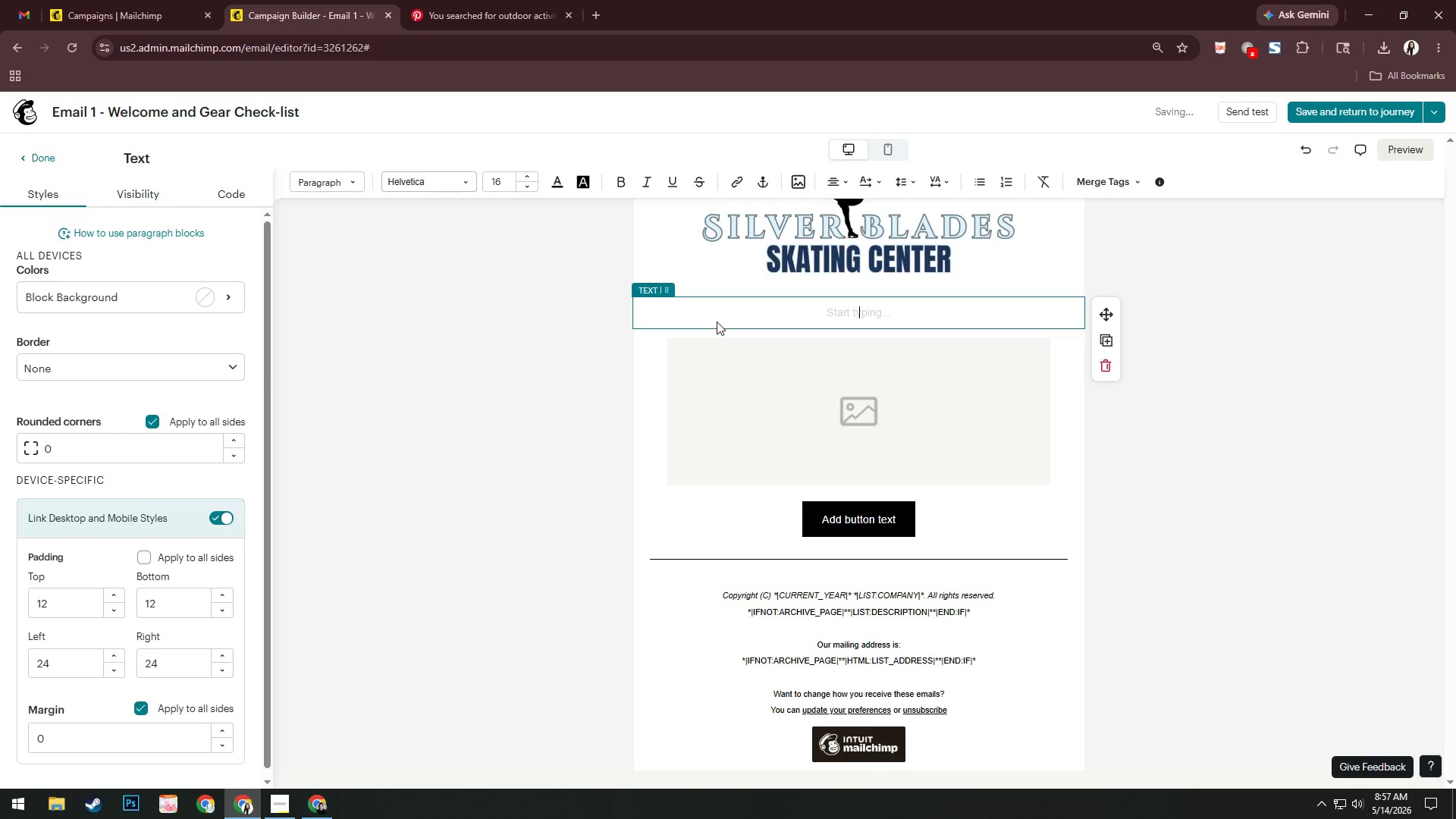 
key(Control+Z)
 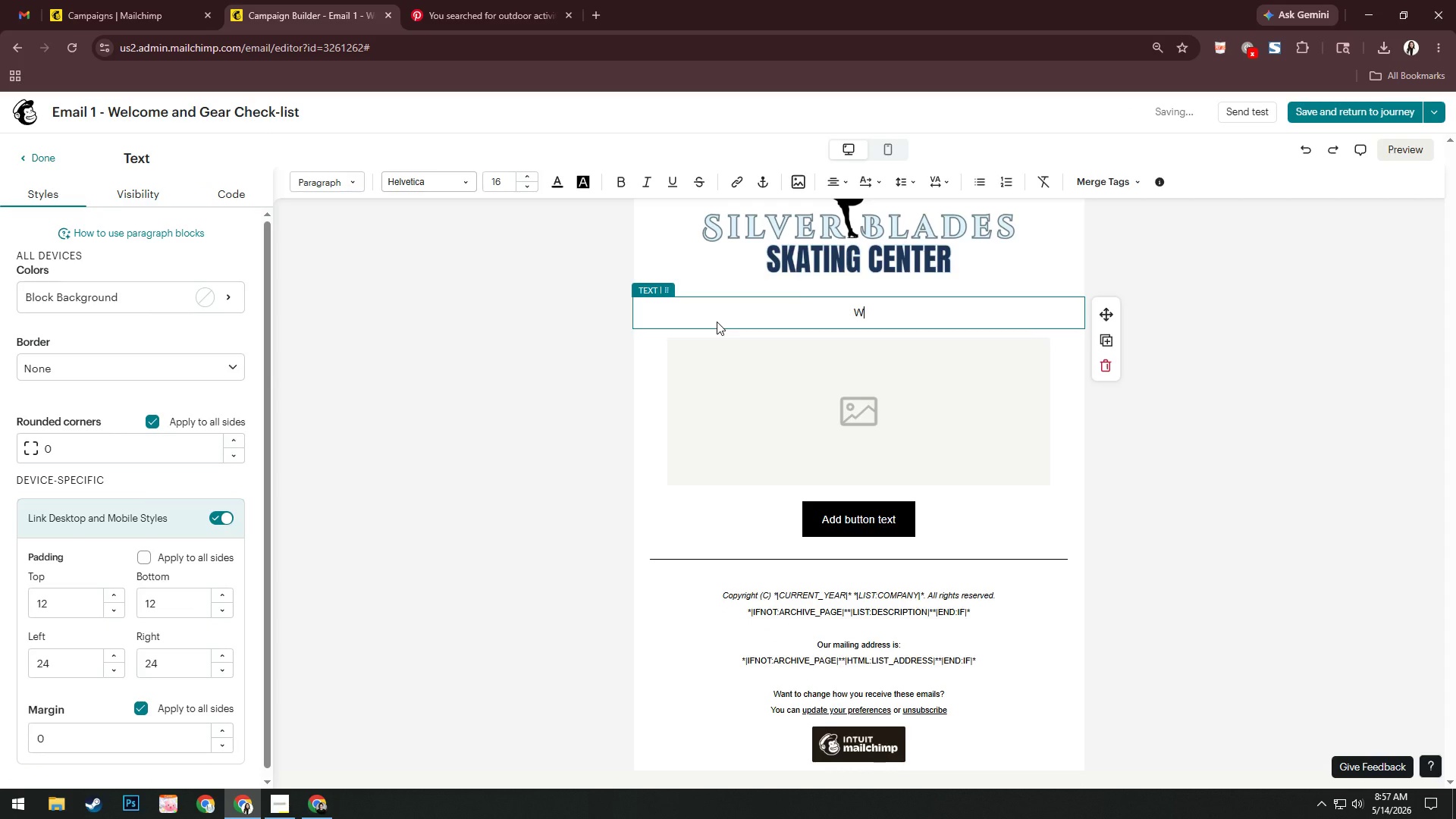 
key(Control+Z)
 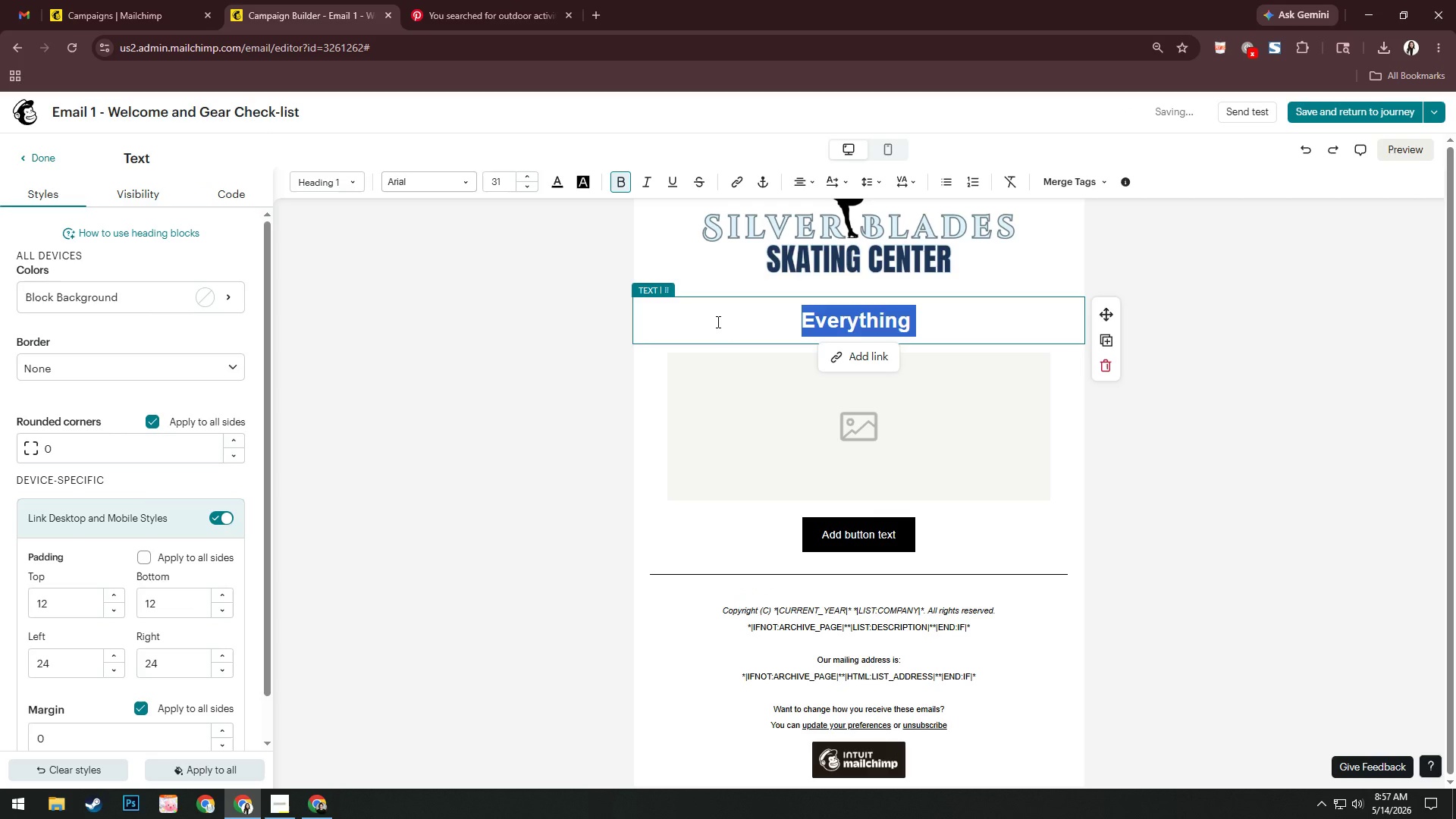 
key(ArrowRight)
 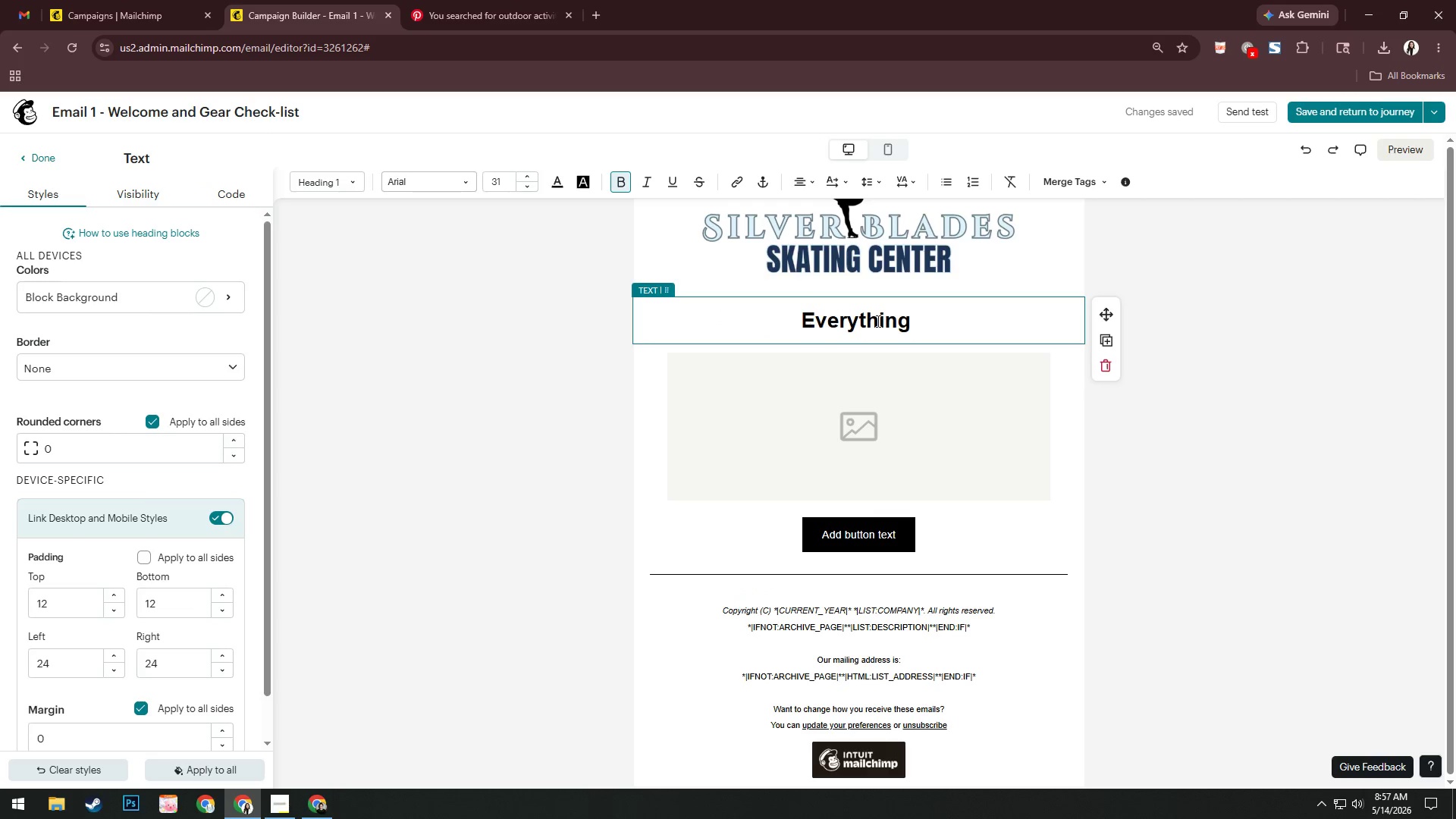 
left_click_drag(start_coordinate=[930, 318], to_coordinate=[813, 318])
 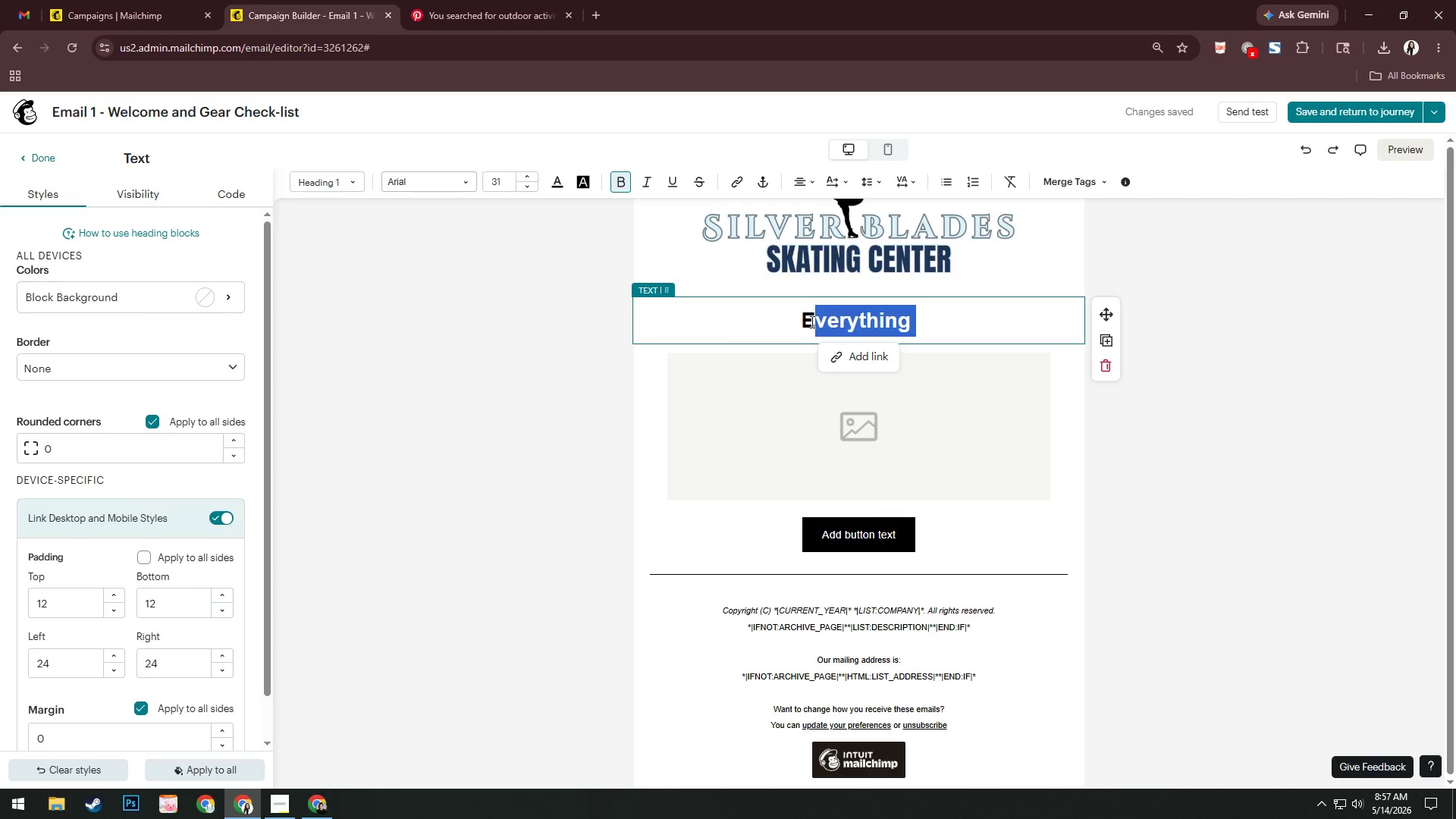 
key(Backspace)
key(Backspace)
type(Welcome to Silver Blase)
key(Backspace)
key(Backspace)
type(des, )
 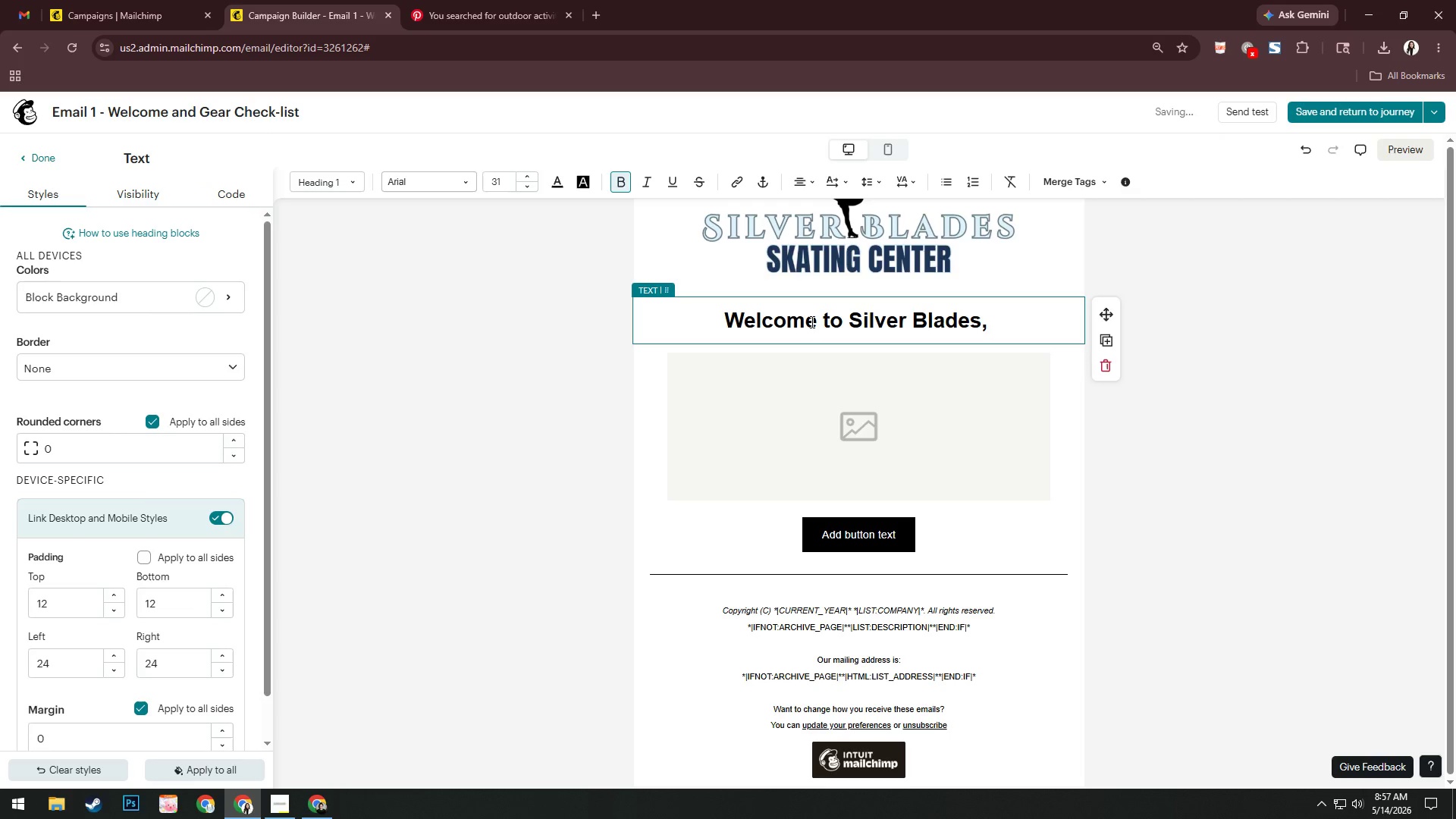 
 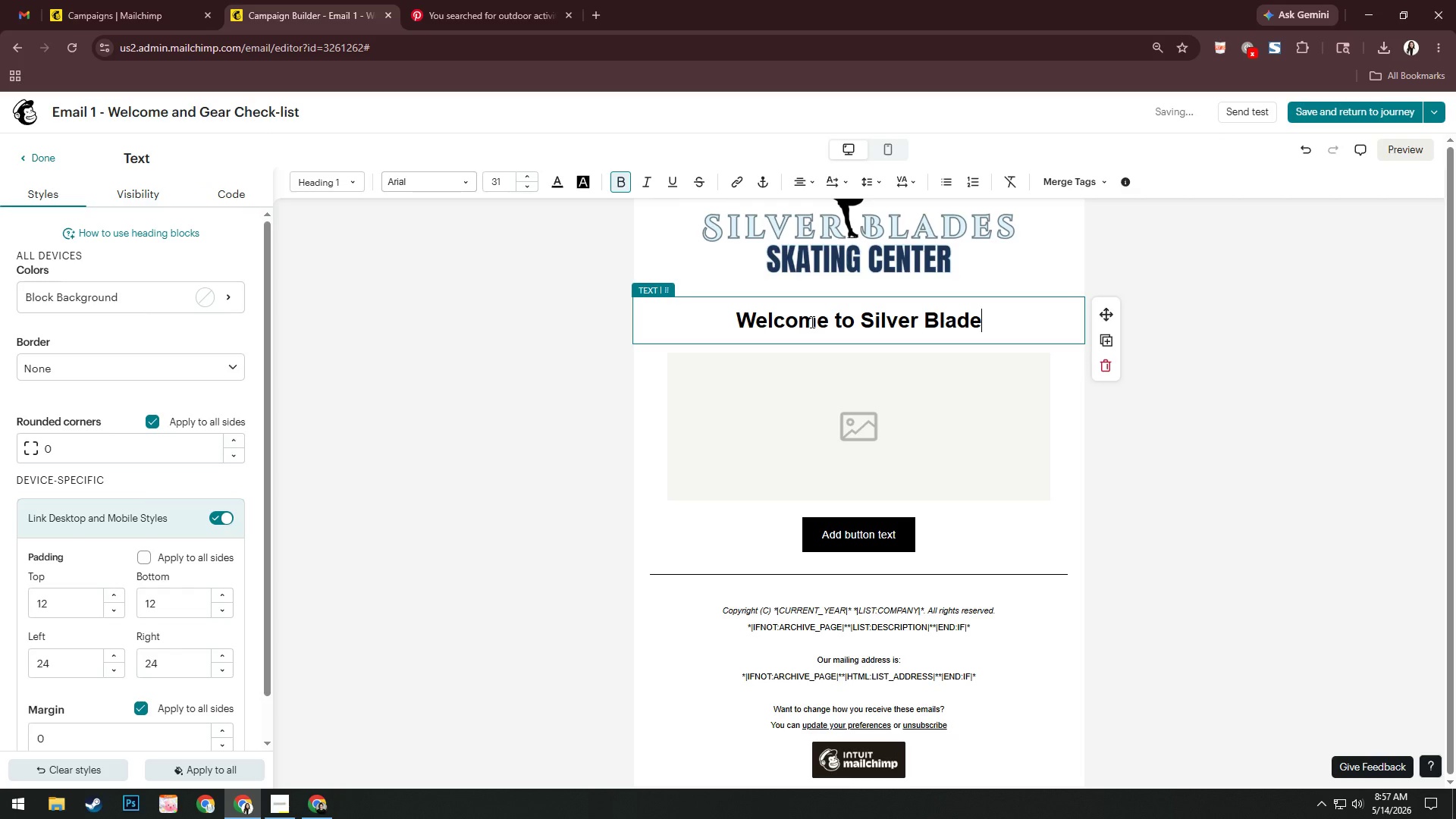 
hold_key(key=ShiftRight, duration=0.36)
 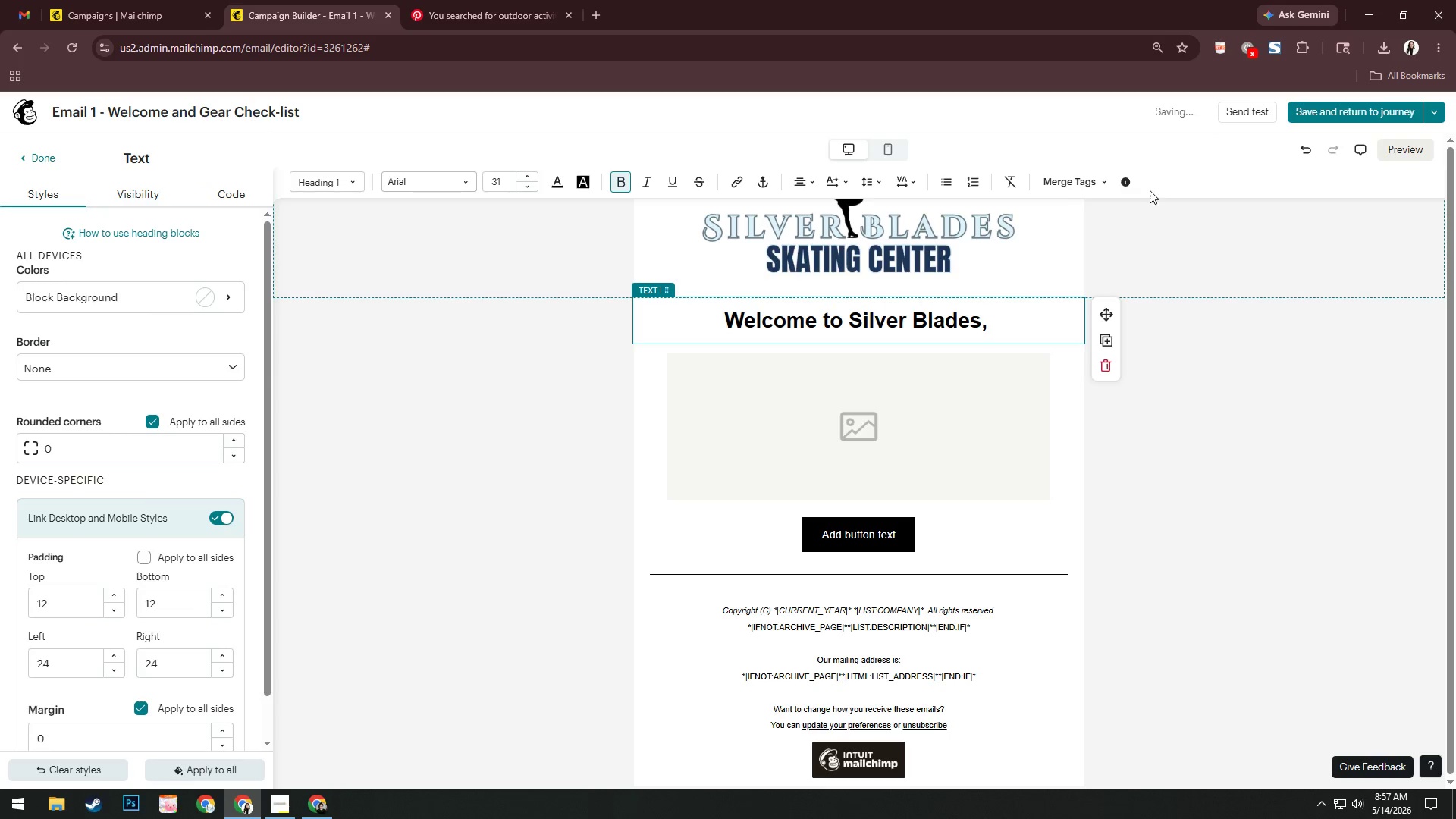 
left_click([1061, 171])
 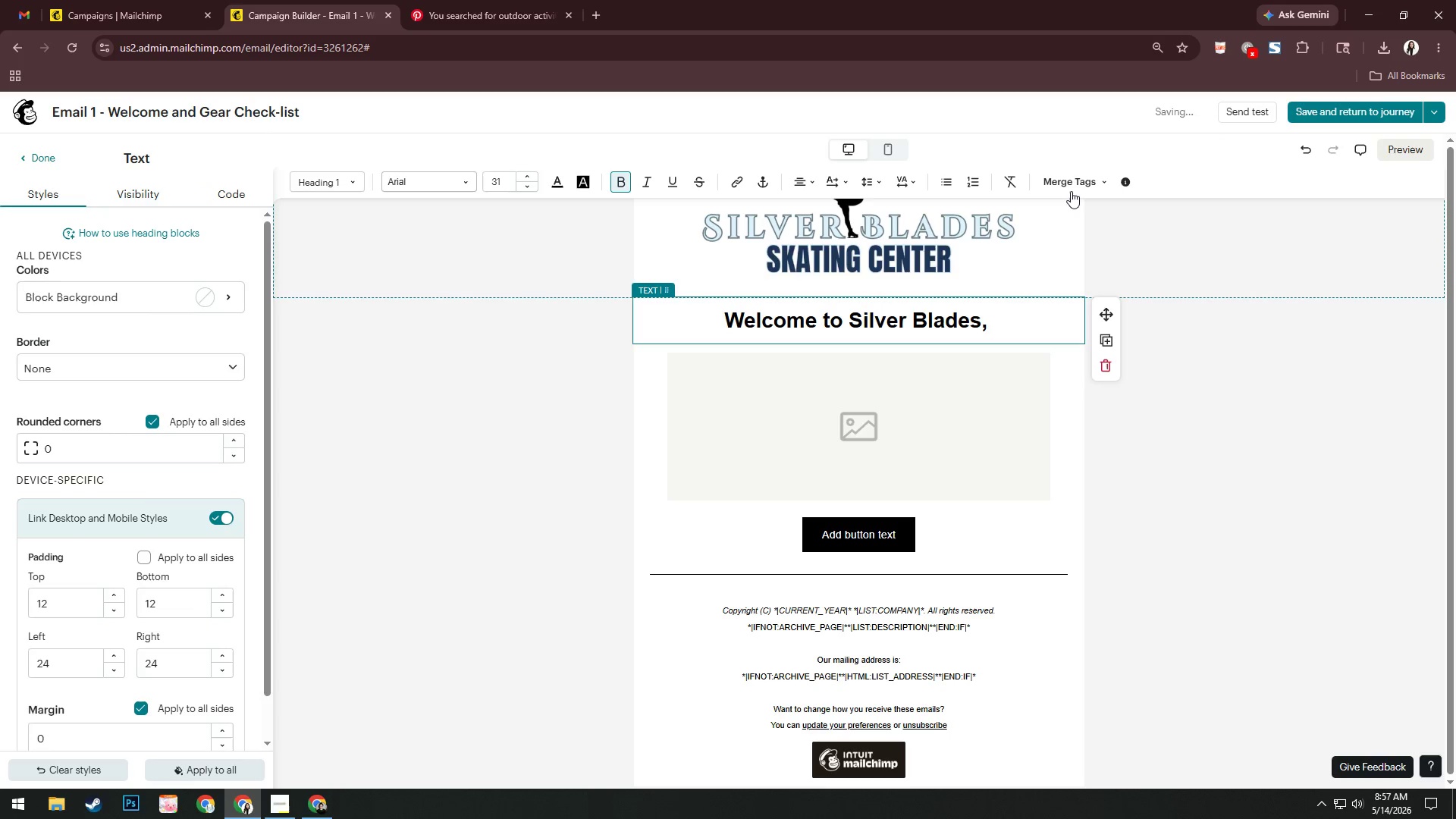 
left_click([1070, 184])
 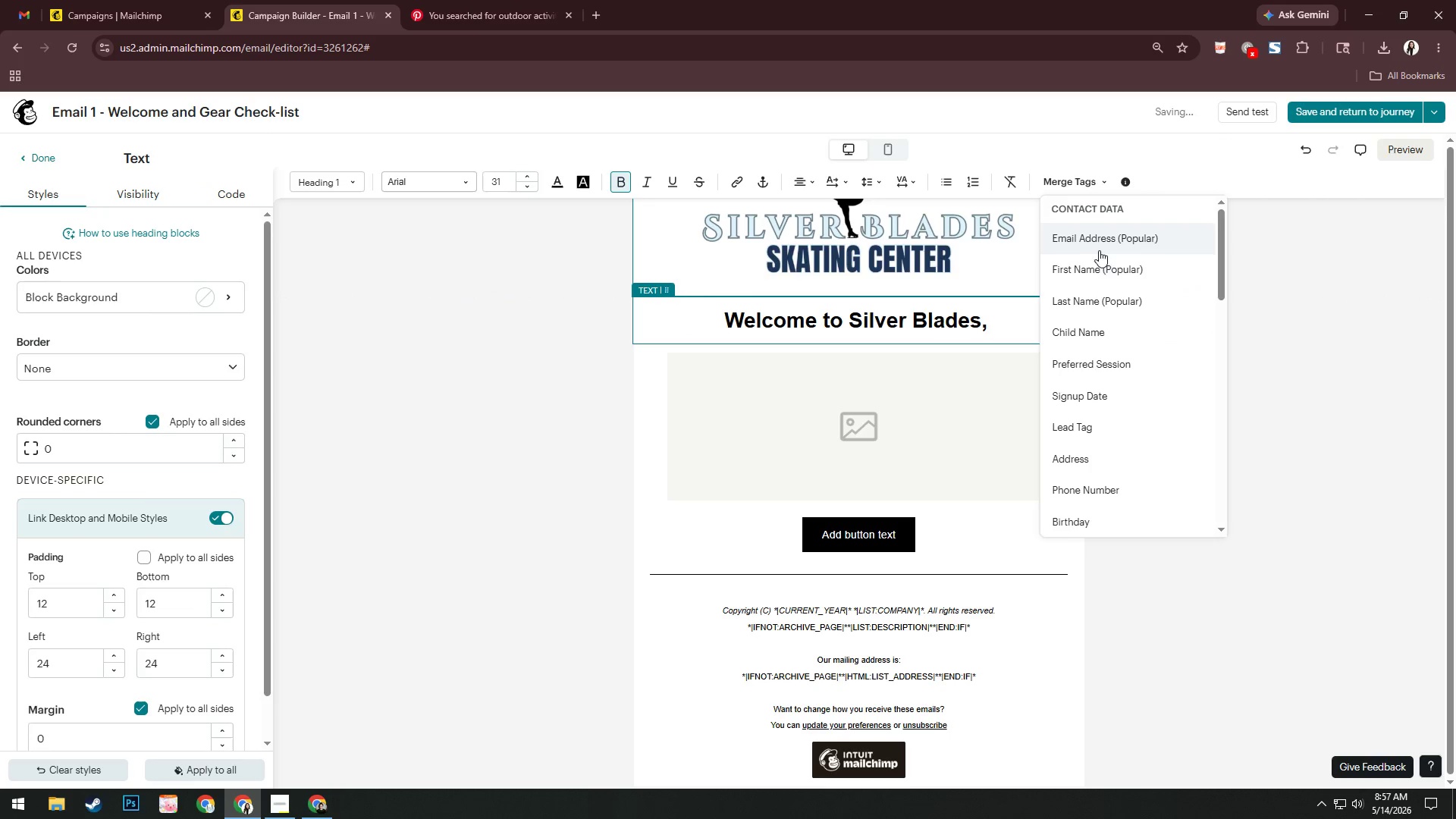 
left_click([1101, 270])
 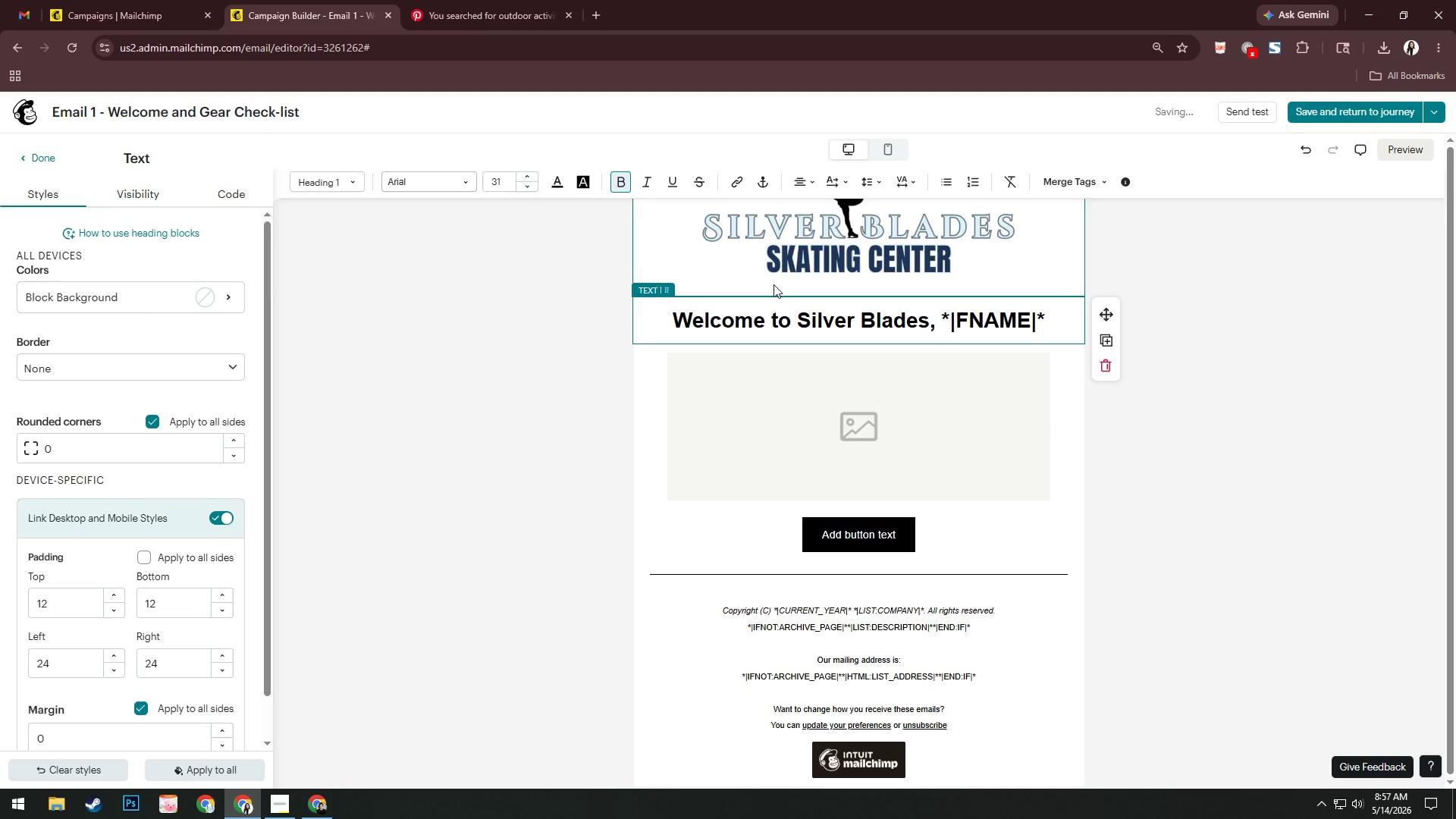 
left_click([755, 312])
 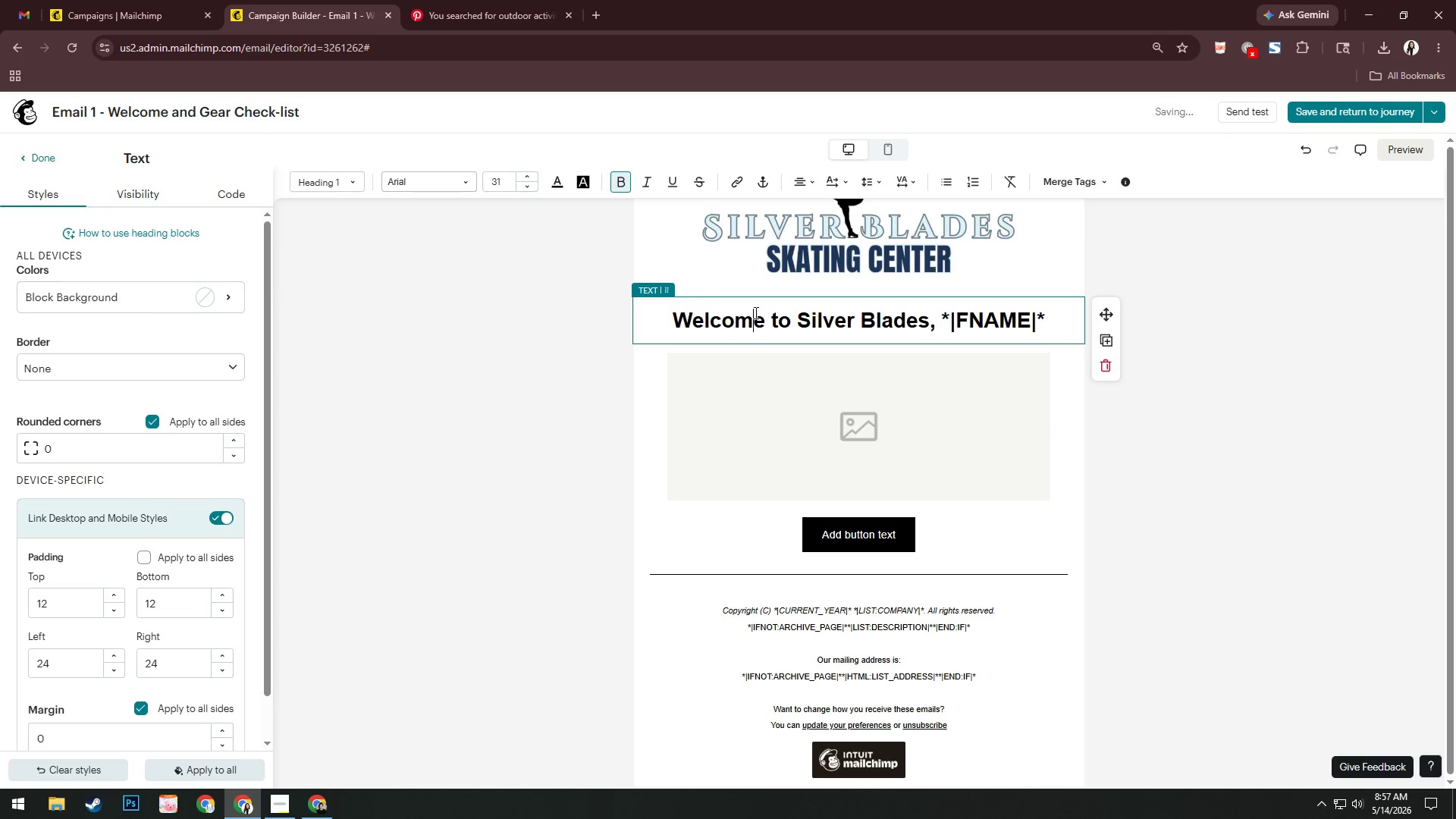 
key(Control+A)
 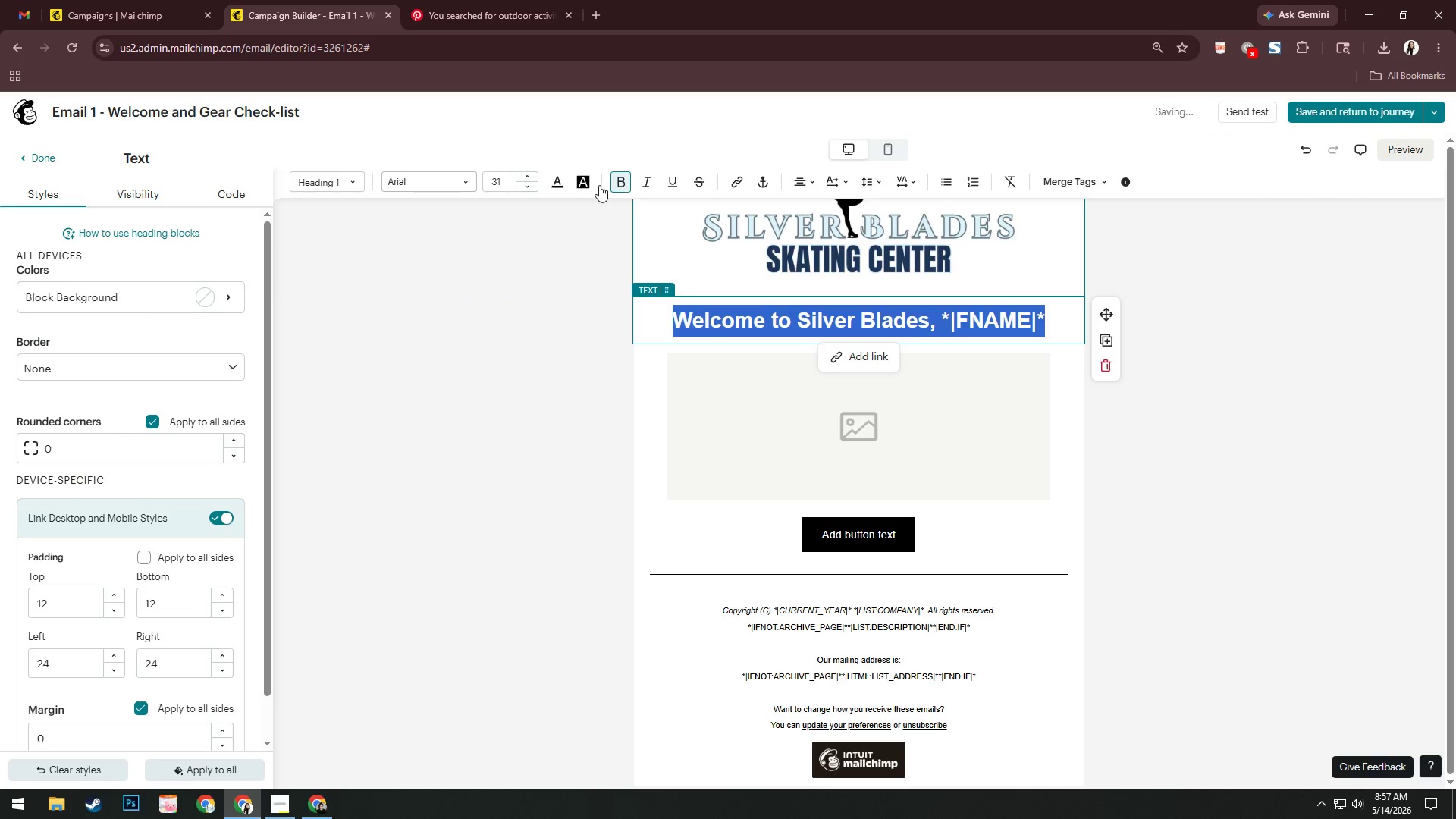 
left_click([557, 185])
 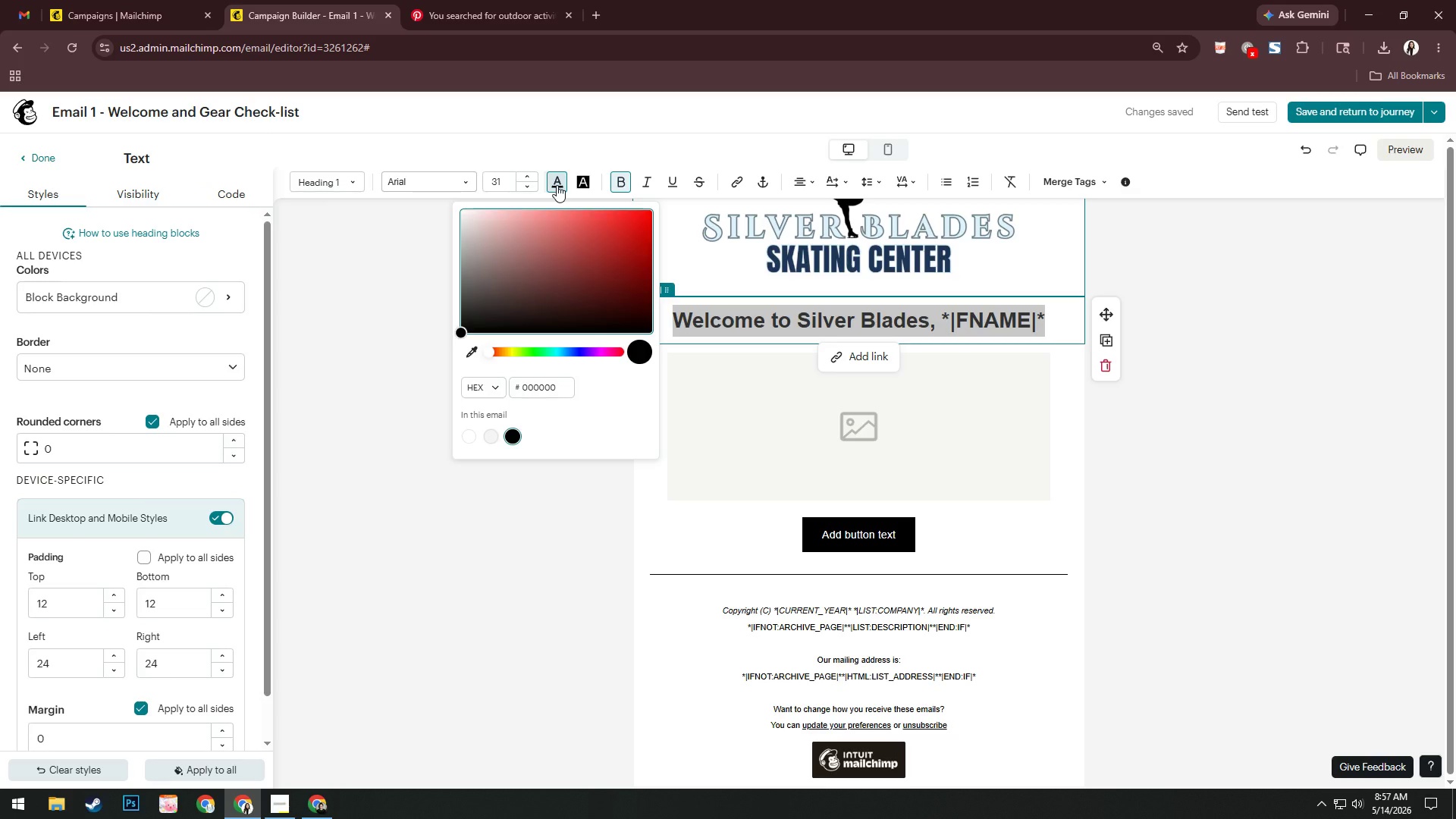 
wait(10.41)
 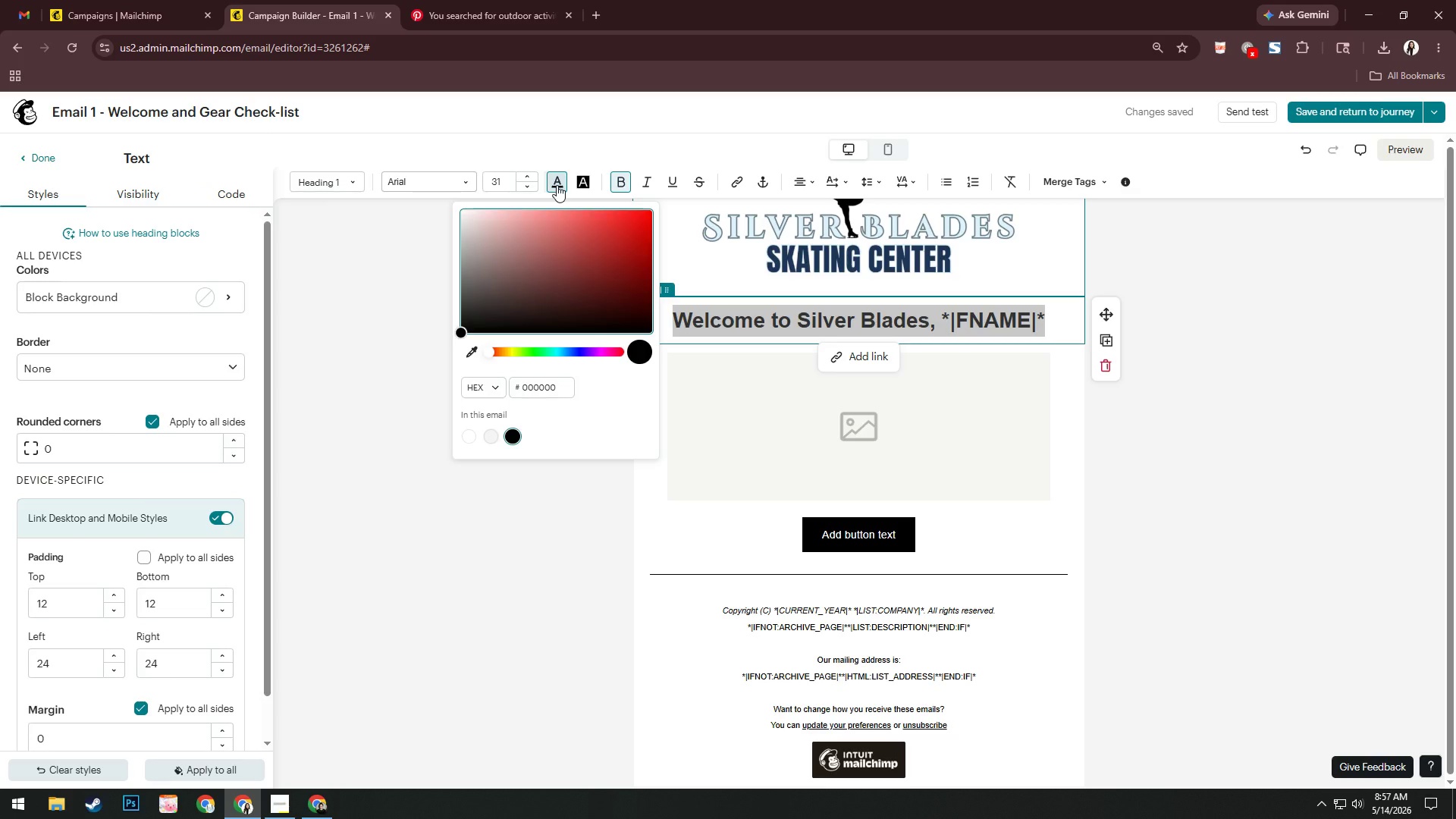 
left_click([558, 382])
 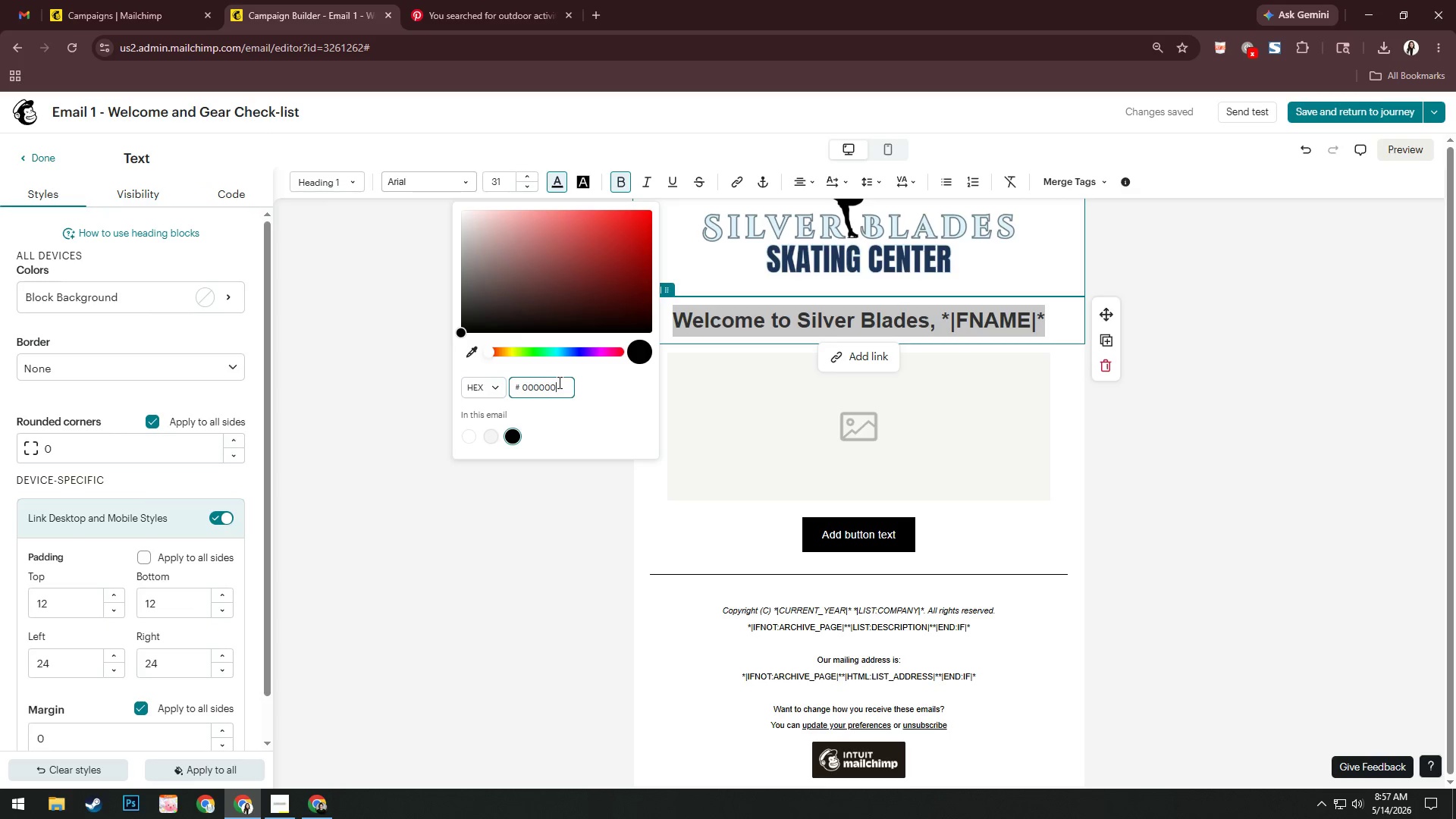 
key(Control+A)
 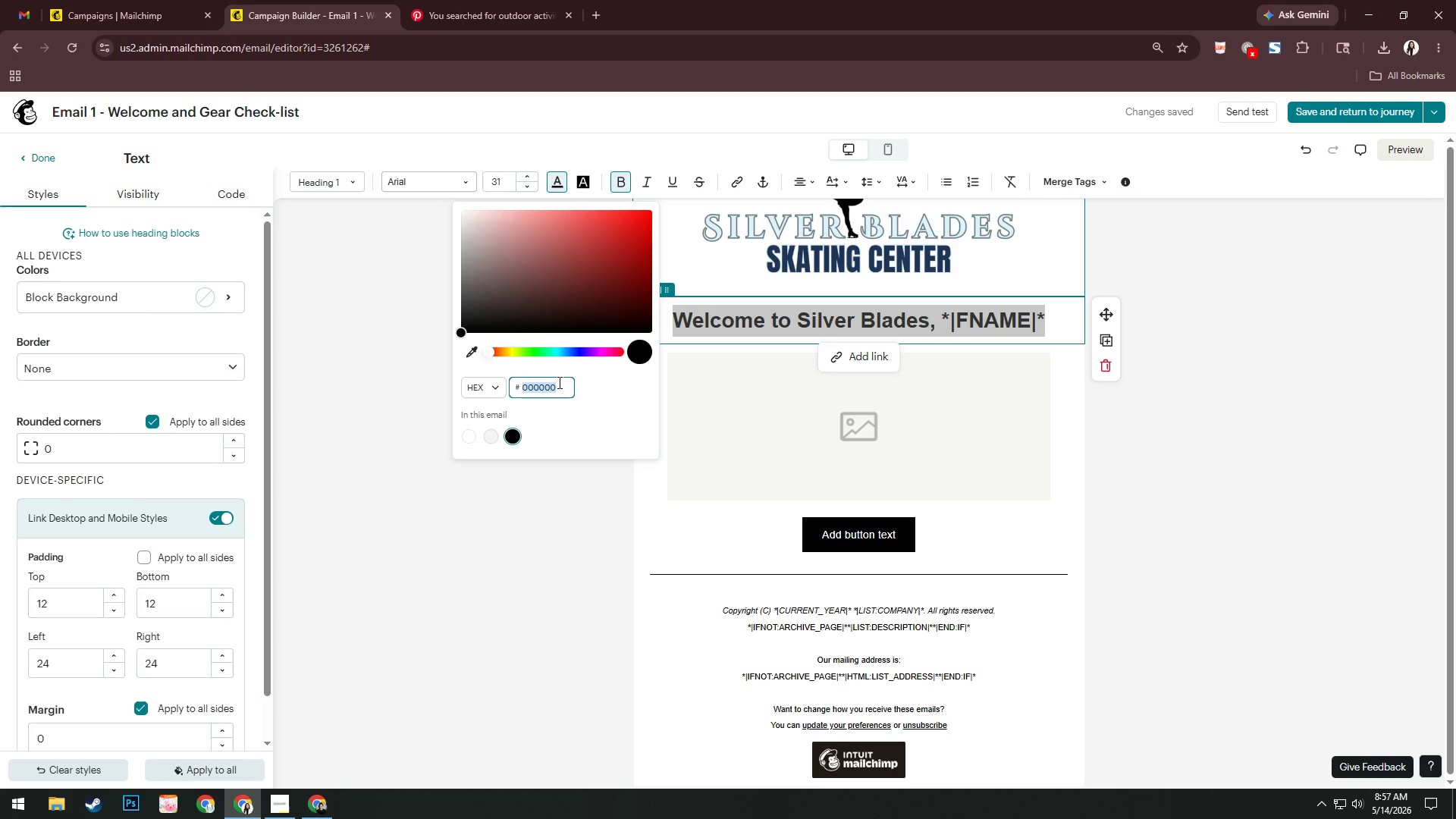 
key(Numpad1)
 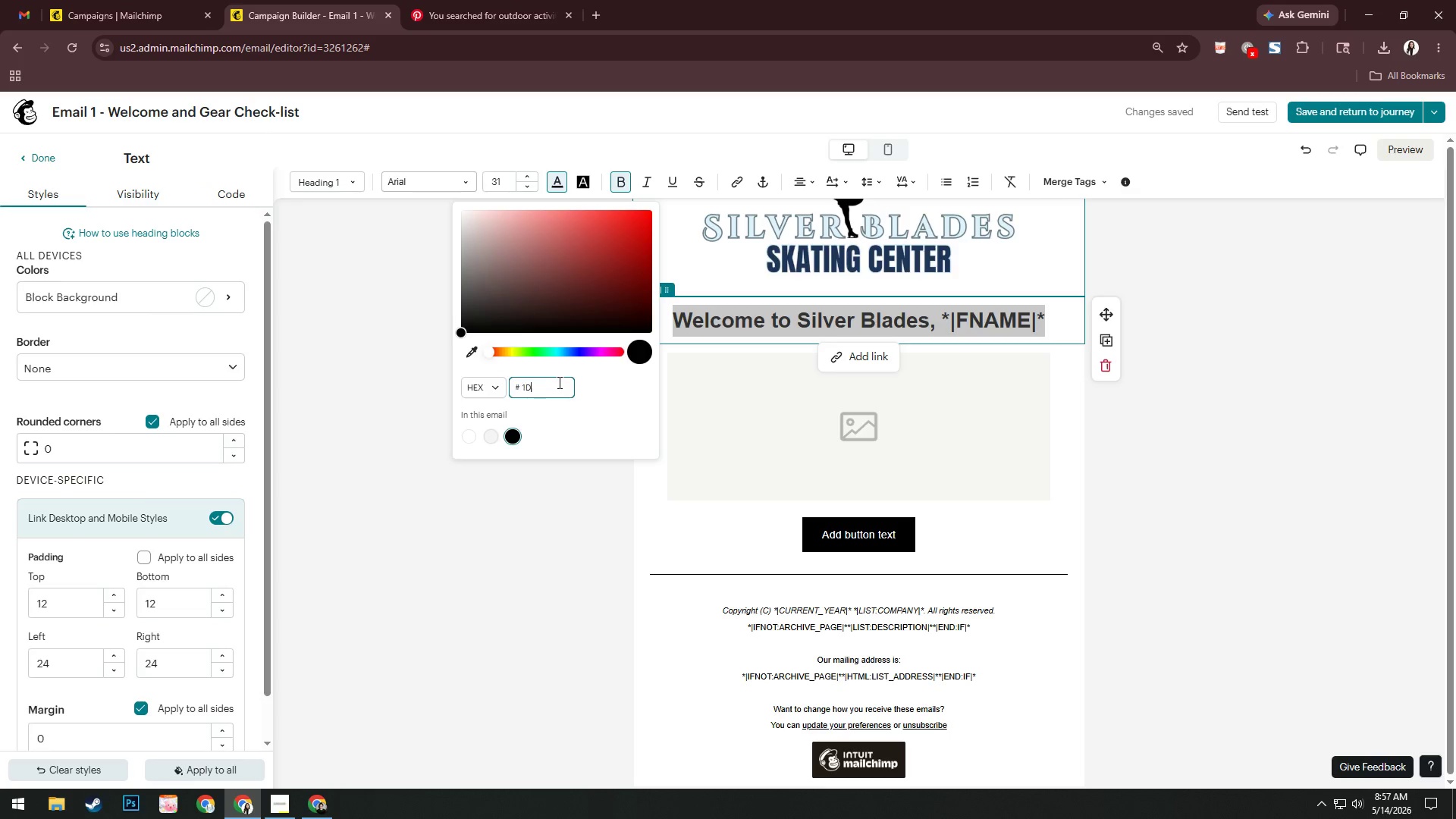 
key(D)
 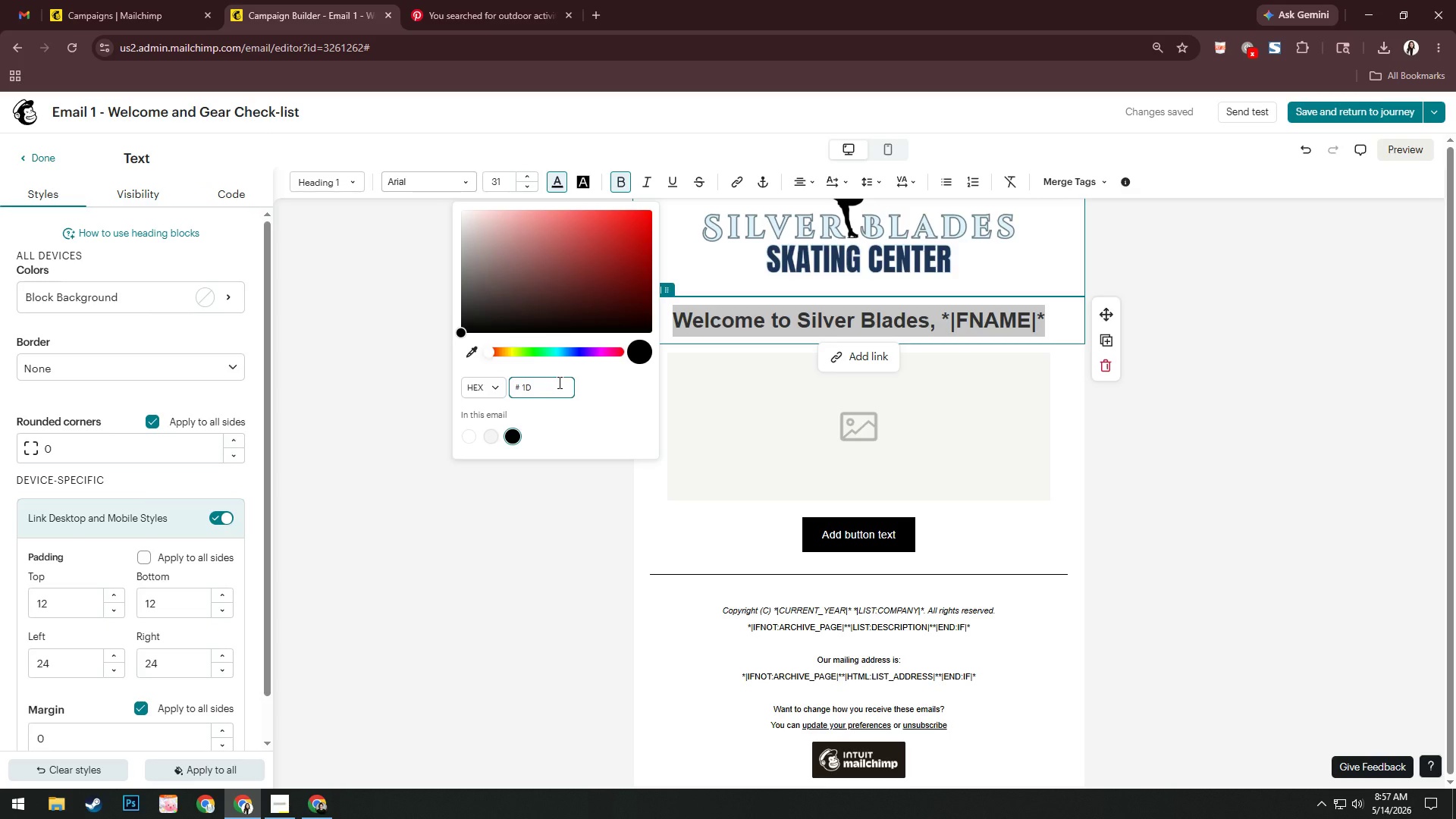 
type(3557)
 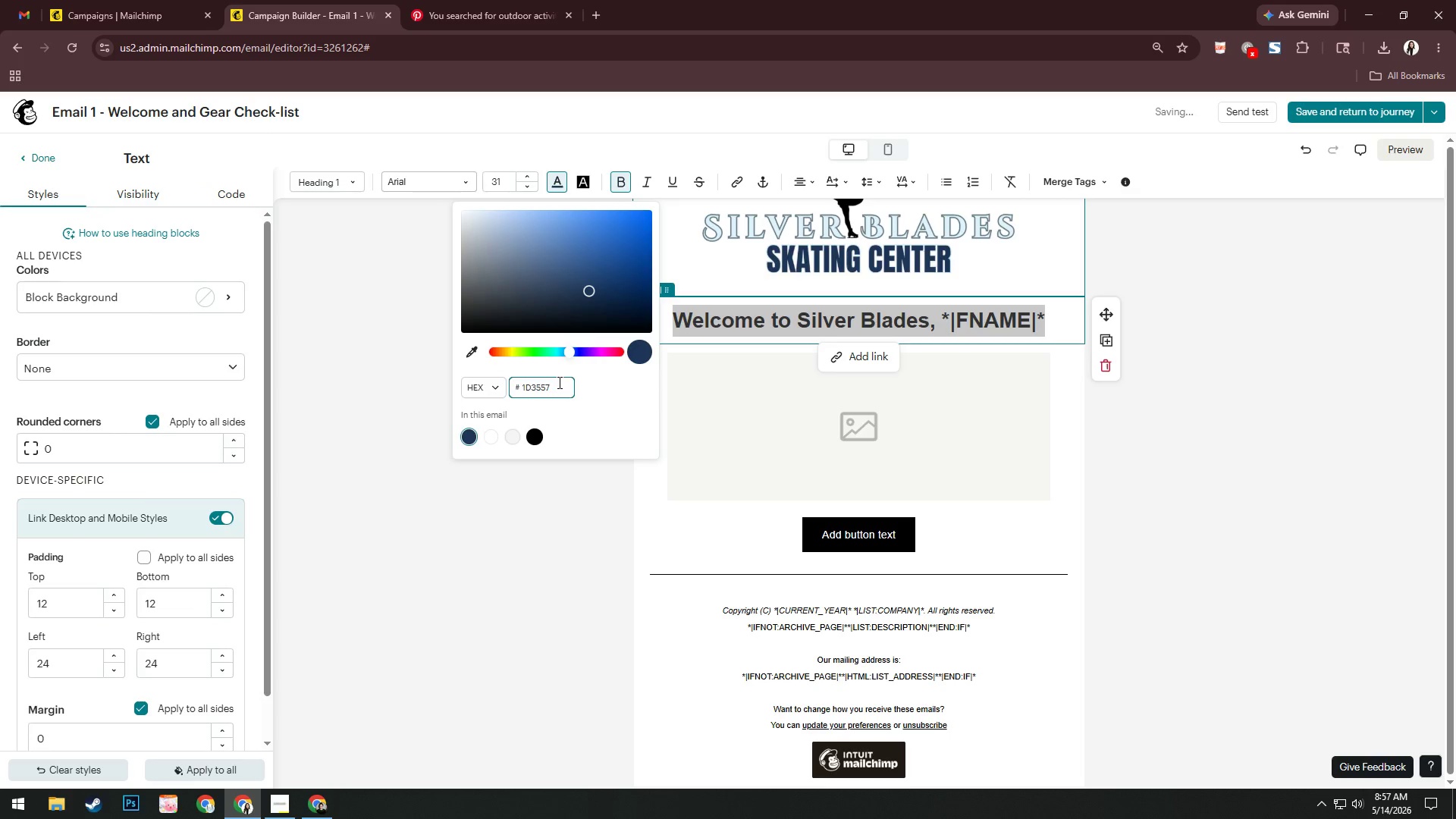 
key(Enter)
 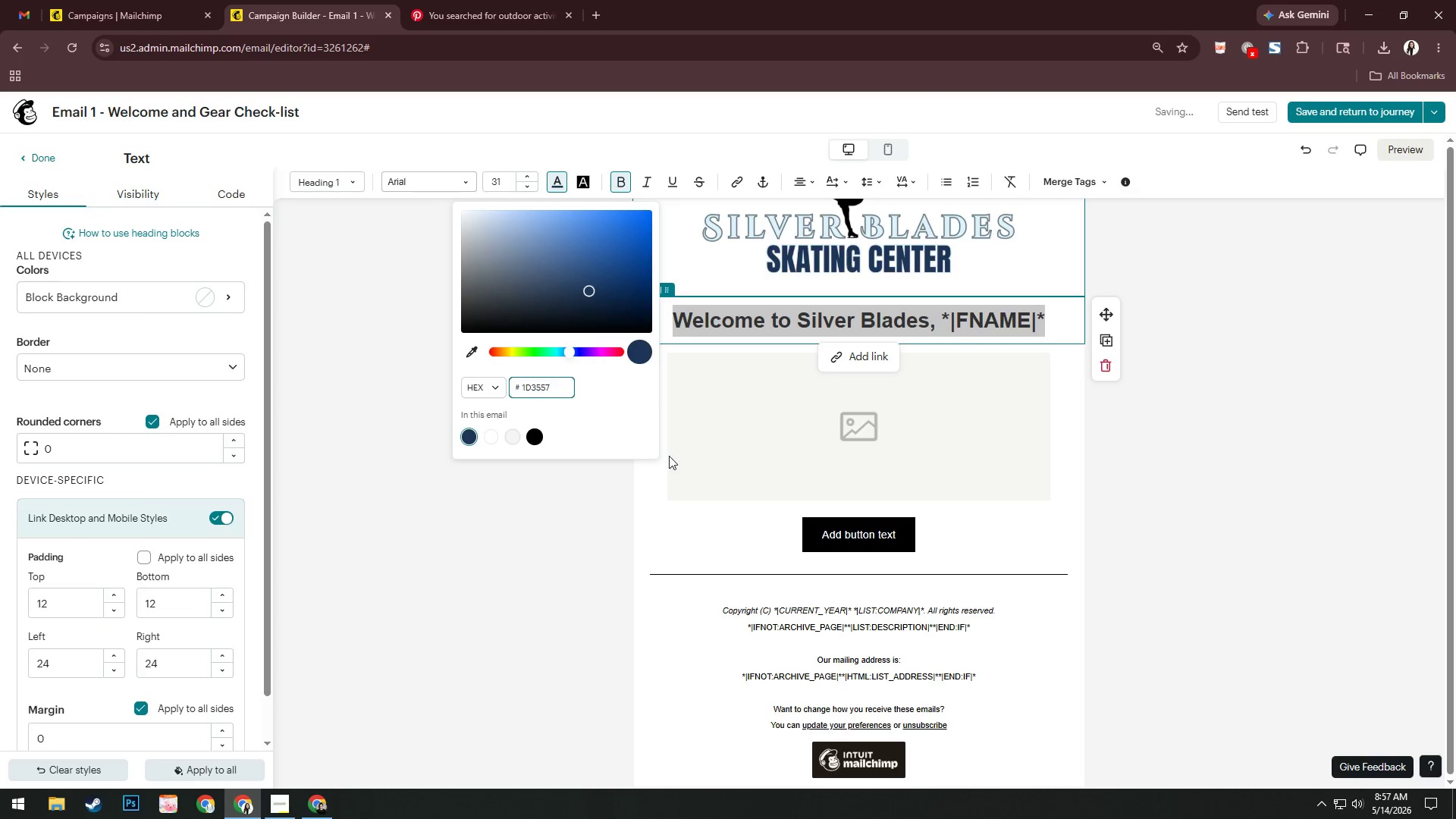 
left_click([676, 544])
 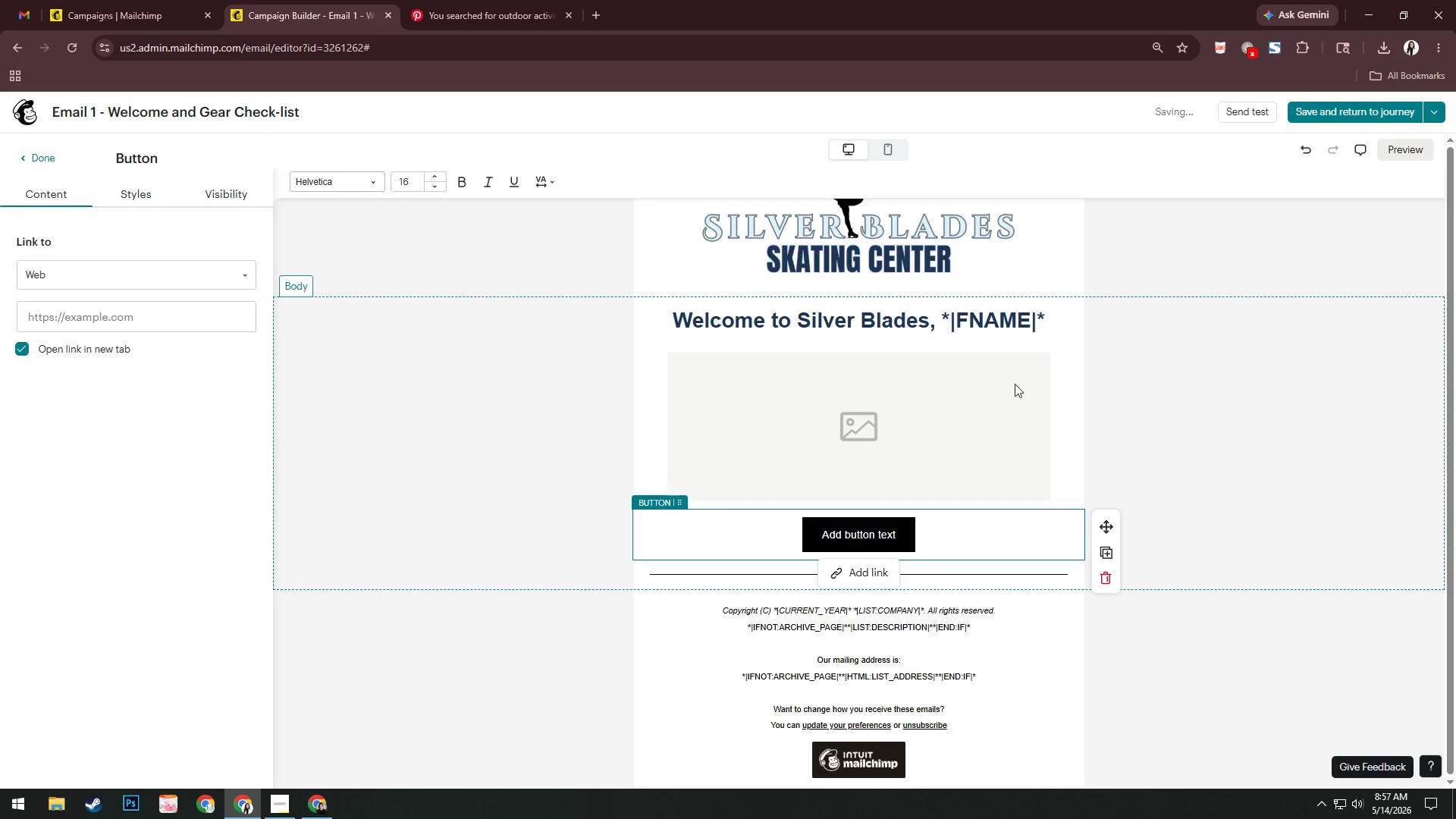 
wait(5.09)
 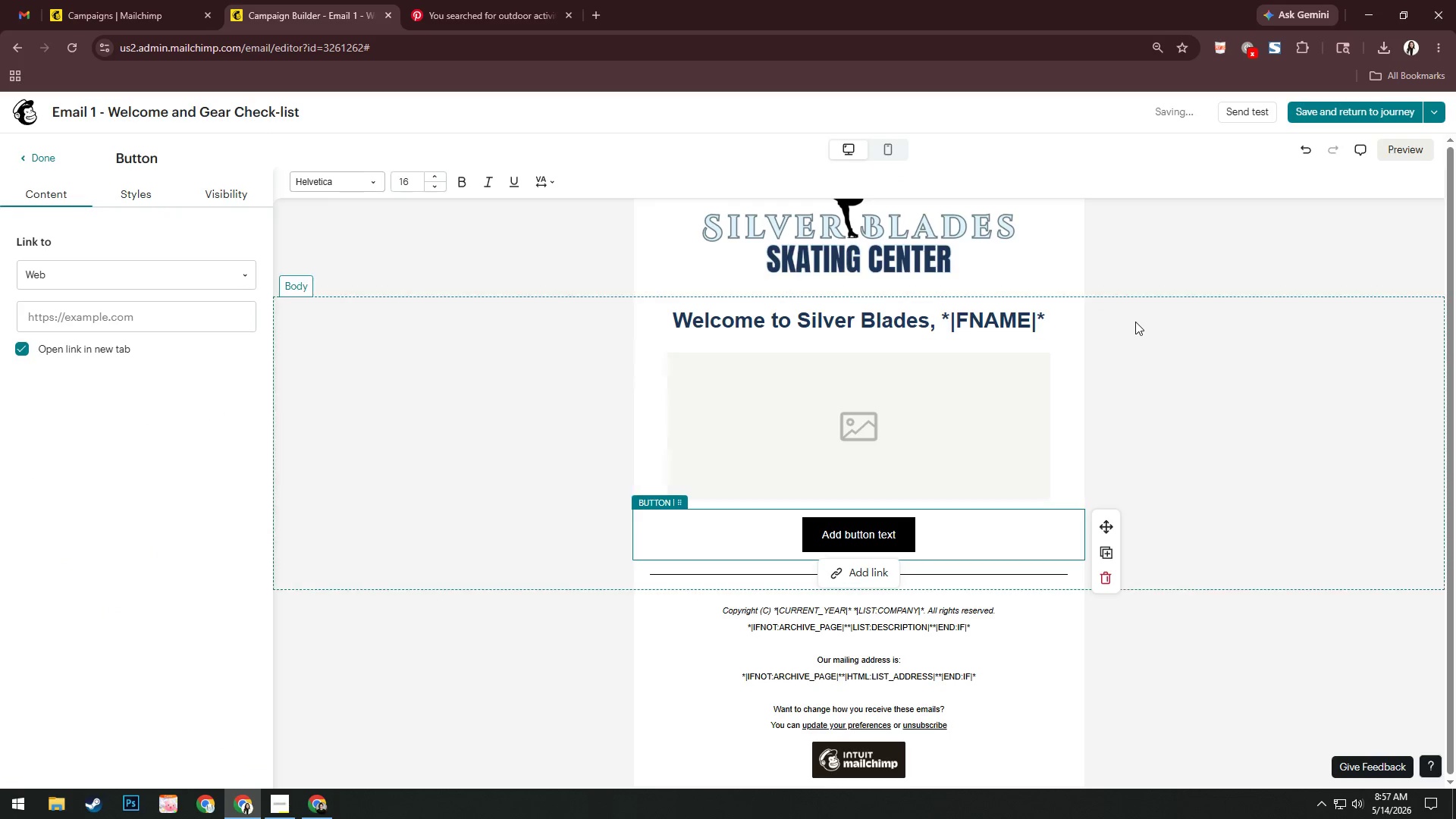 
left_click([50, 161])
 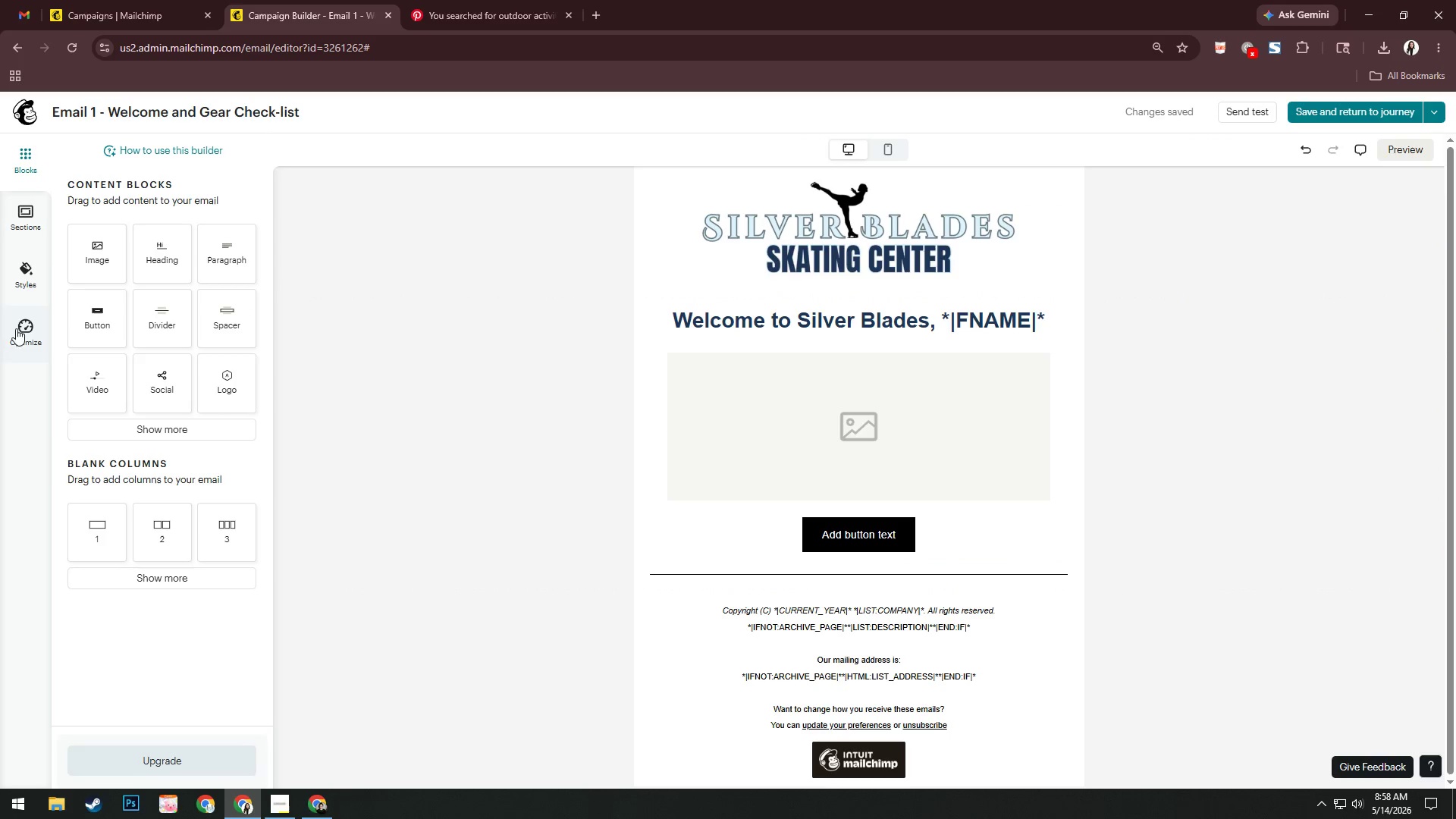 
left_click([19, 278])
 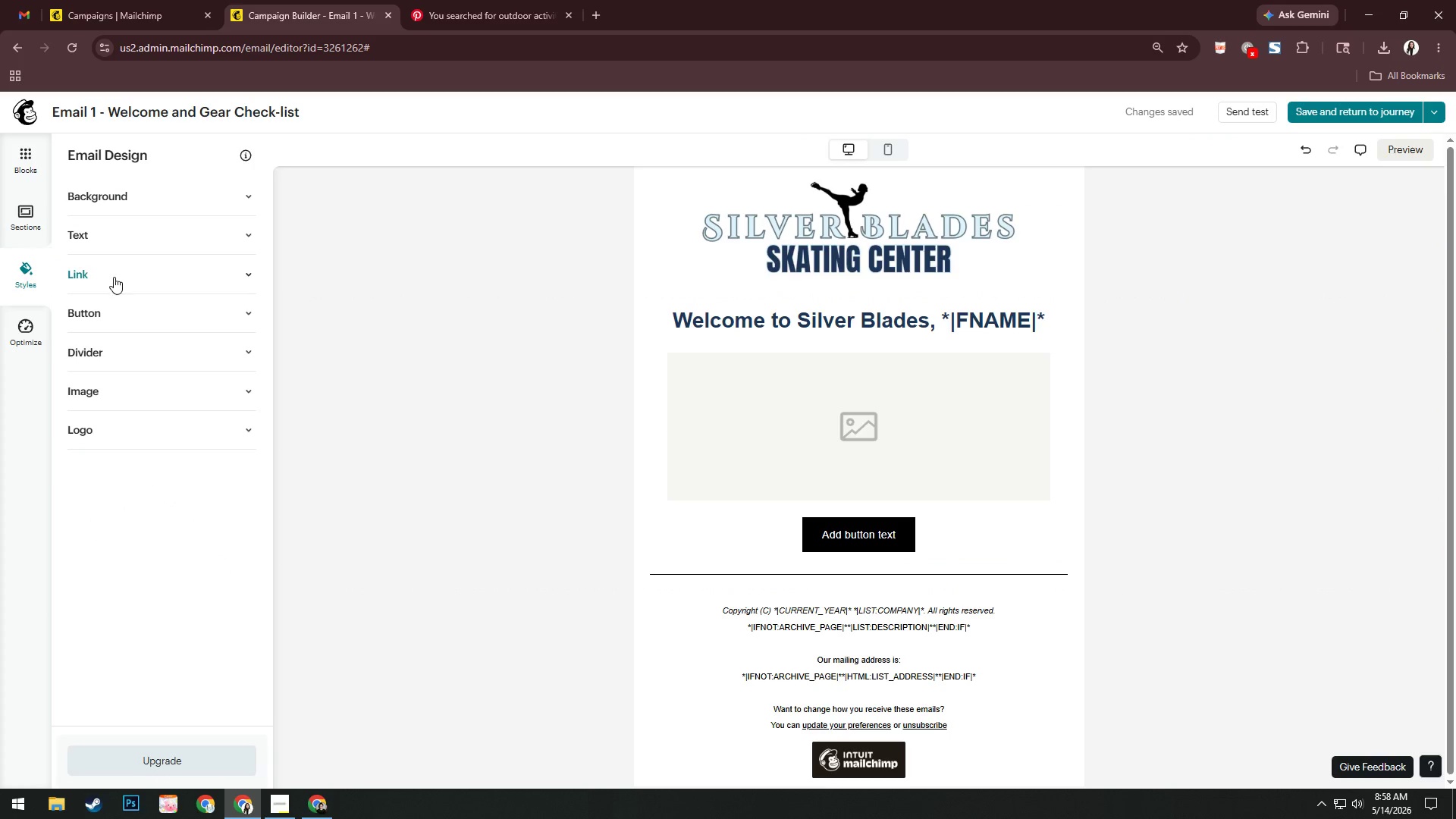 
left_click([126, 196])
 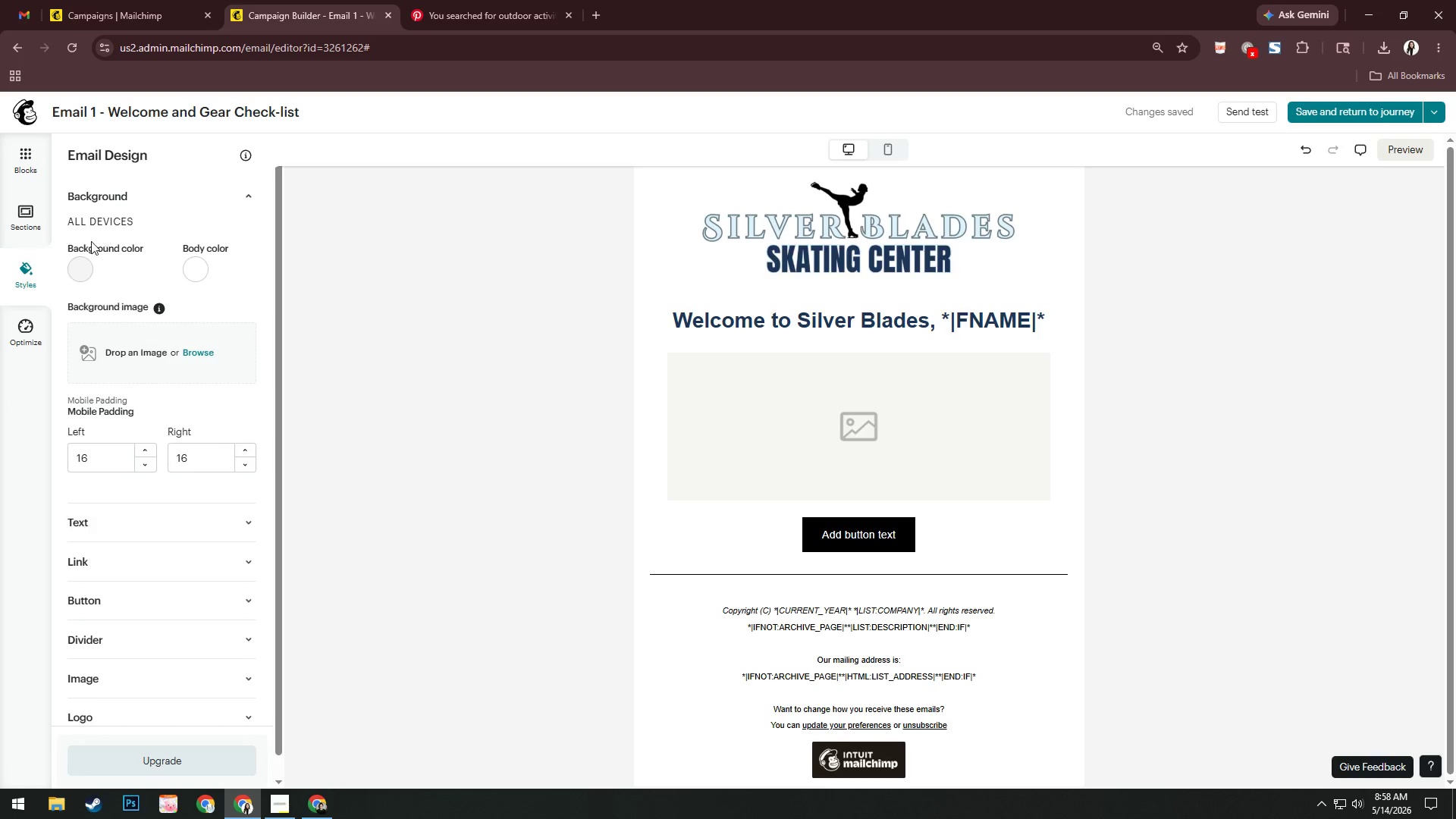 
left_click([79, 265])
 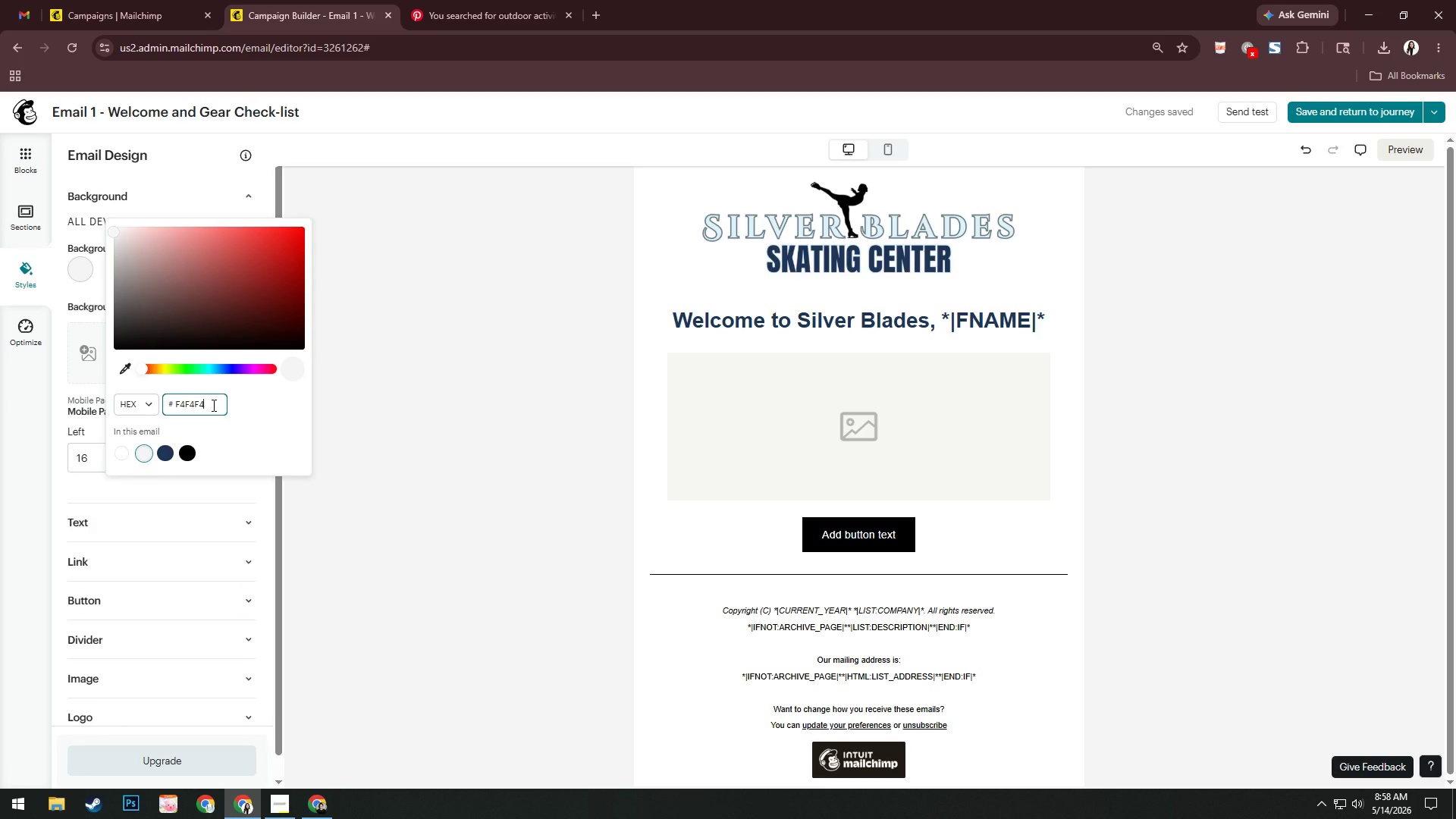 
wait(6.39)
 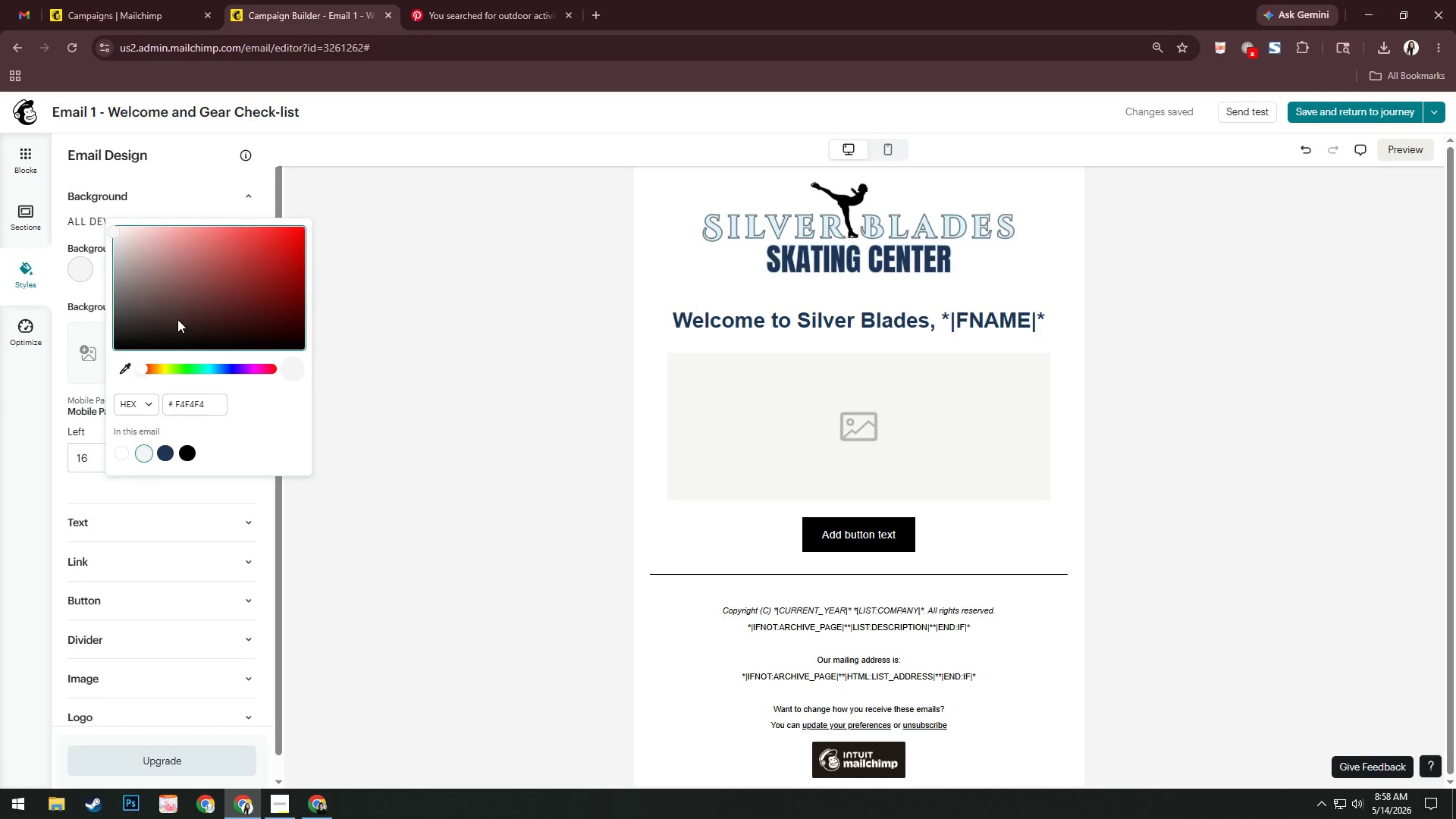 
hold_key(key=ControlLeft, duration=1.53)
 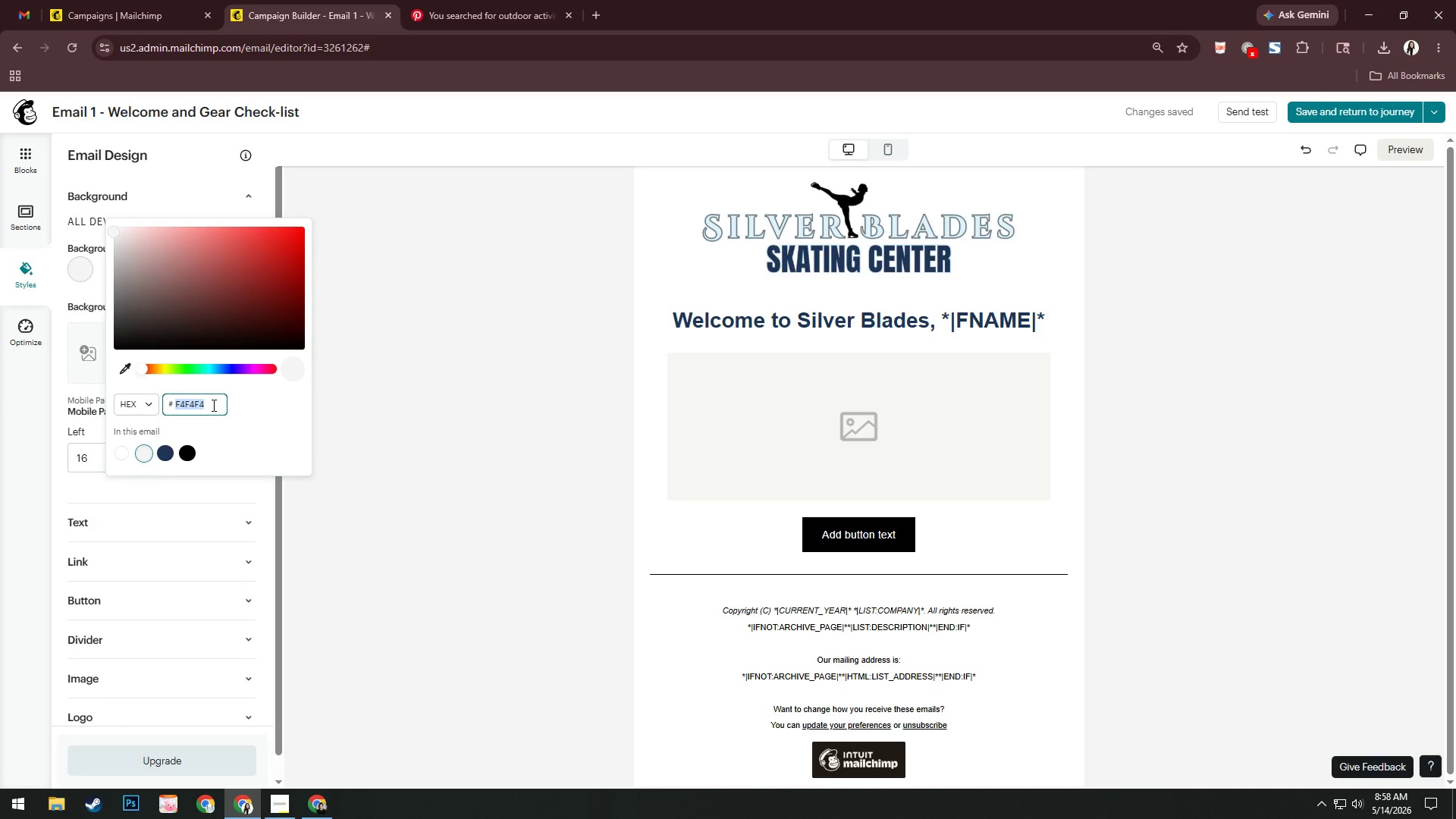 
key(Control+ControlLeft)
 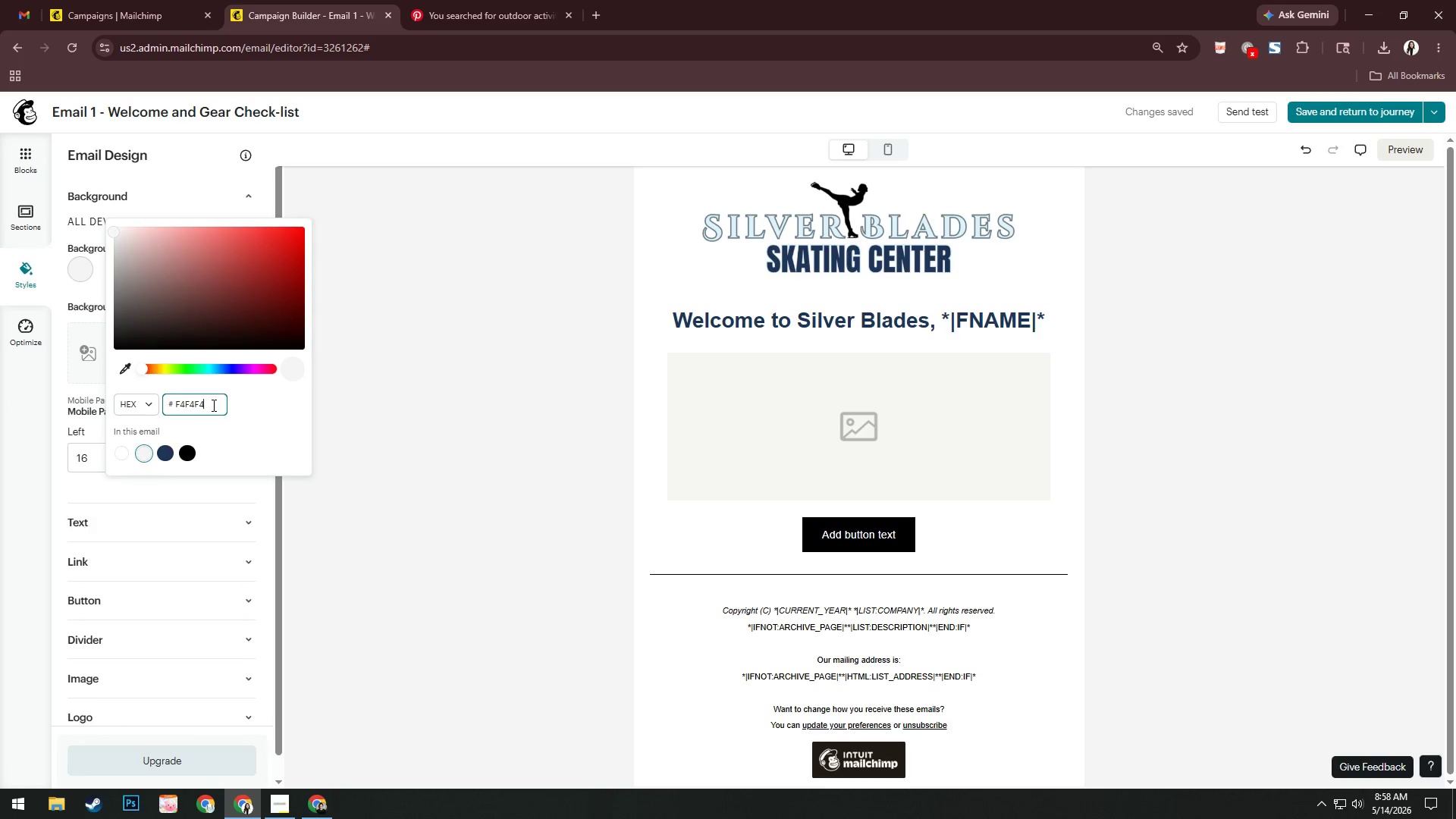 
key(Control+ControlLeft)
 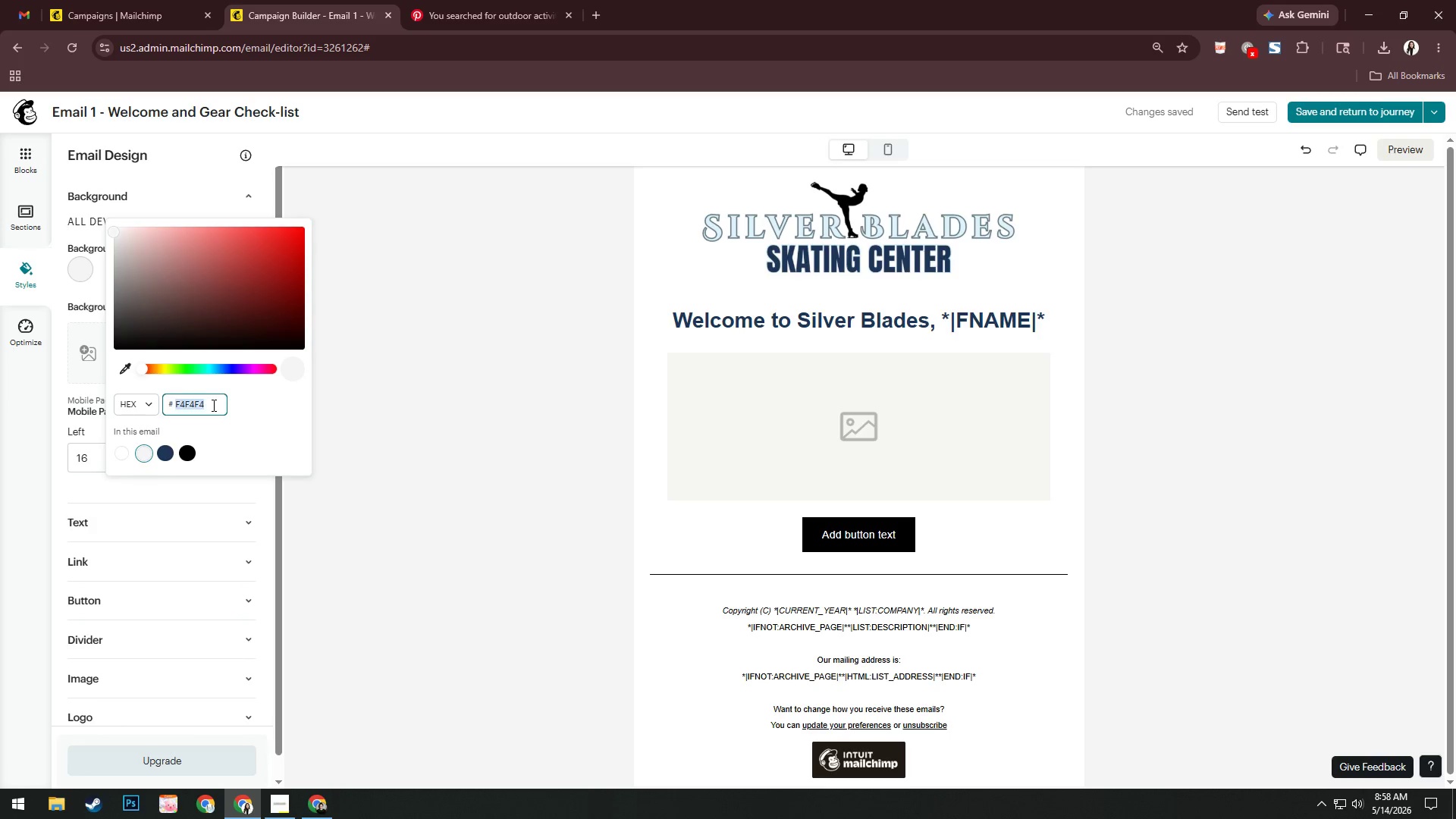 
key(Control+ControlLeft)
 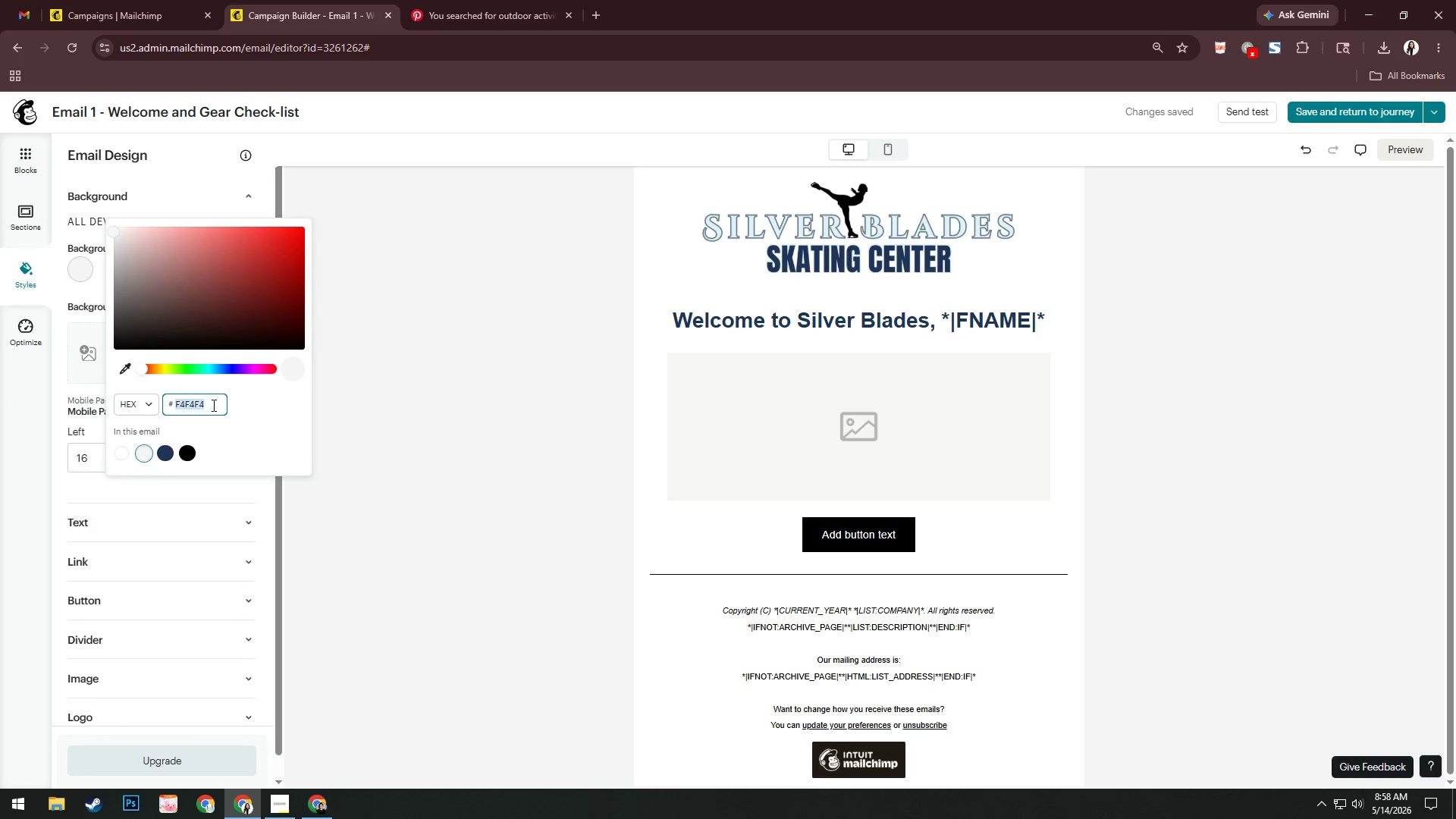 
key(Control+A)
 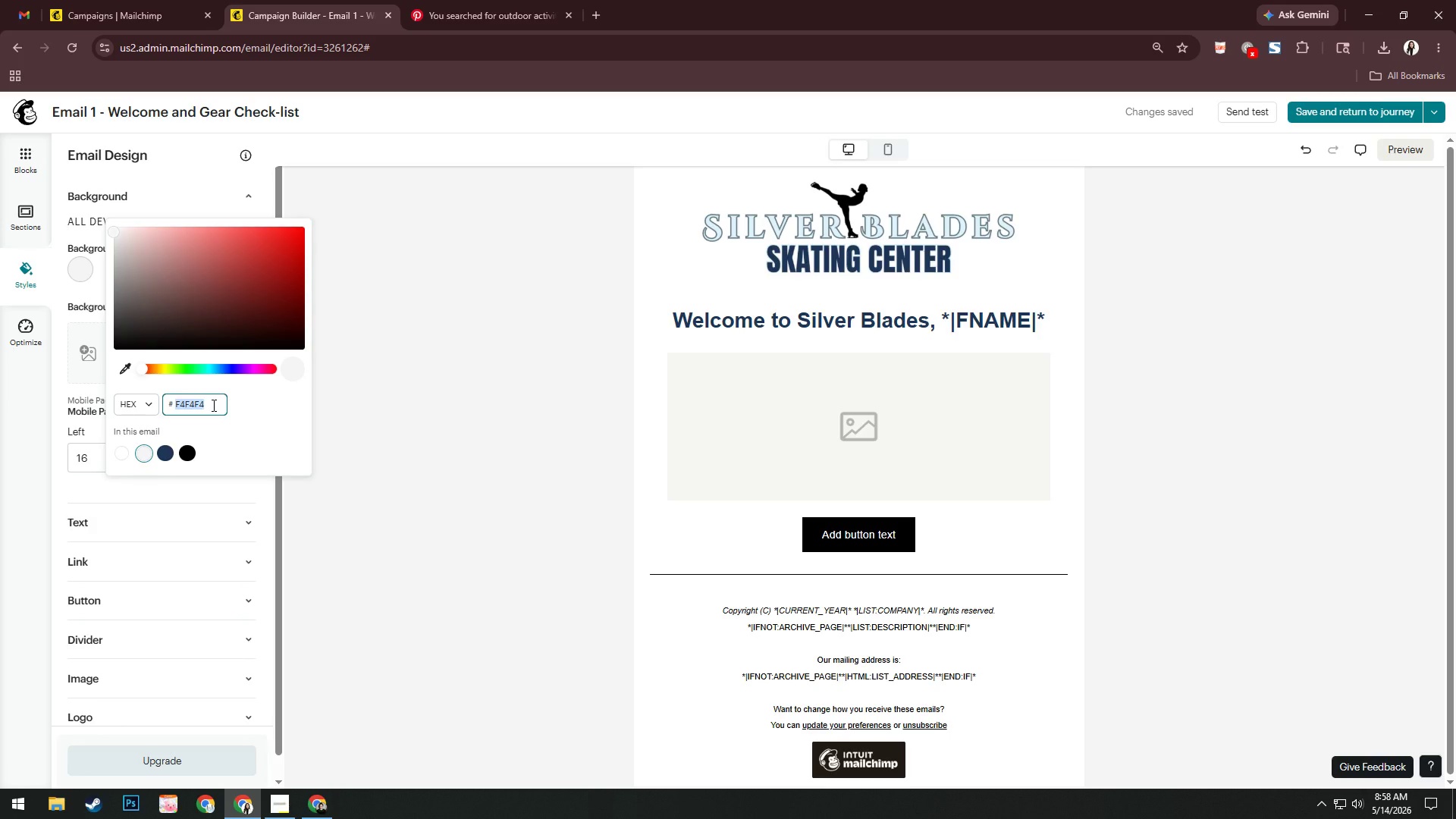 
type(1d3)
 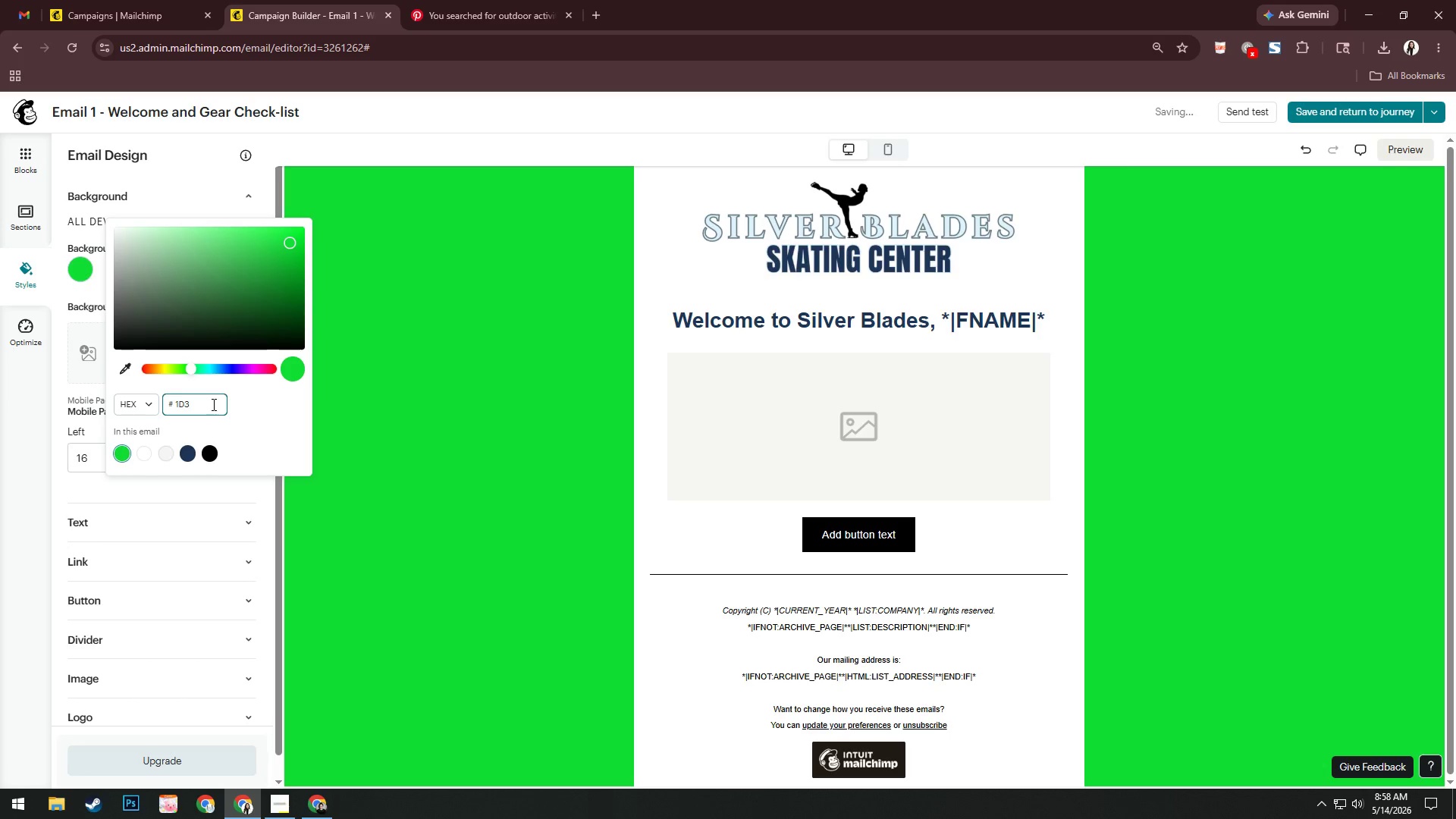 
left_click([185, 455])
 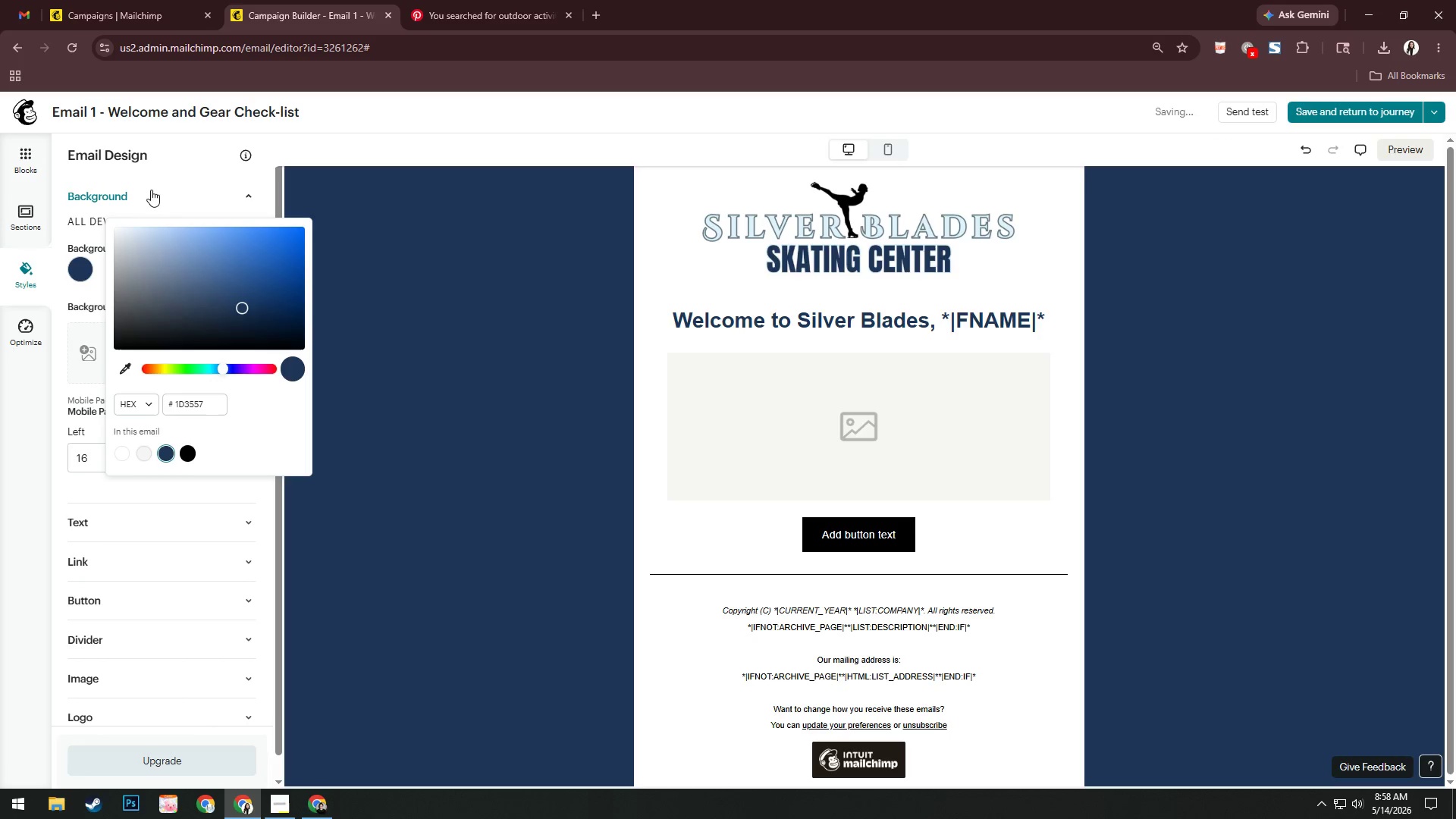 
left_click([184, 162])
 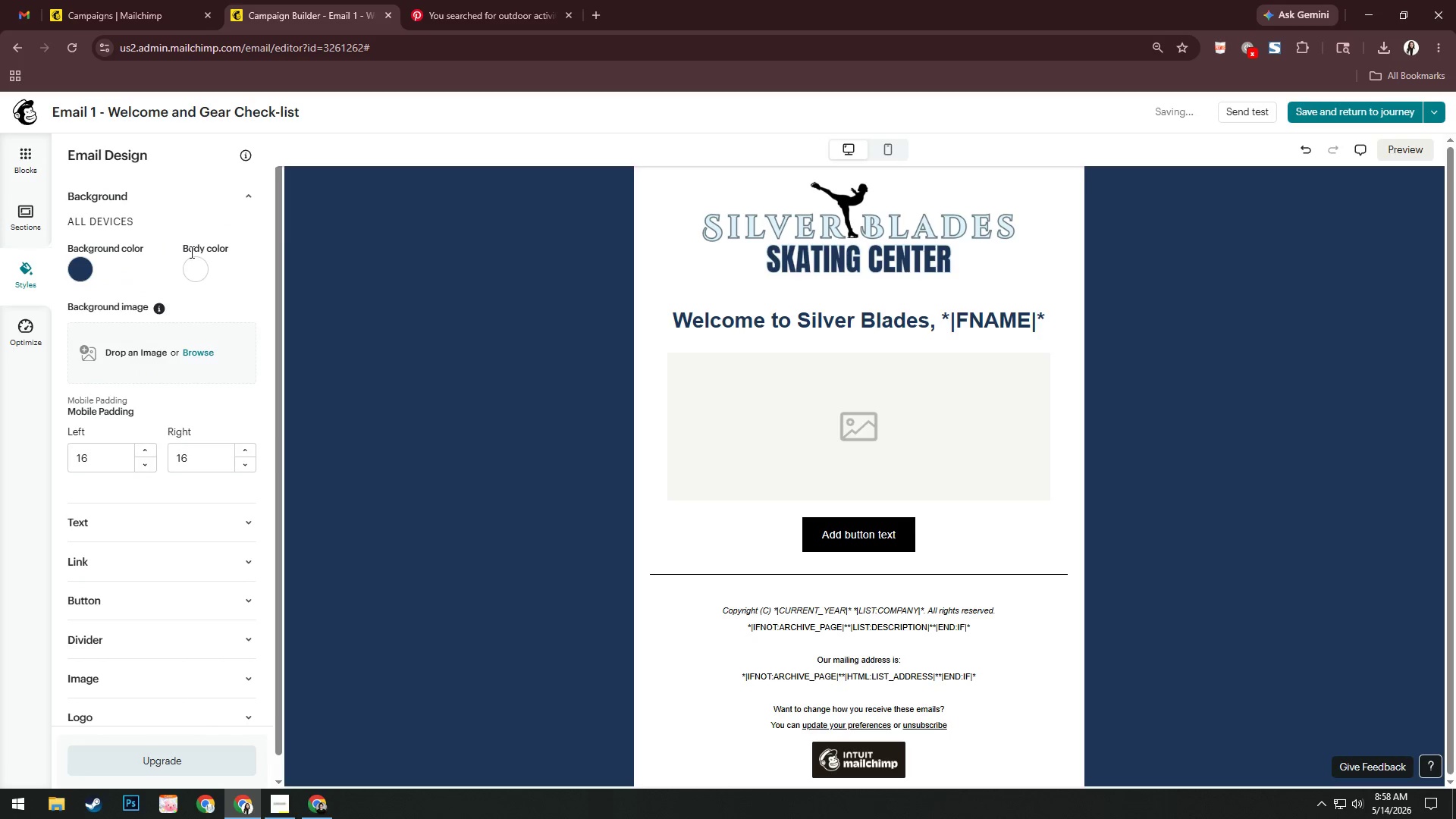 
left_click([206, 266])
 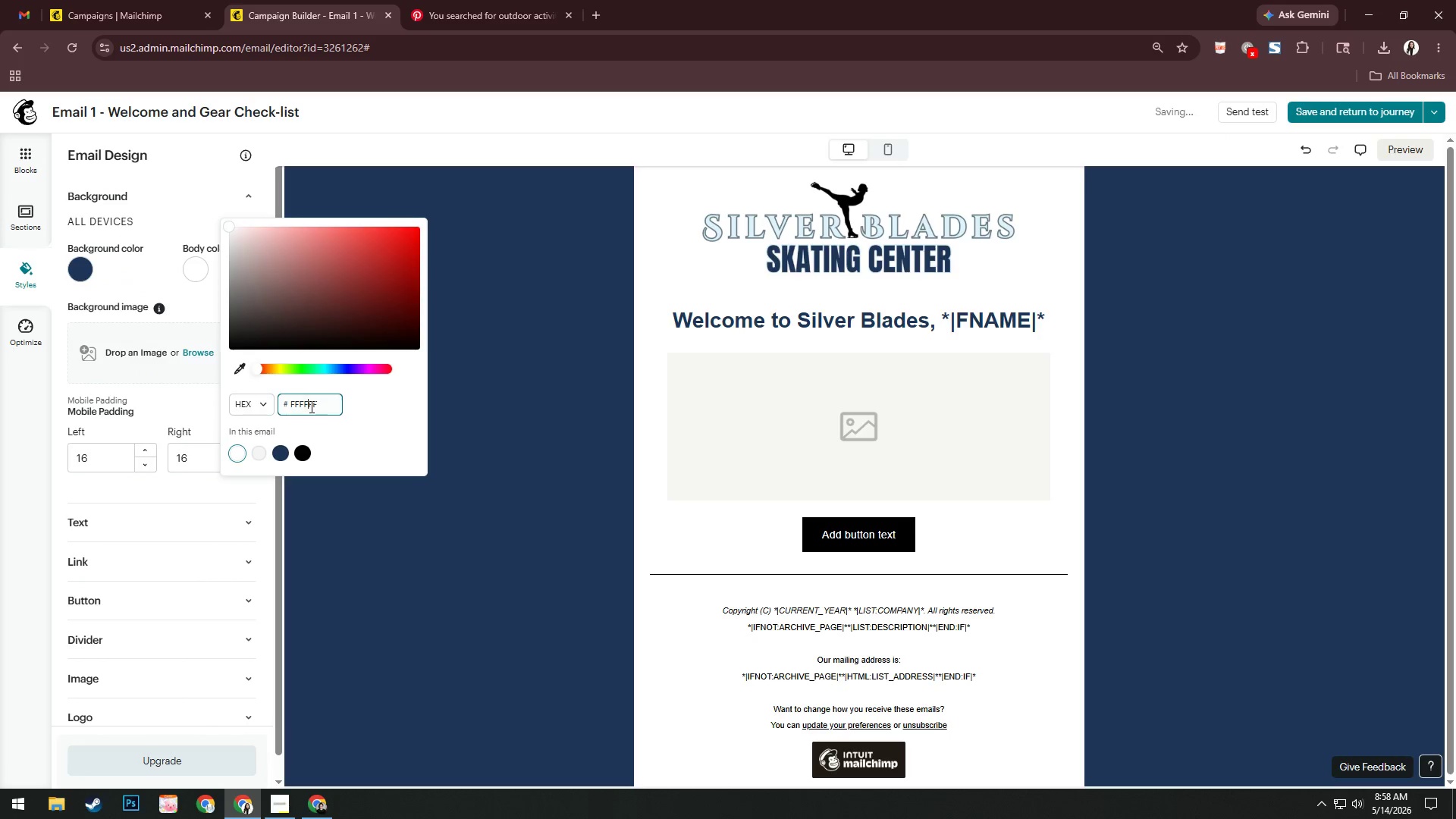 
key(Control+A)
 